 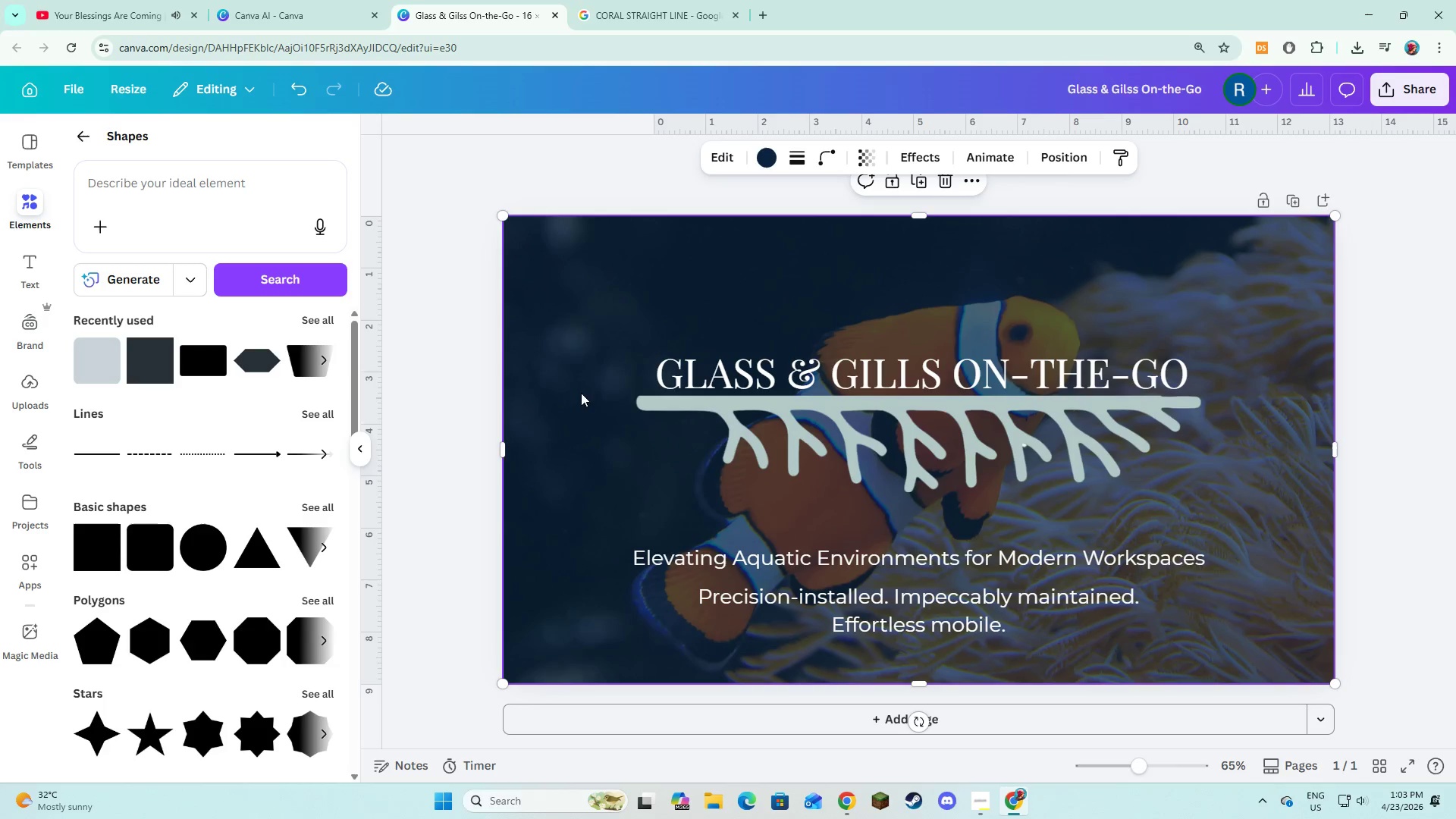 
scroll: coordinate [736, 592], scroll_direction: down, amount: 3.0
 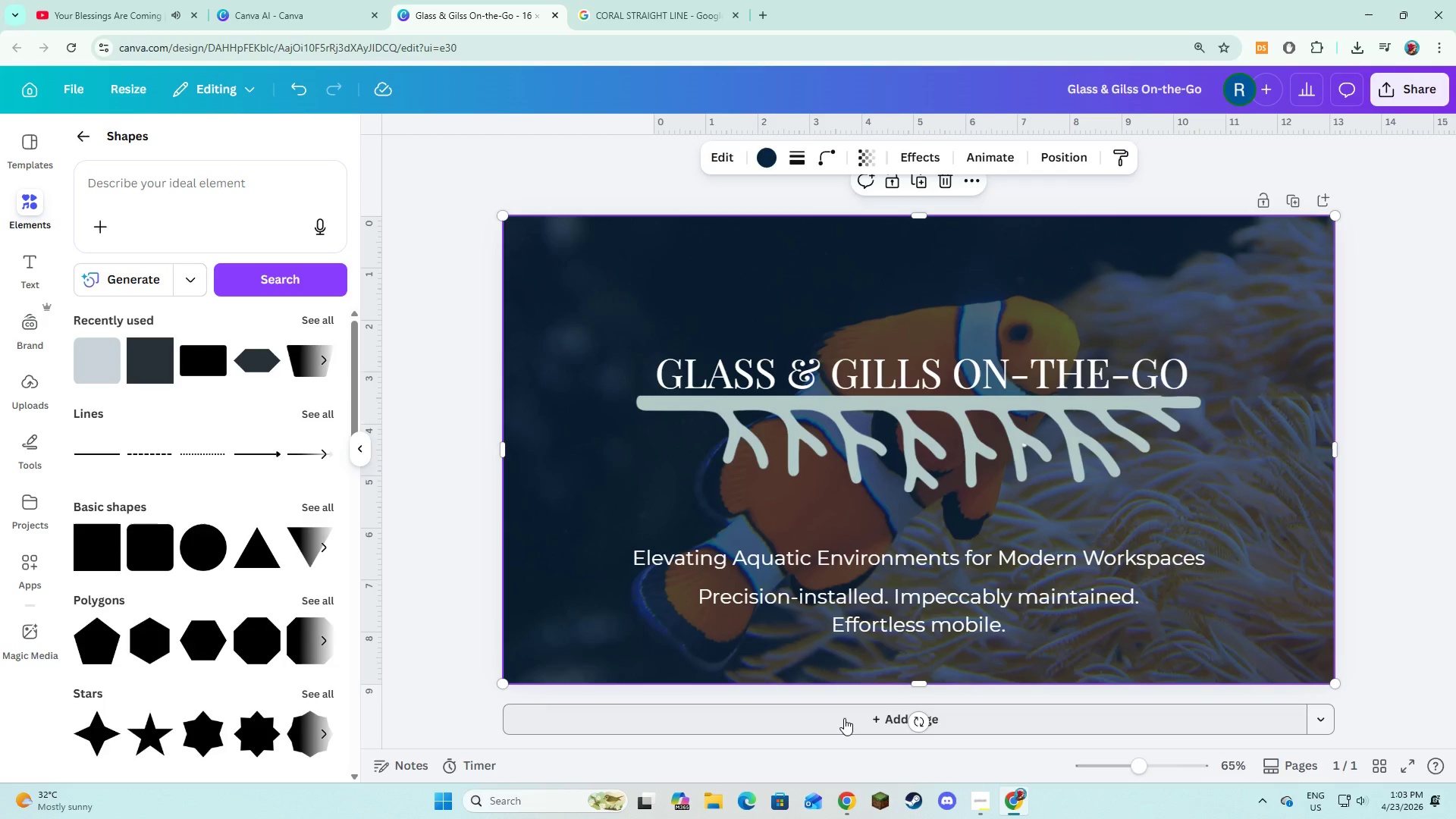 
left_click([420, 432])
 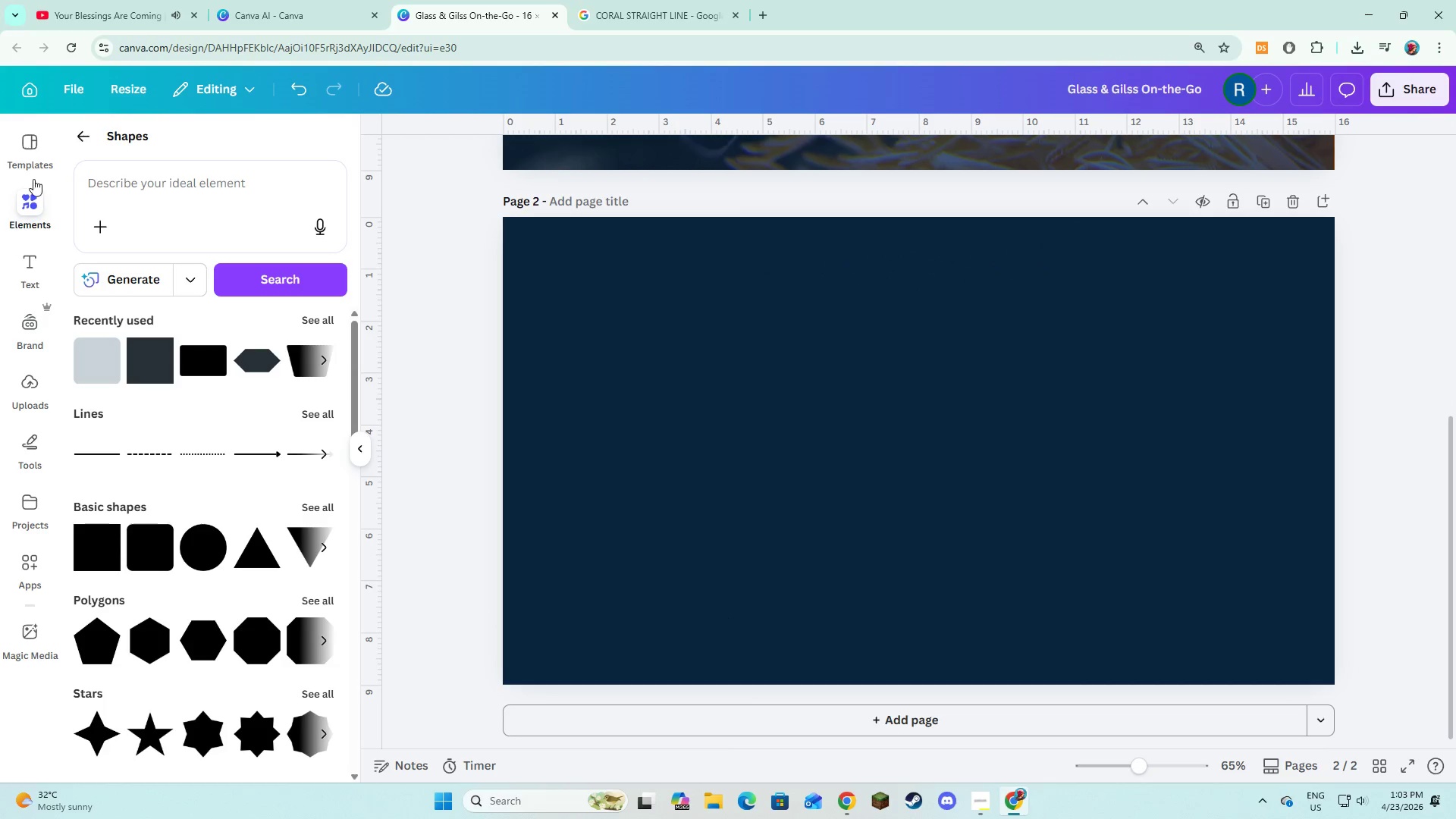 
double_click([89, 141])
 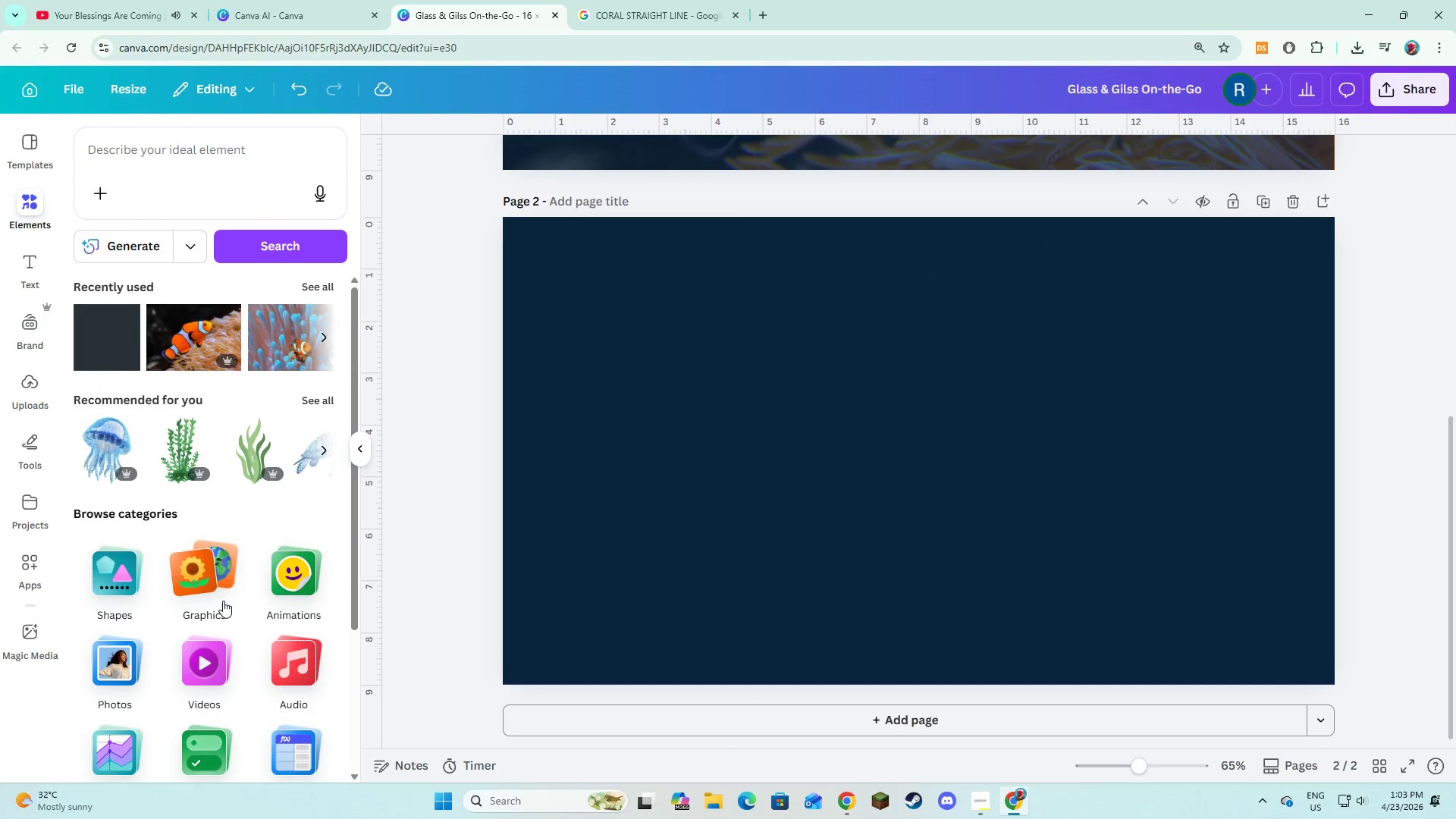 
scroll: coordinate [224, 601], scroll_direction: down, amount: 3.0
 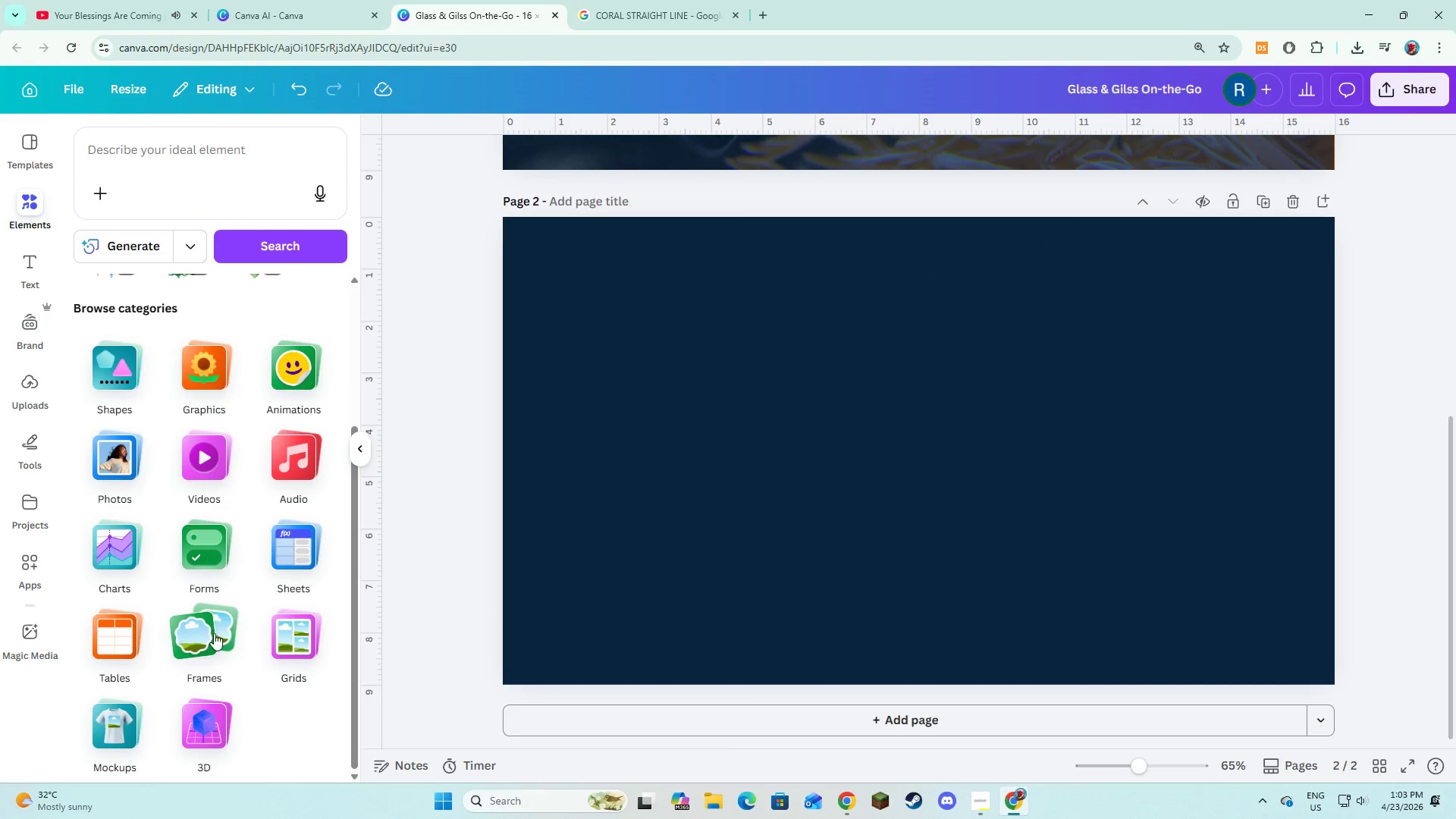 
left_click([214, 633])
 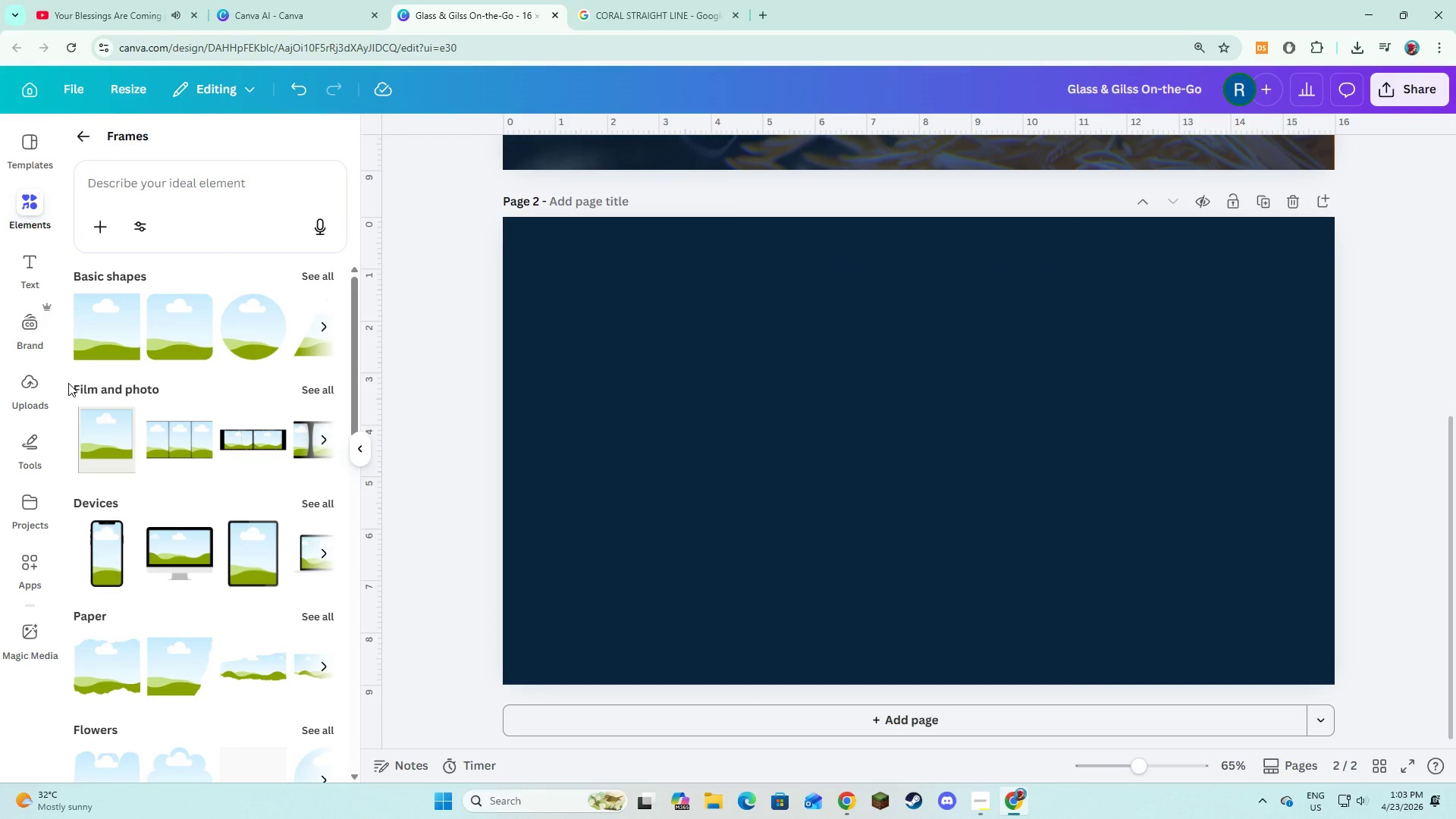 
left_click([98, 352])
 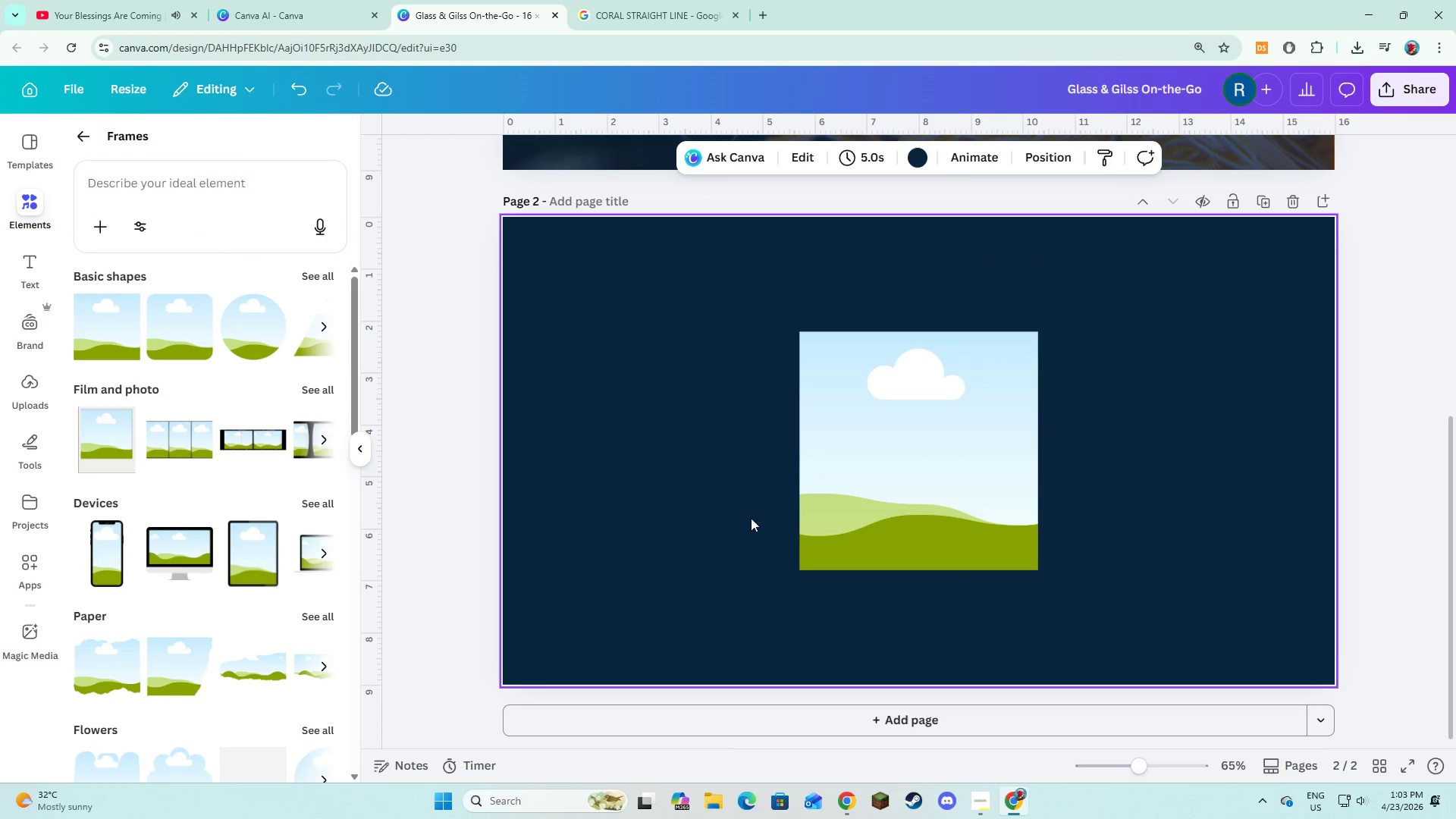 
double_click([821, 495])
 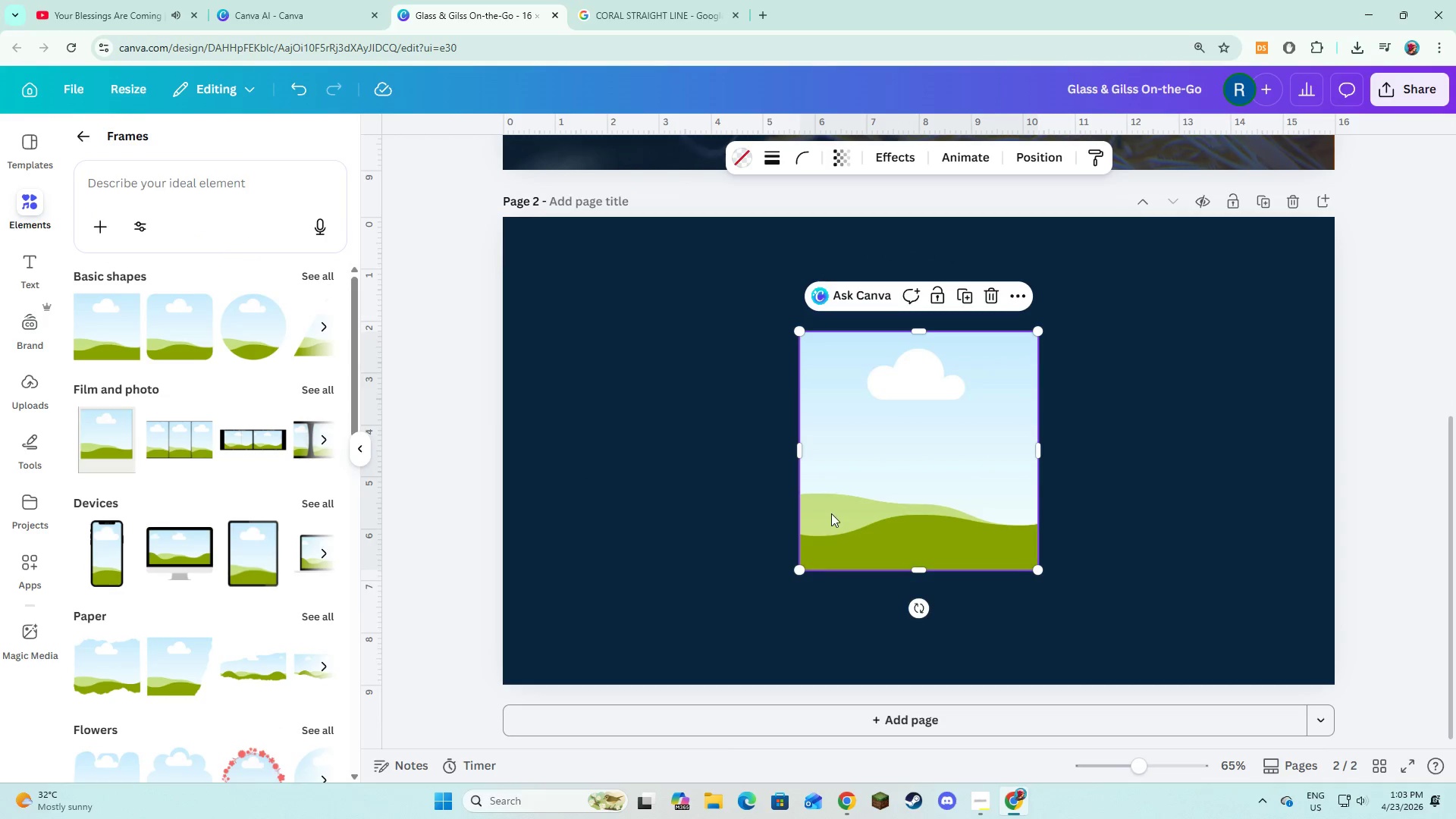 
left_click_drag(start_coordinate=[831, 514], to_coordinate=[950, 402])
 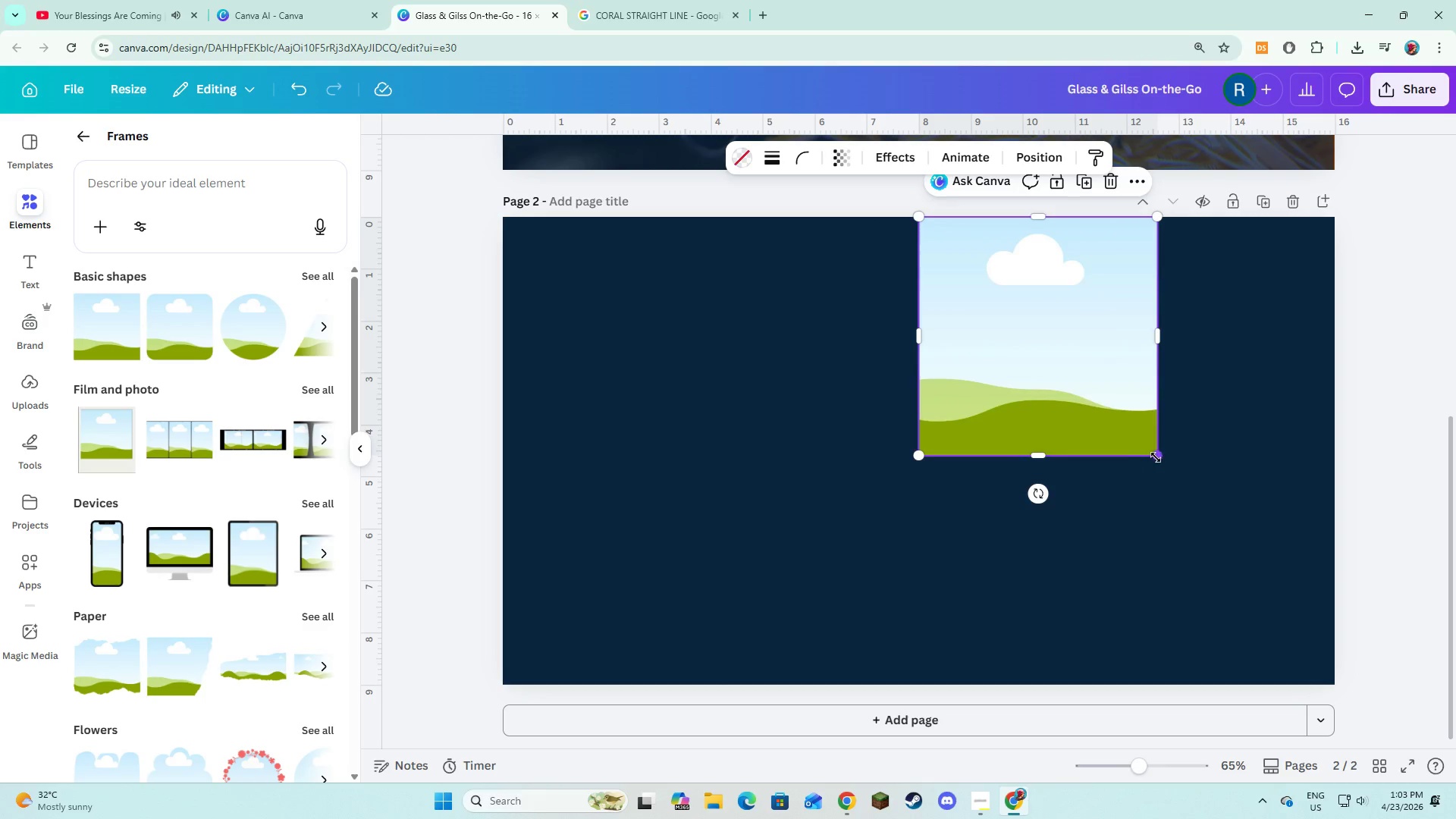 
left_click_drag(start_coordinate=[1156, 457], to_coordinate=[1249, 713])
 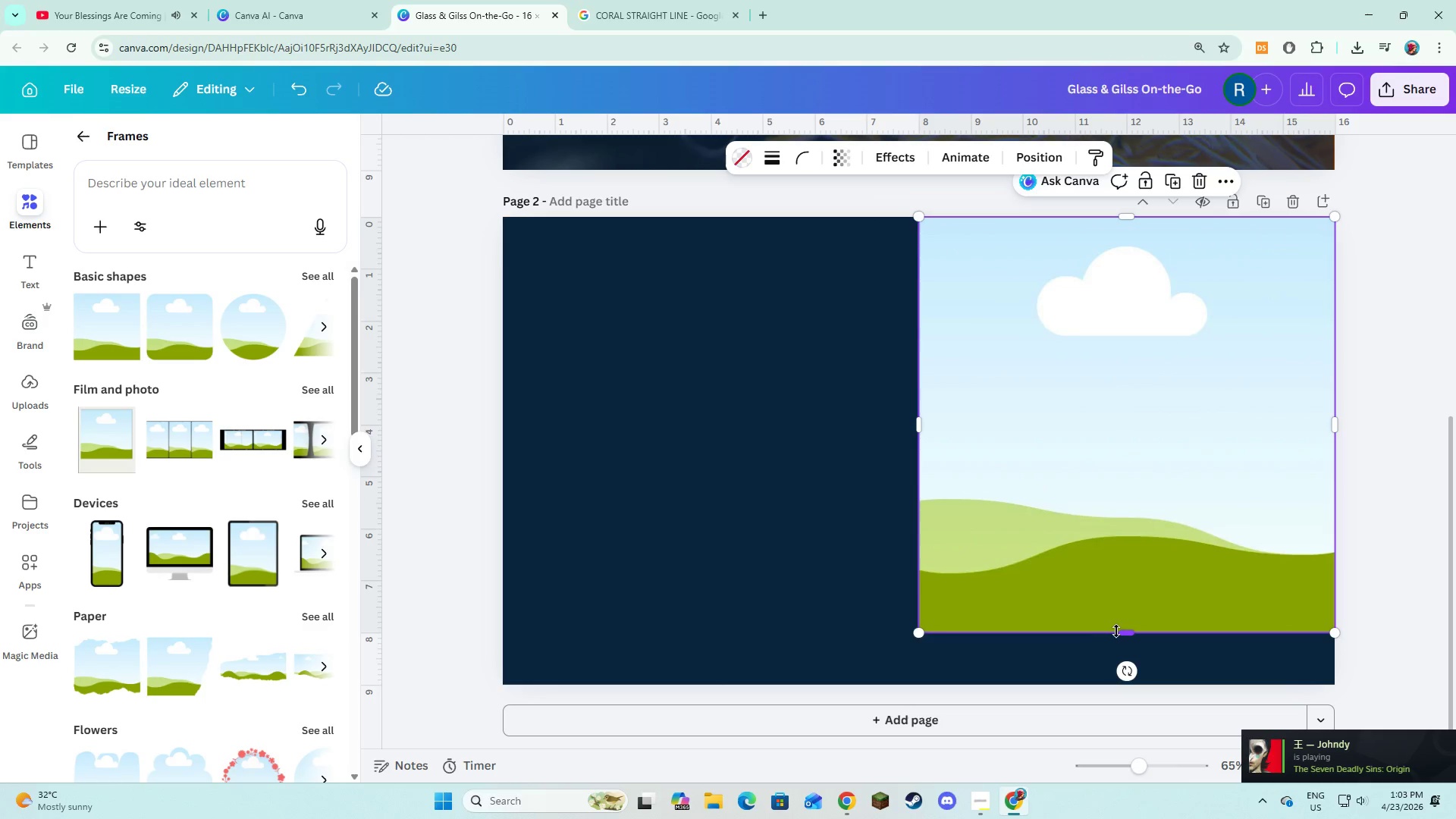 
left_click_drag(start_coordinate=[1120, 631], to_coordinate=[1122, 682])
 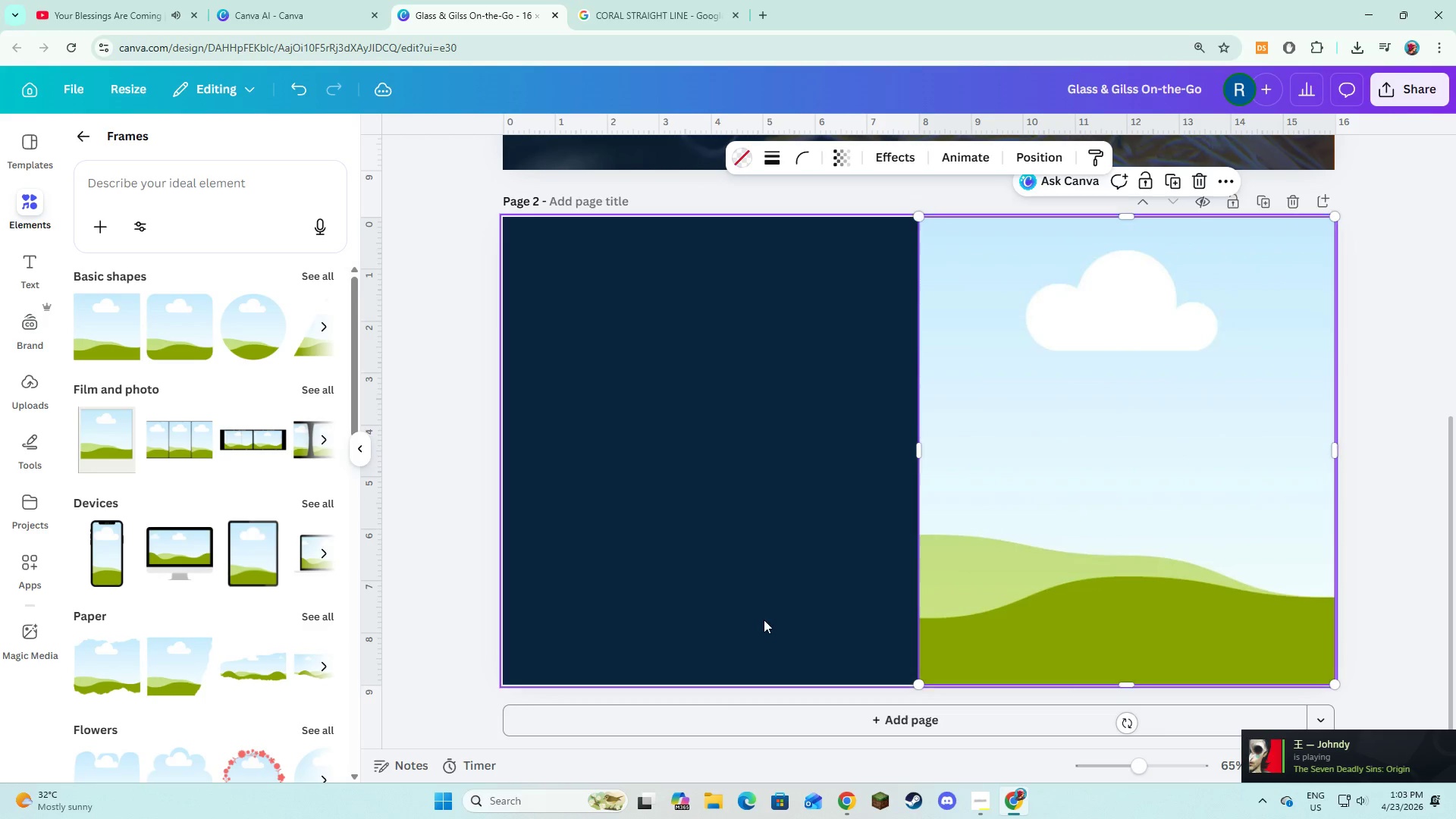 
left_click([764, 620])
 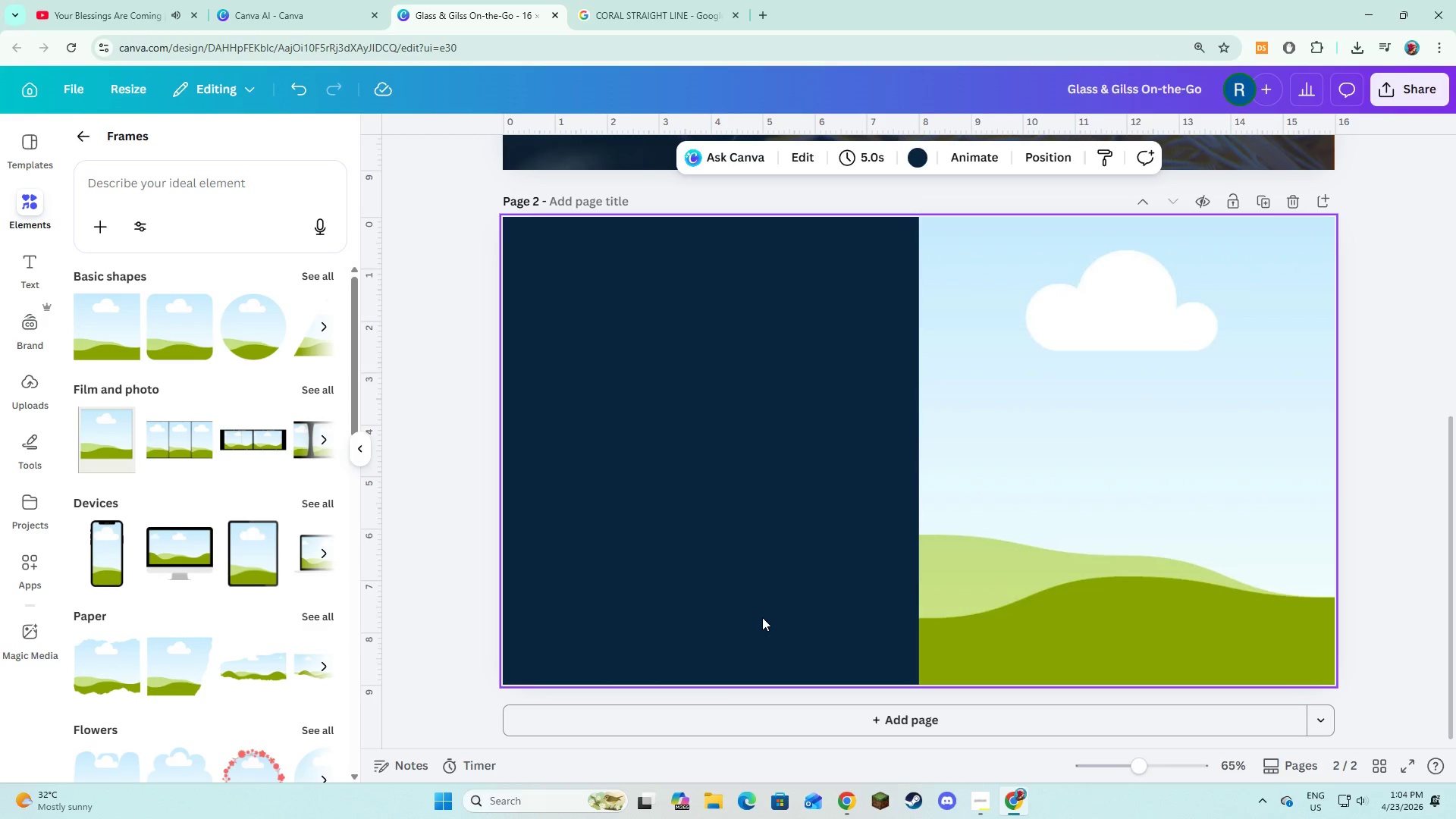 
wait(7.06)
 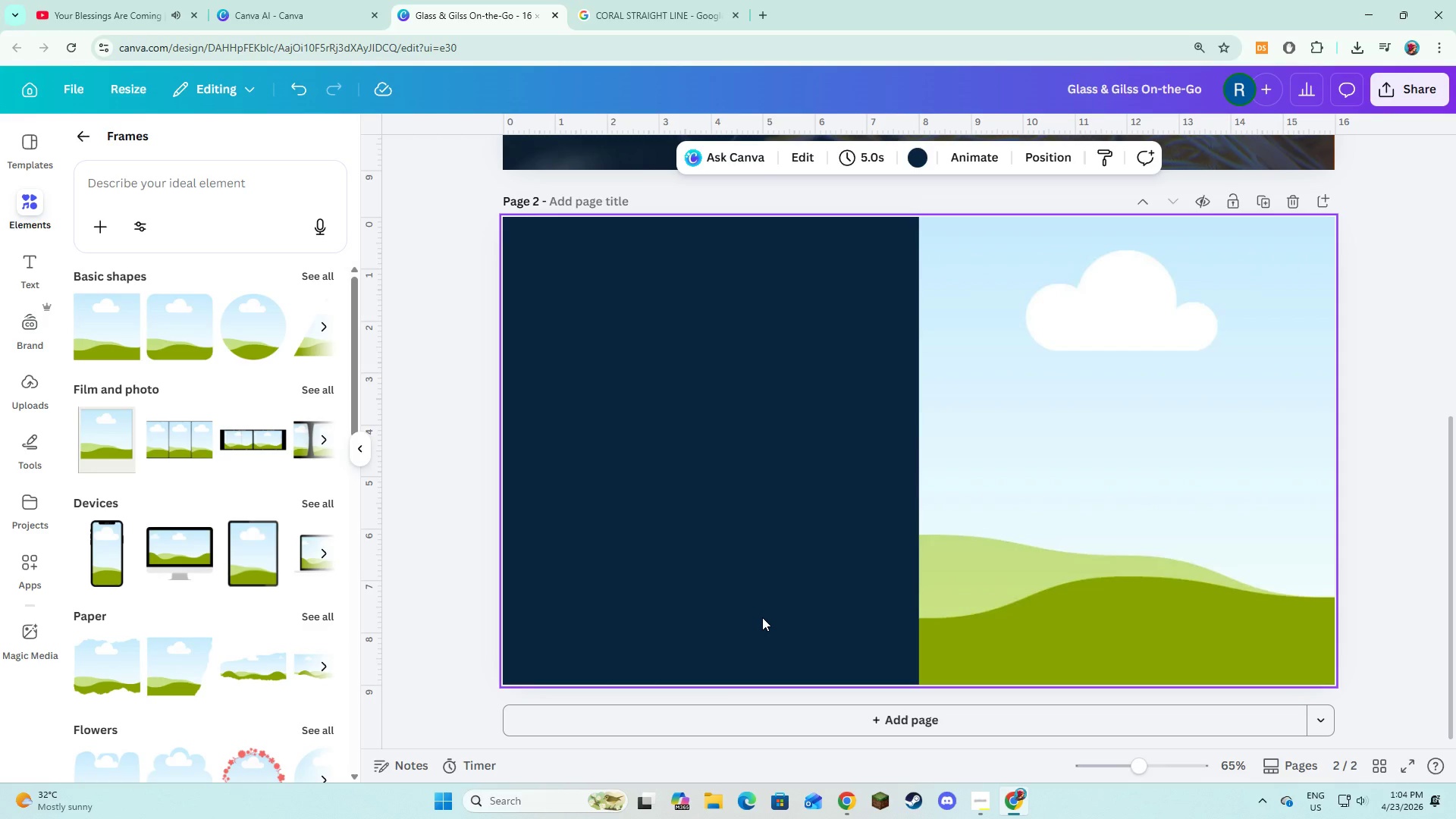 
left_click([1087, 511])
 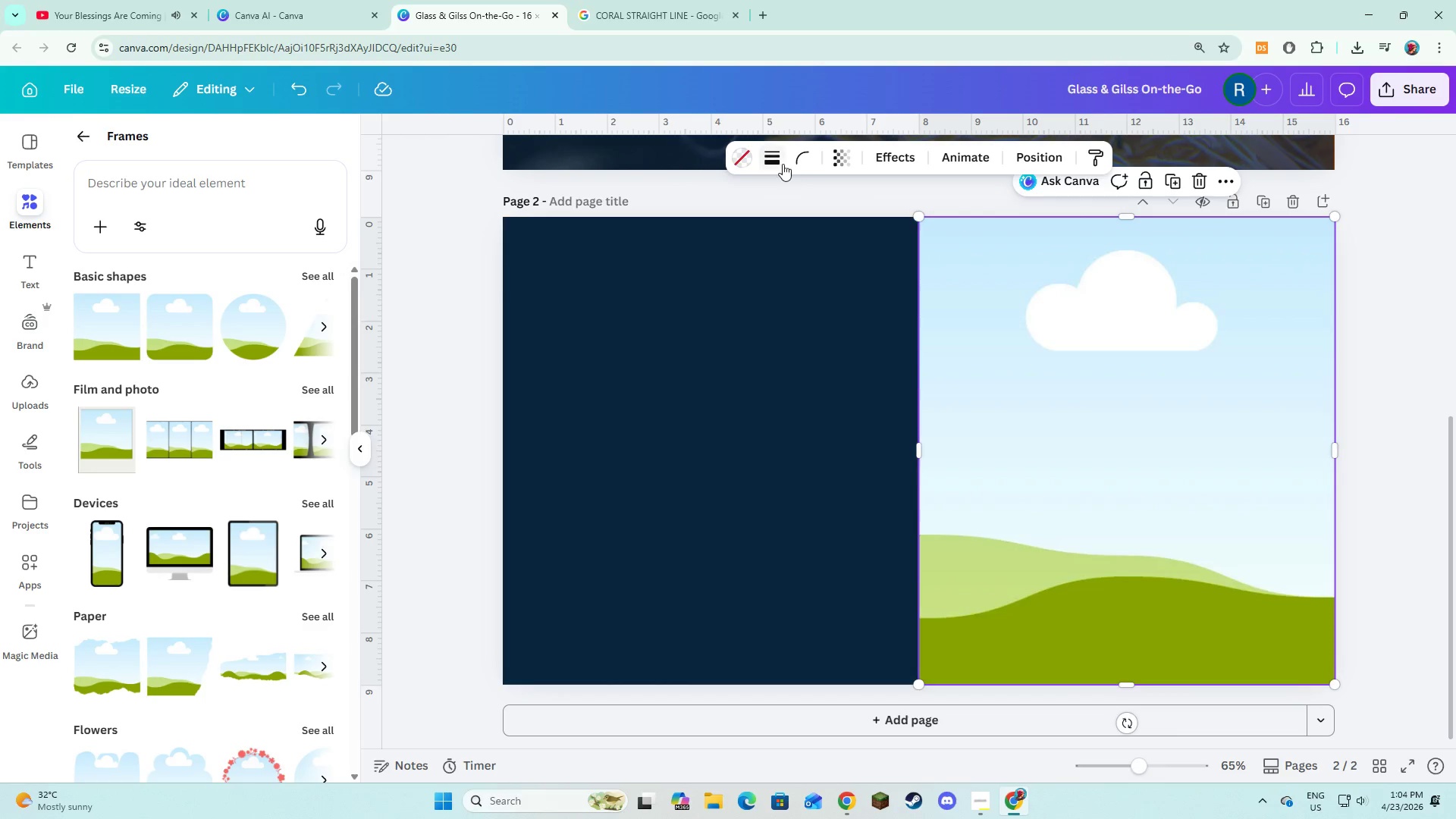 
left_click([790, 162])
 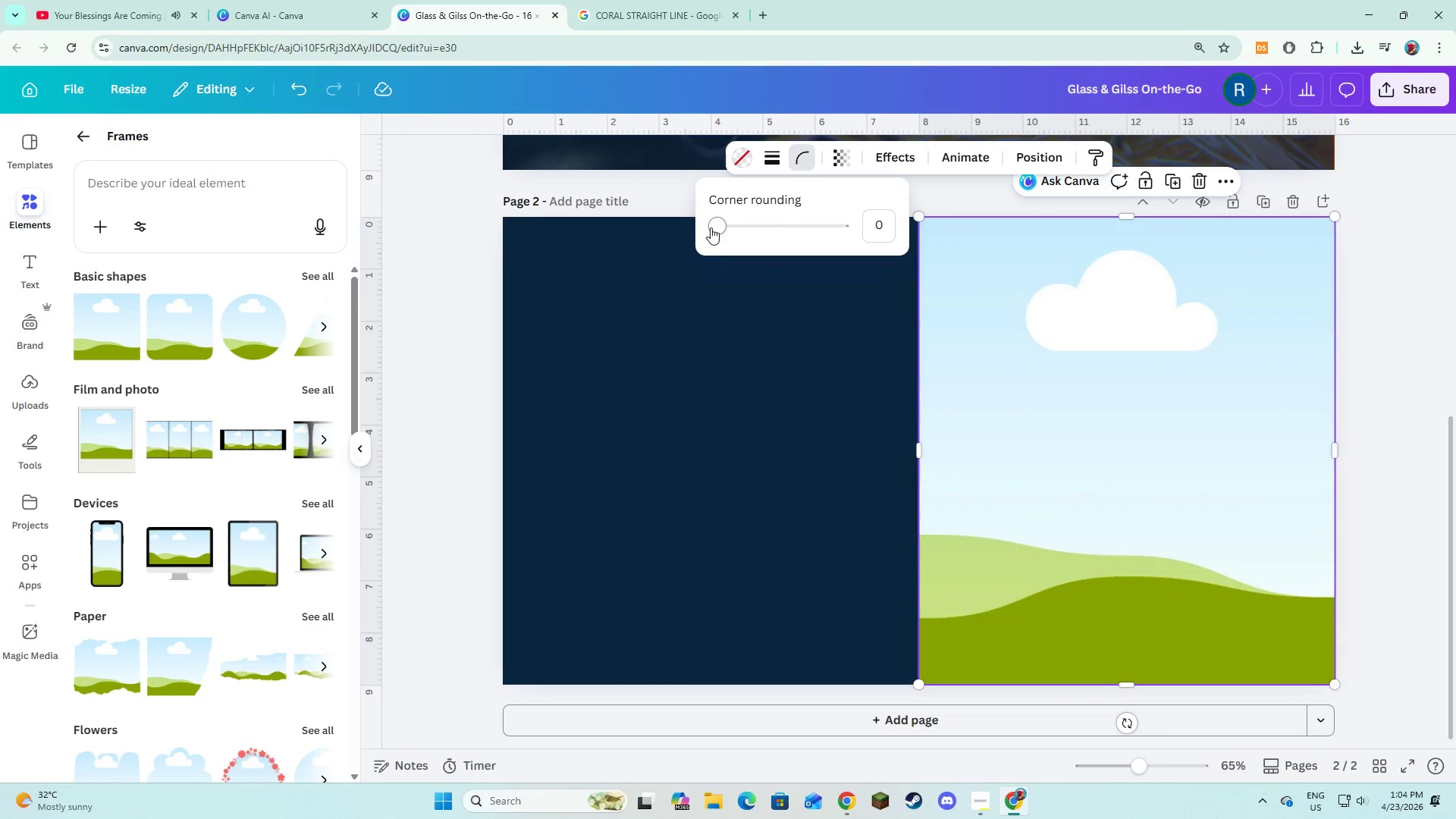 
left_click_drag(start_coordinate=[714, 230], to_coordinate=[771, 284])
 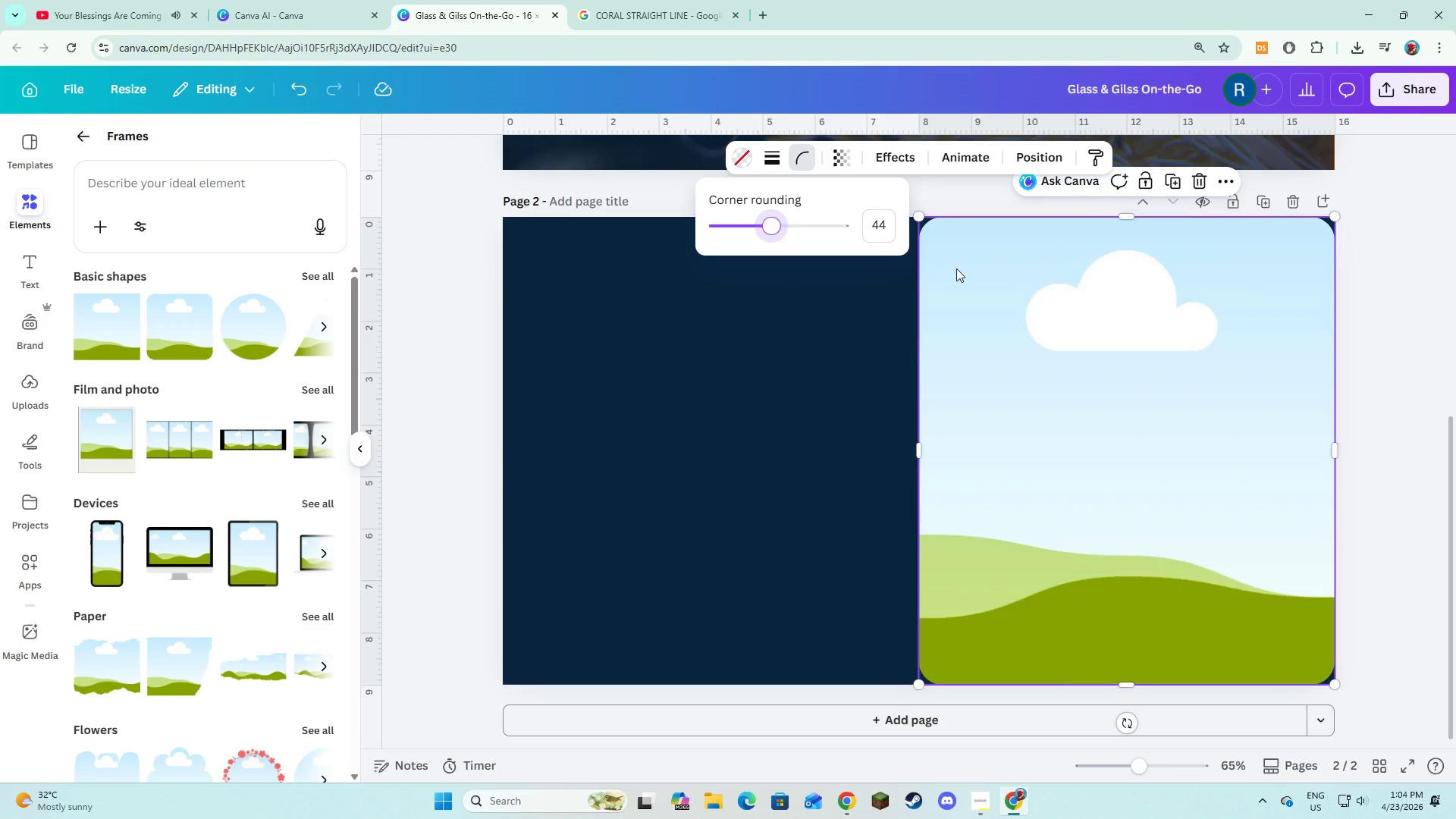 
left_click([956, 268])
 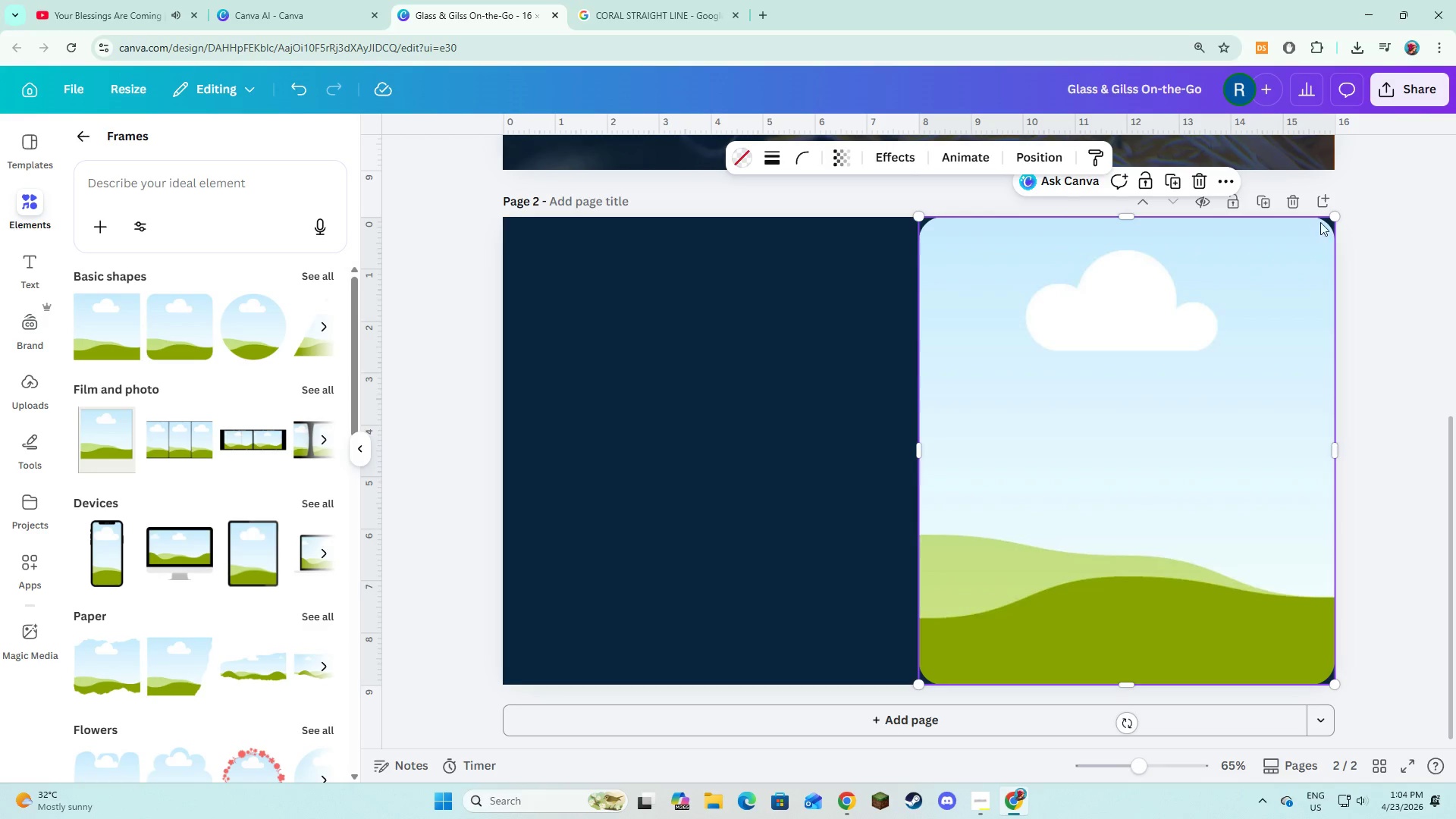 
left_click_drag(start_coordinate=[1332, 218], to_coordinate=[1292, 306])
 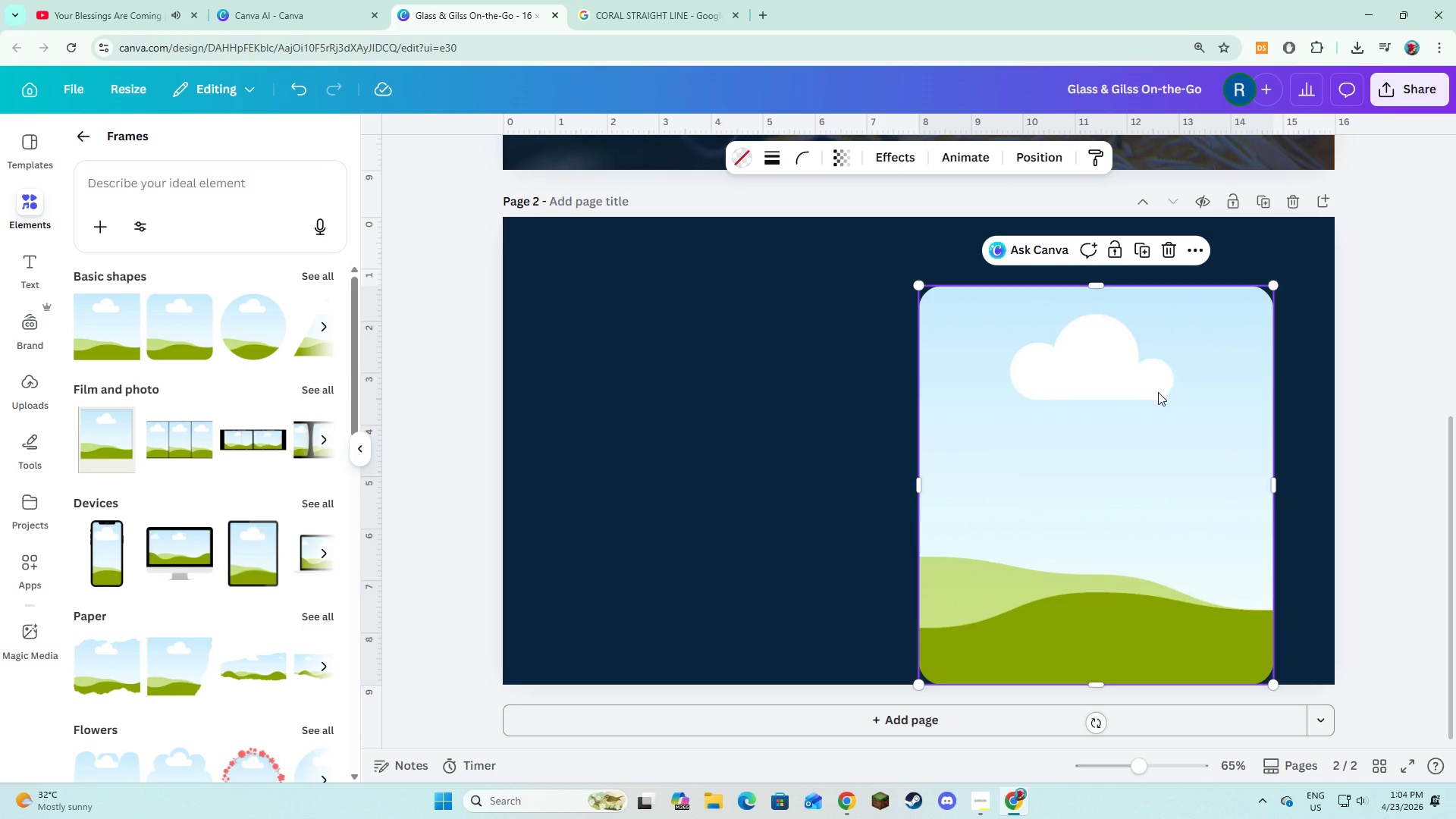 
left_click_drag(start_coordinate=[1158, 392], to_coordinate=[1194, 362])
 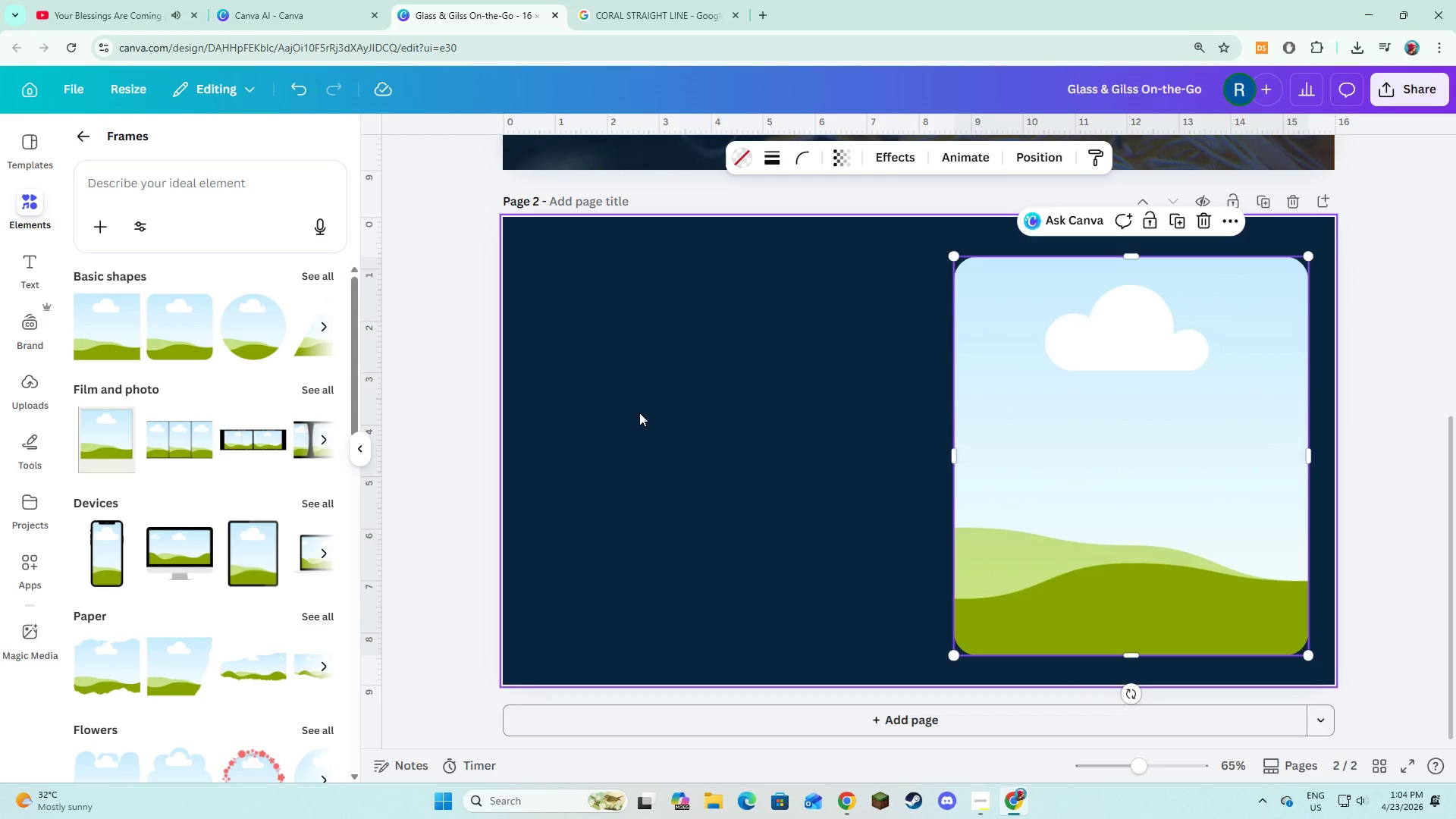 
left_click([639, 413])
 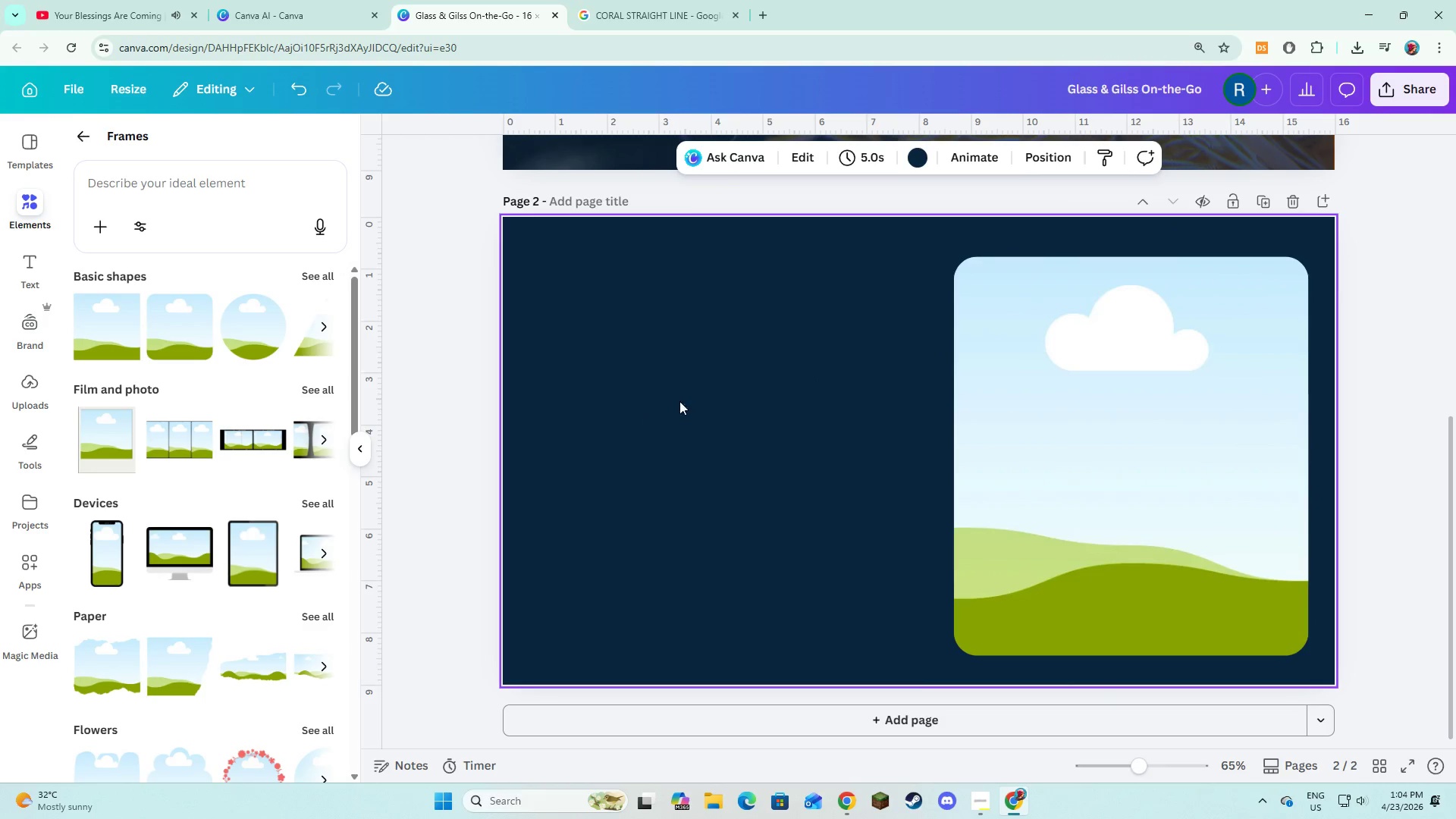 
left_click([1032, 393])
 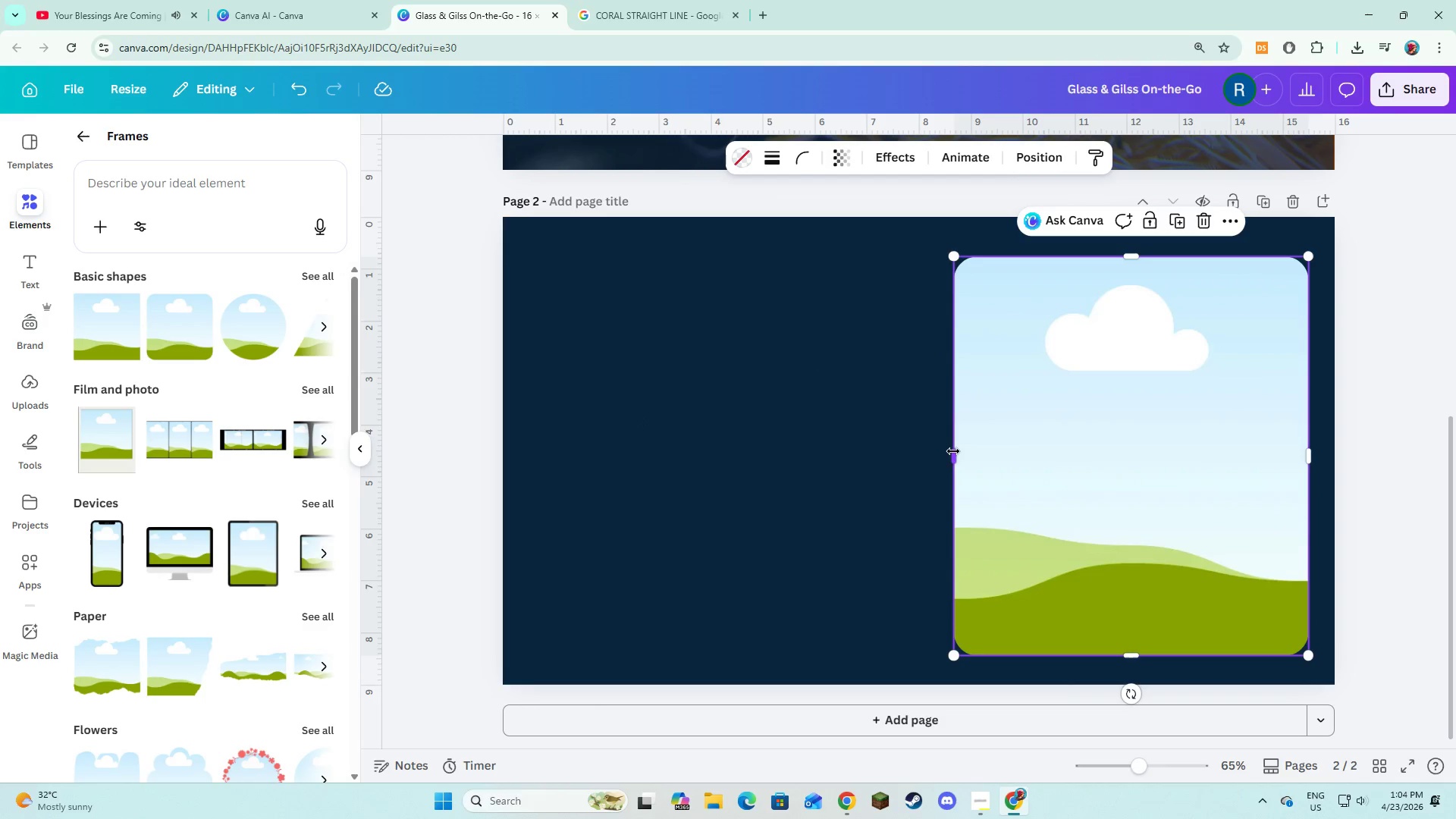 
left_click_drag(start_coordinate=[953, 451], to_coordinate=[918, 444])
 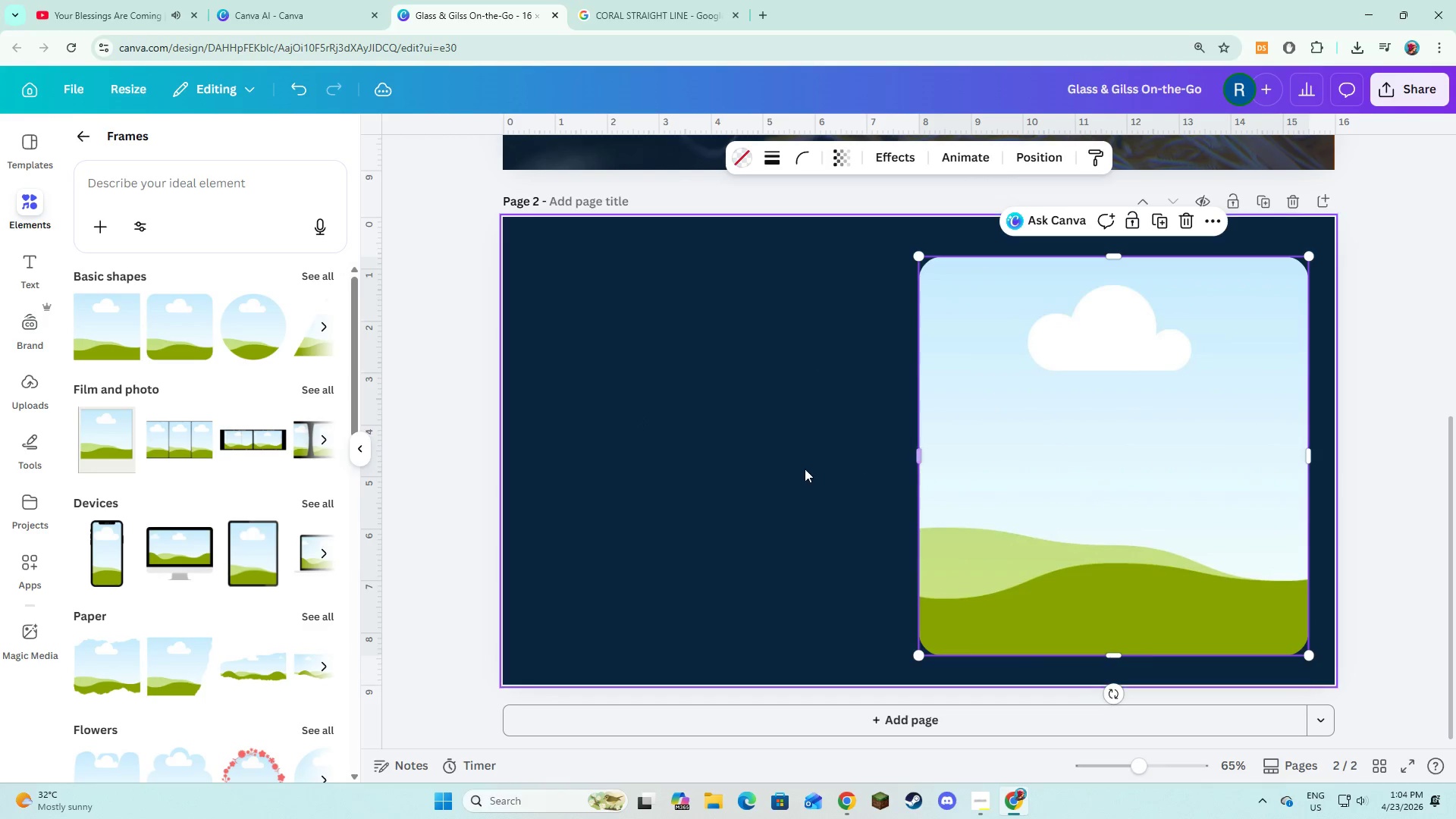 
left_click([804, 469])
 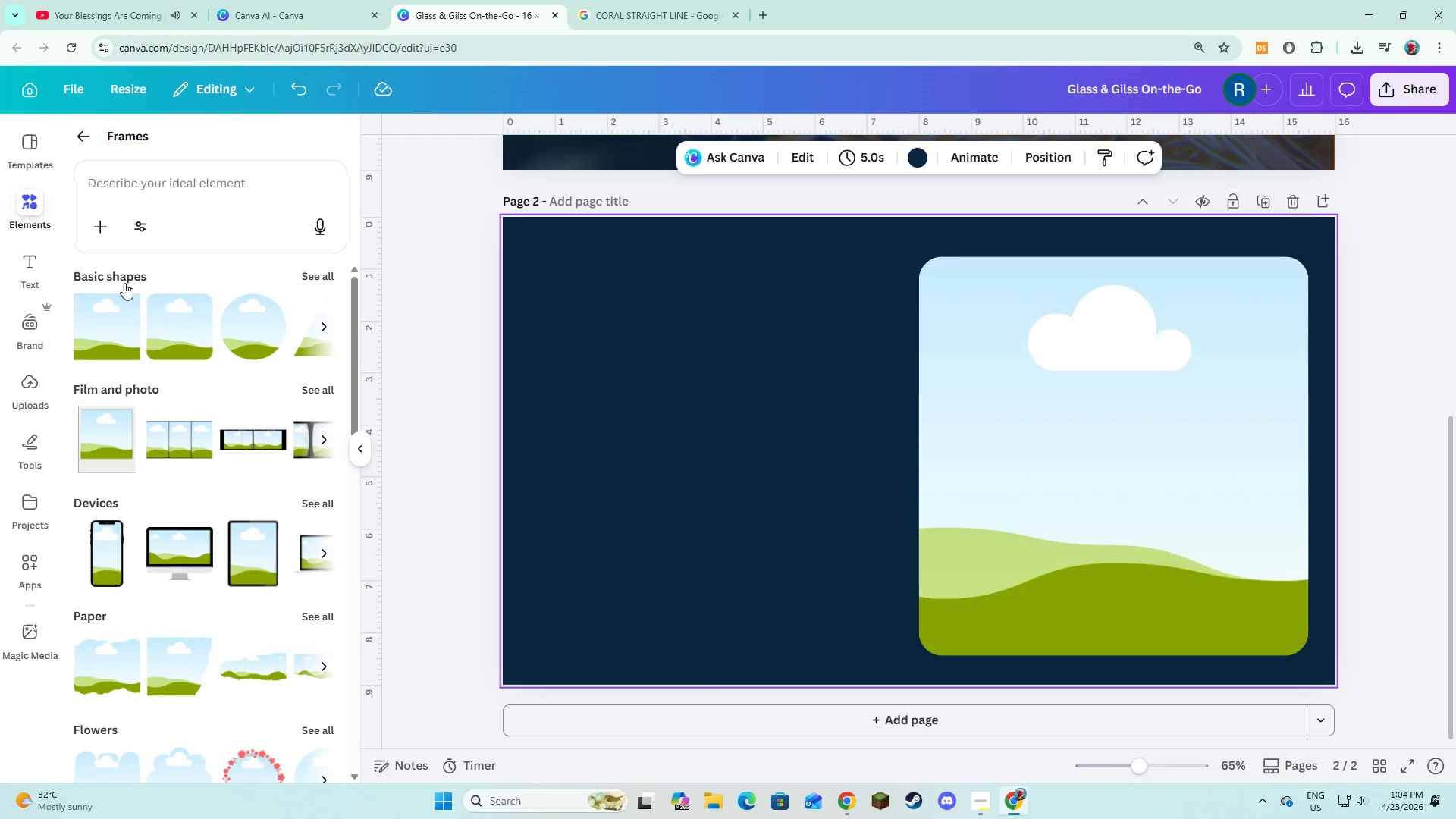 
left_click([0, 245])
 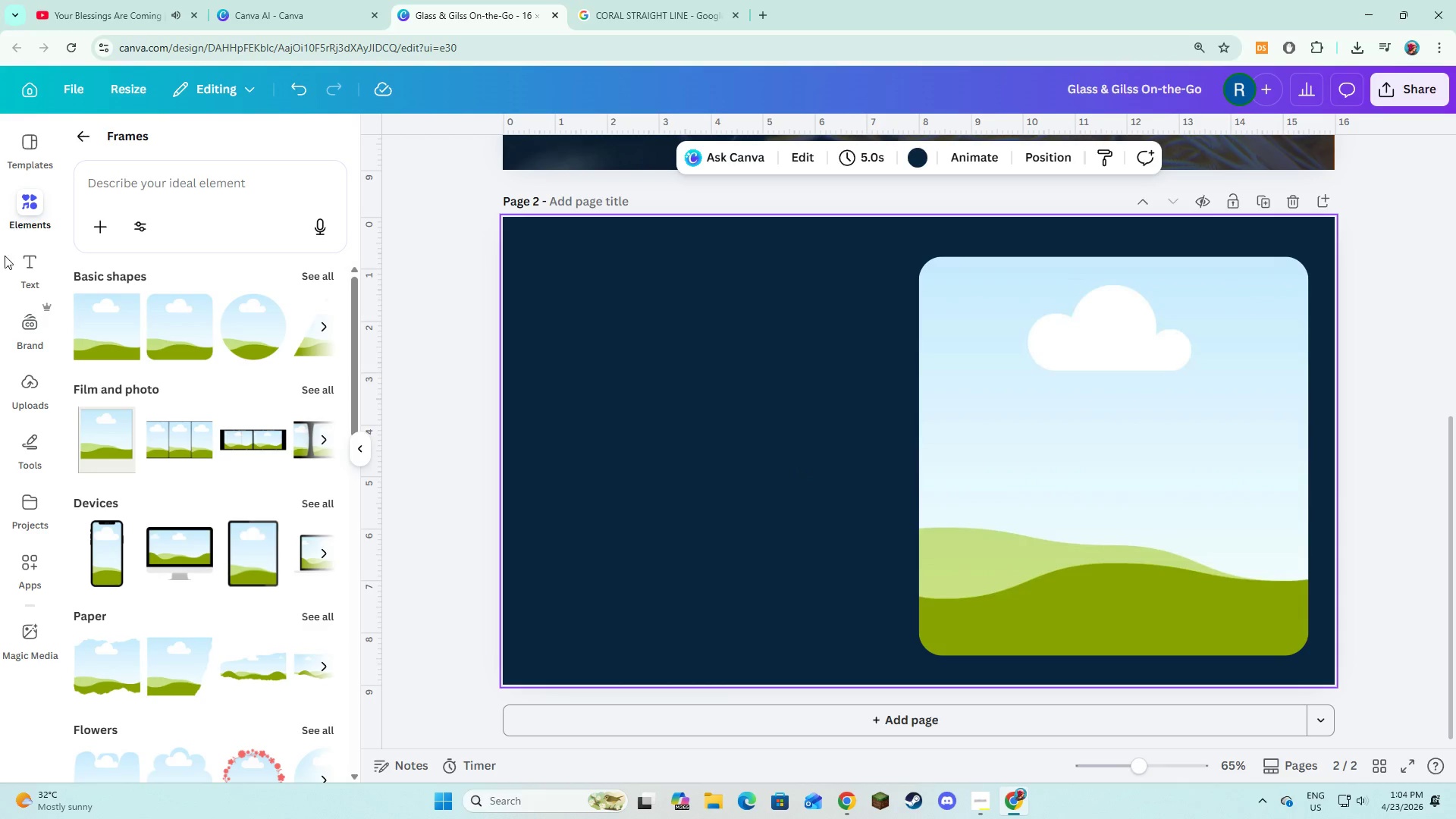 
left_click([10, 262])
 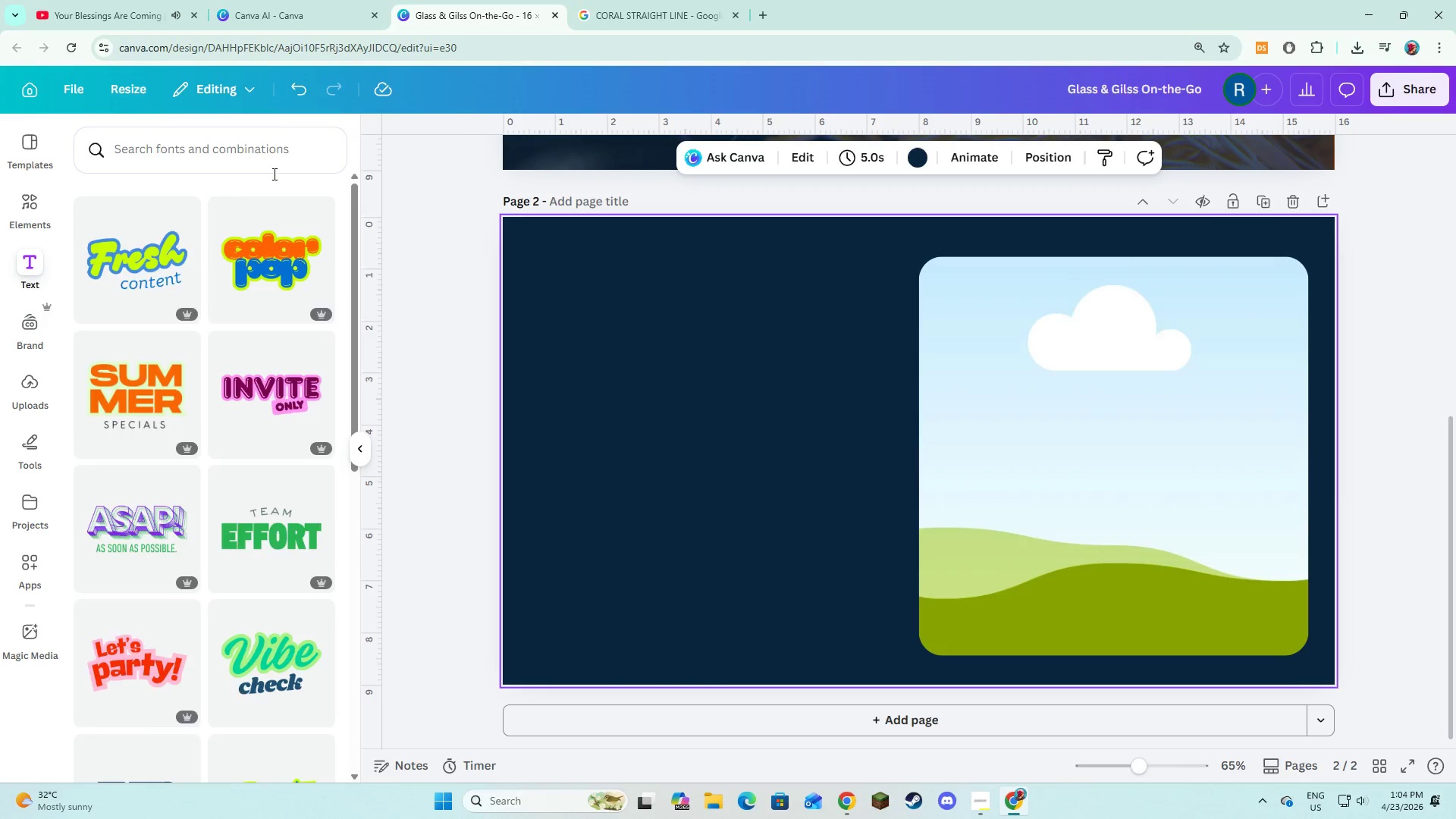 
left_click([205, 211])
 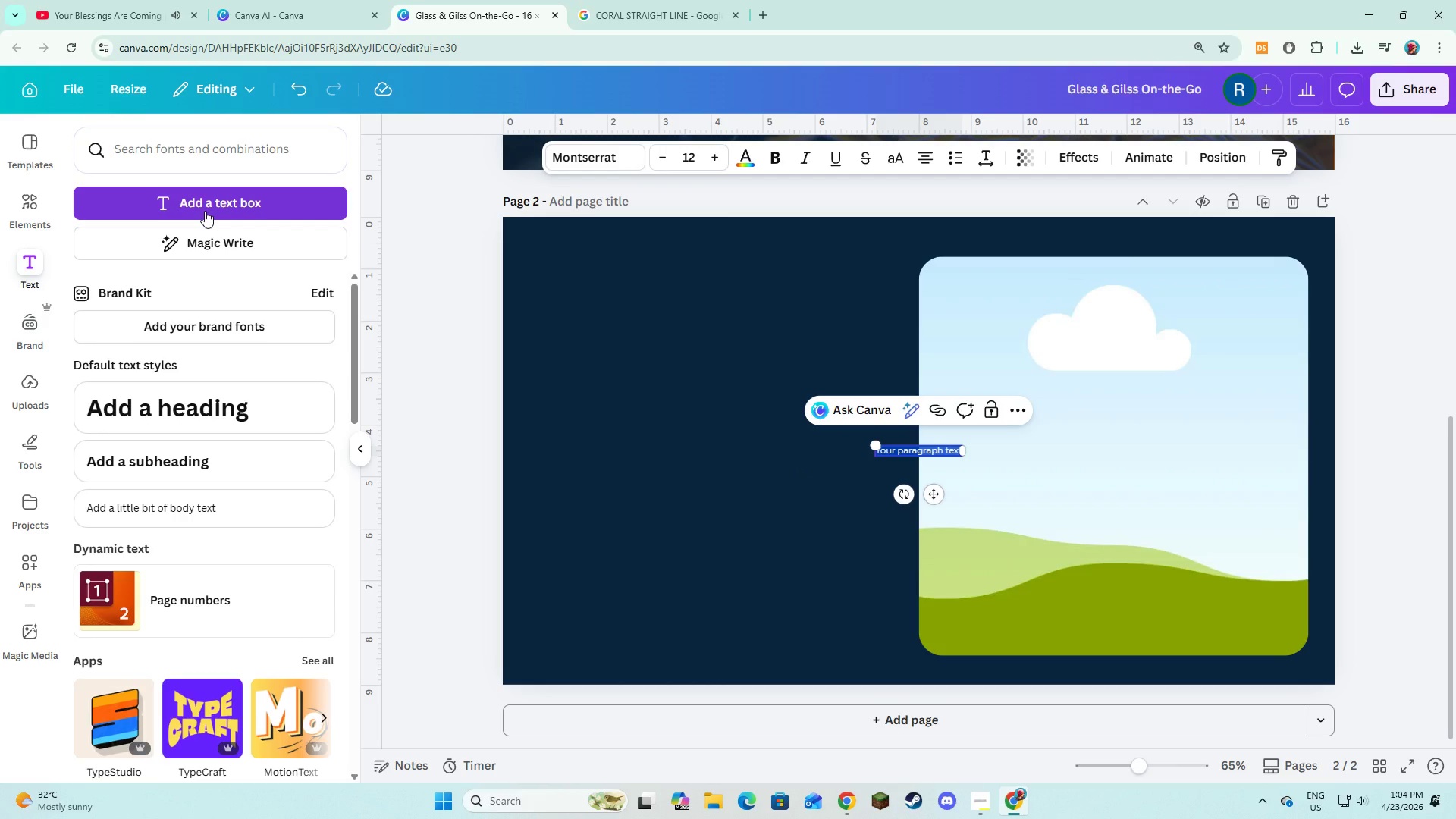 
type(The Hidden Cost of Neglected Aquariums)
 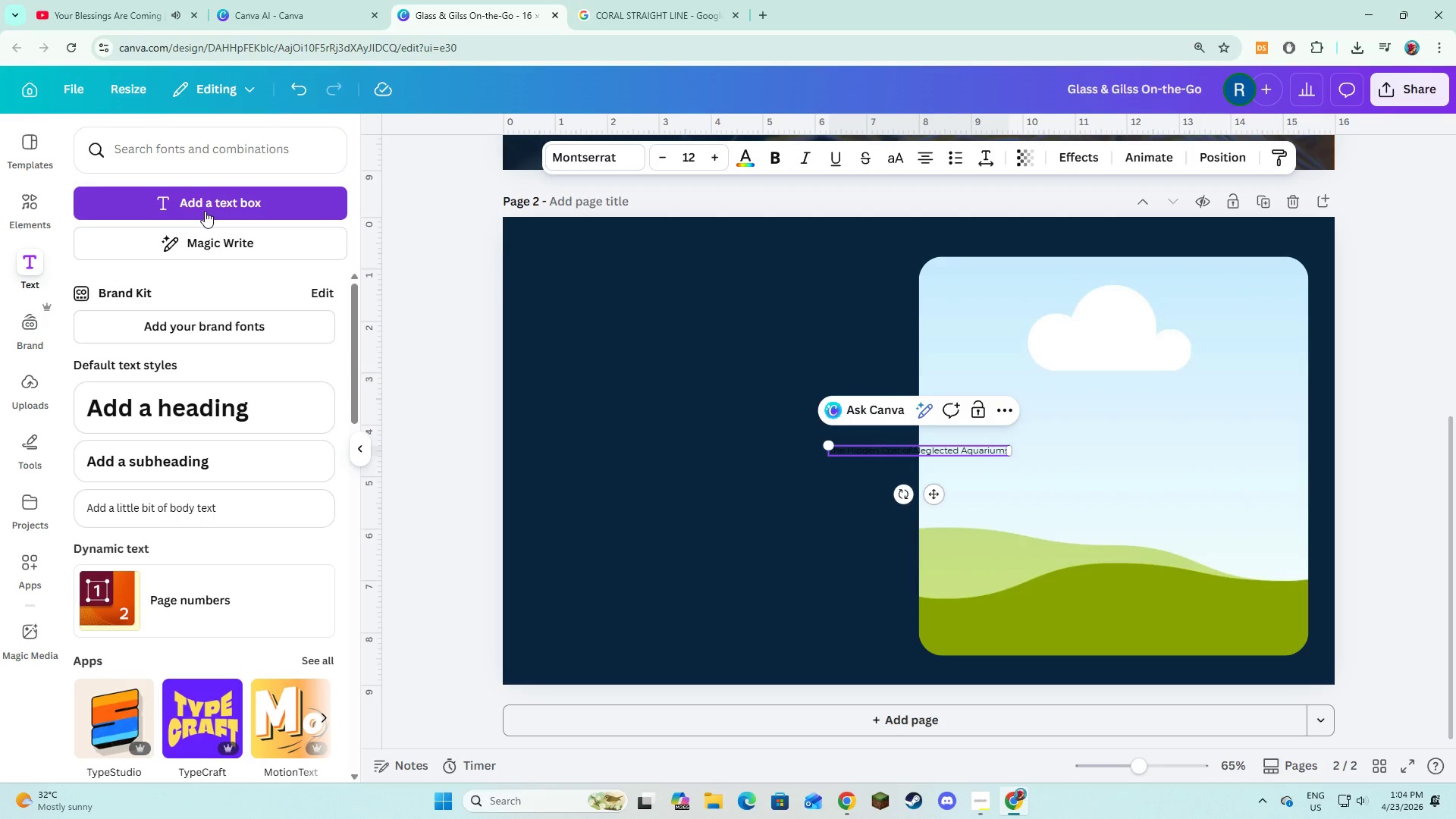 
key(Control+A)
 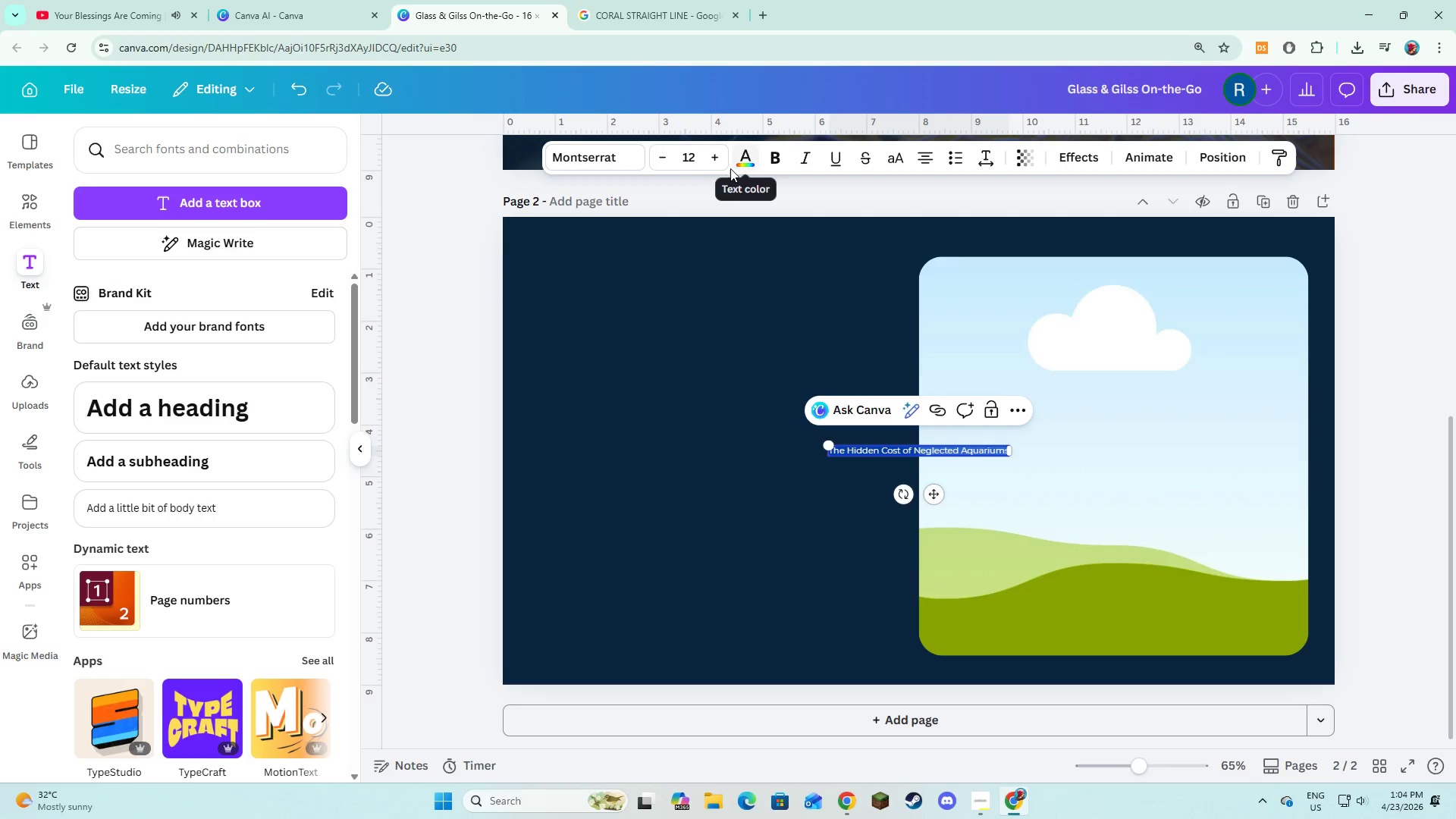 
left_click([638, 160])
 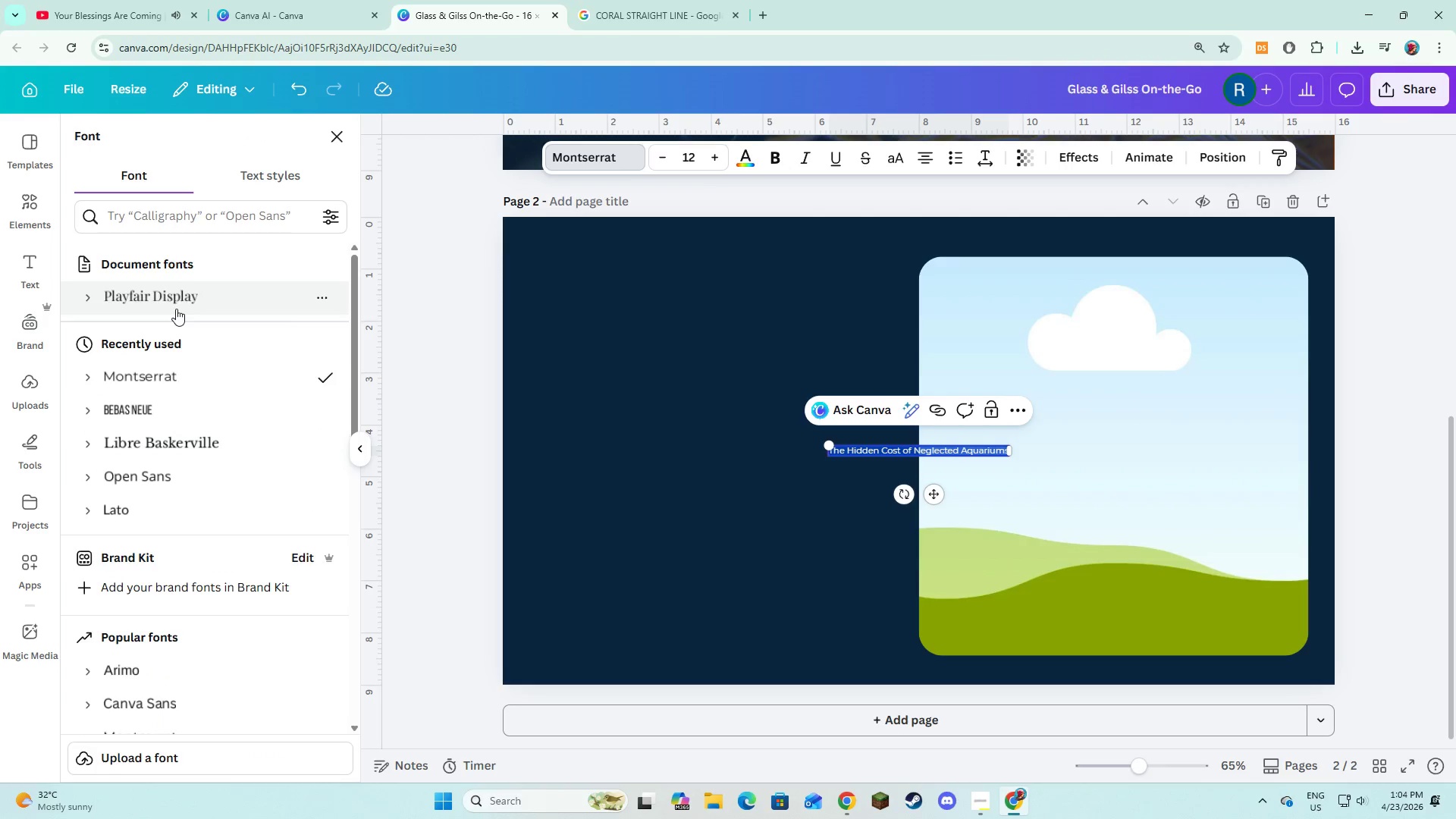 
left_click([176, 306])
 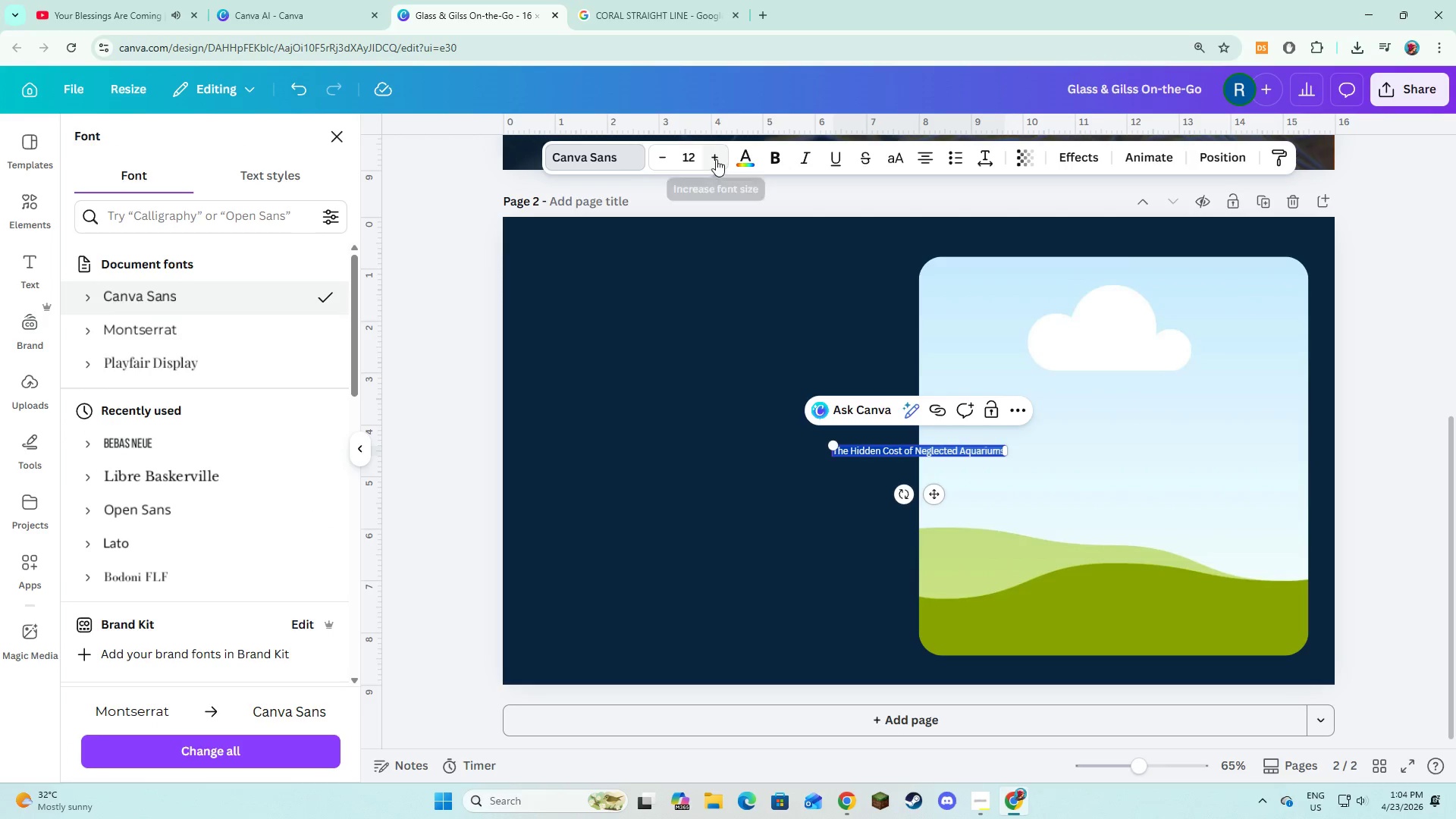 
double_click([716, 159])
 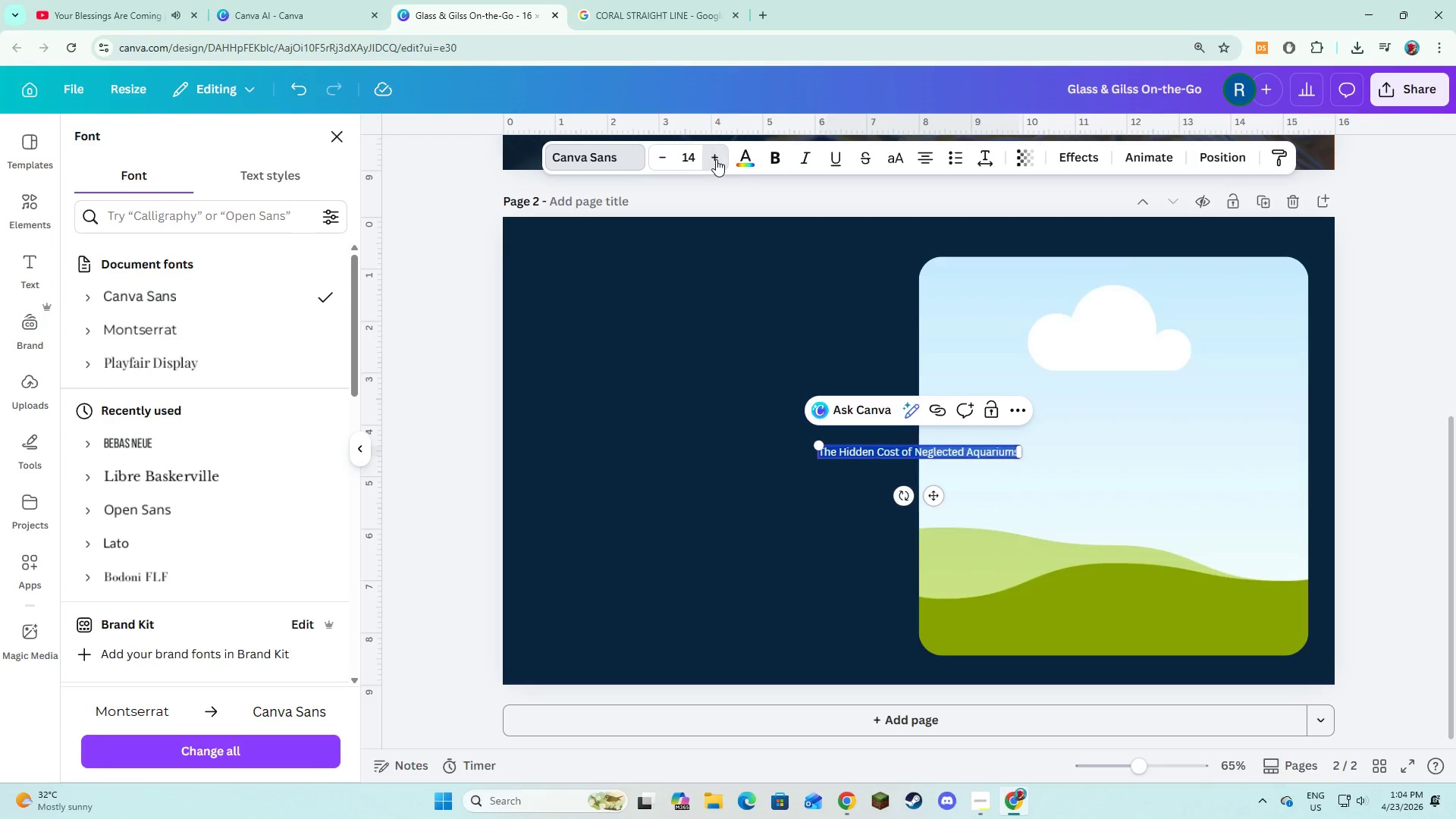 
triple_click([716, 159])
 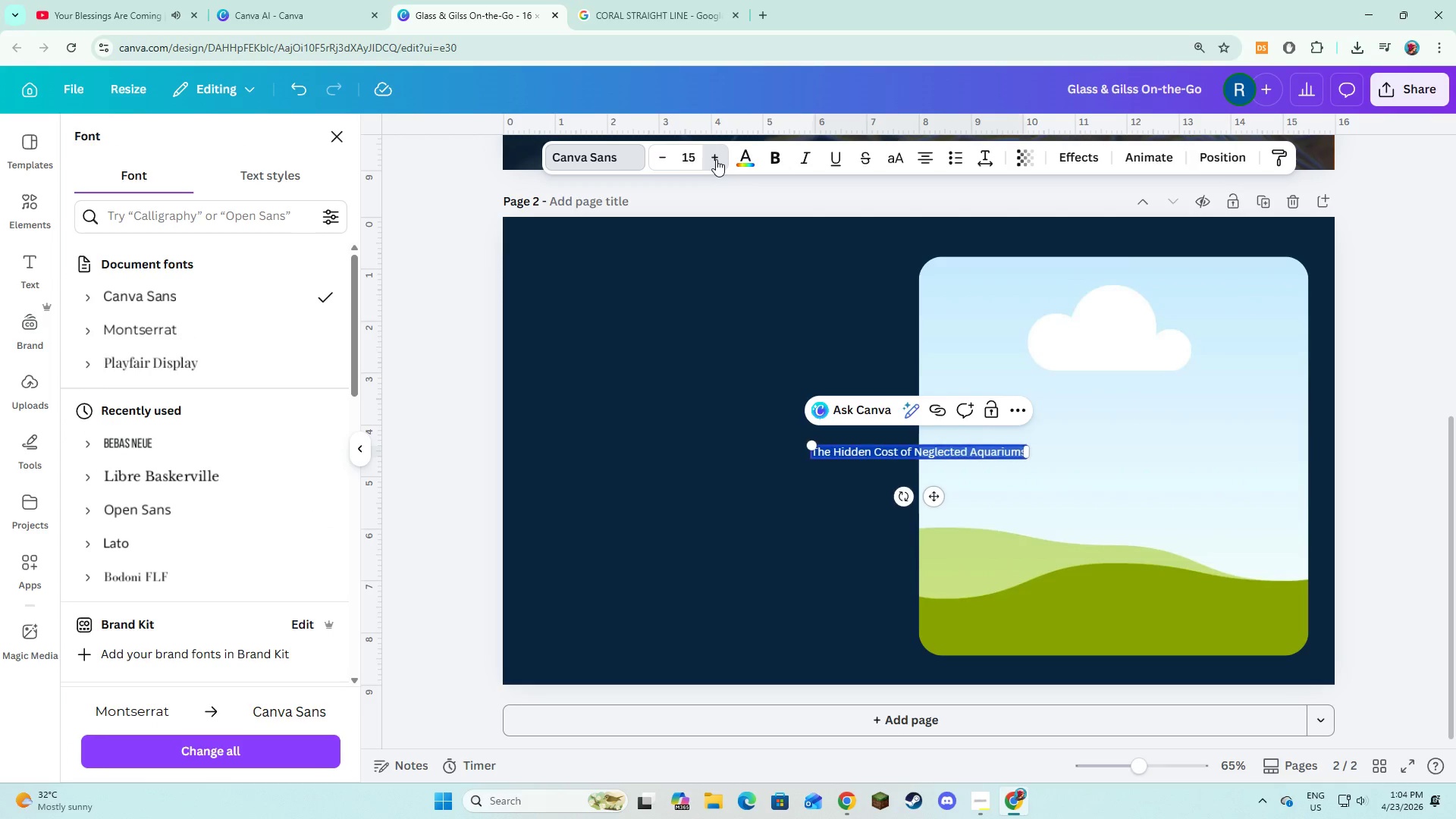 
triple_click([716, 159])
 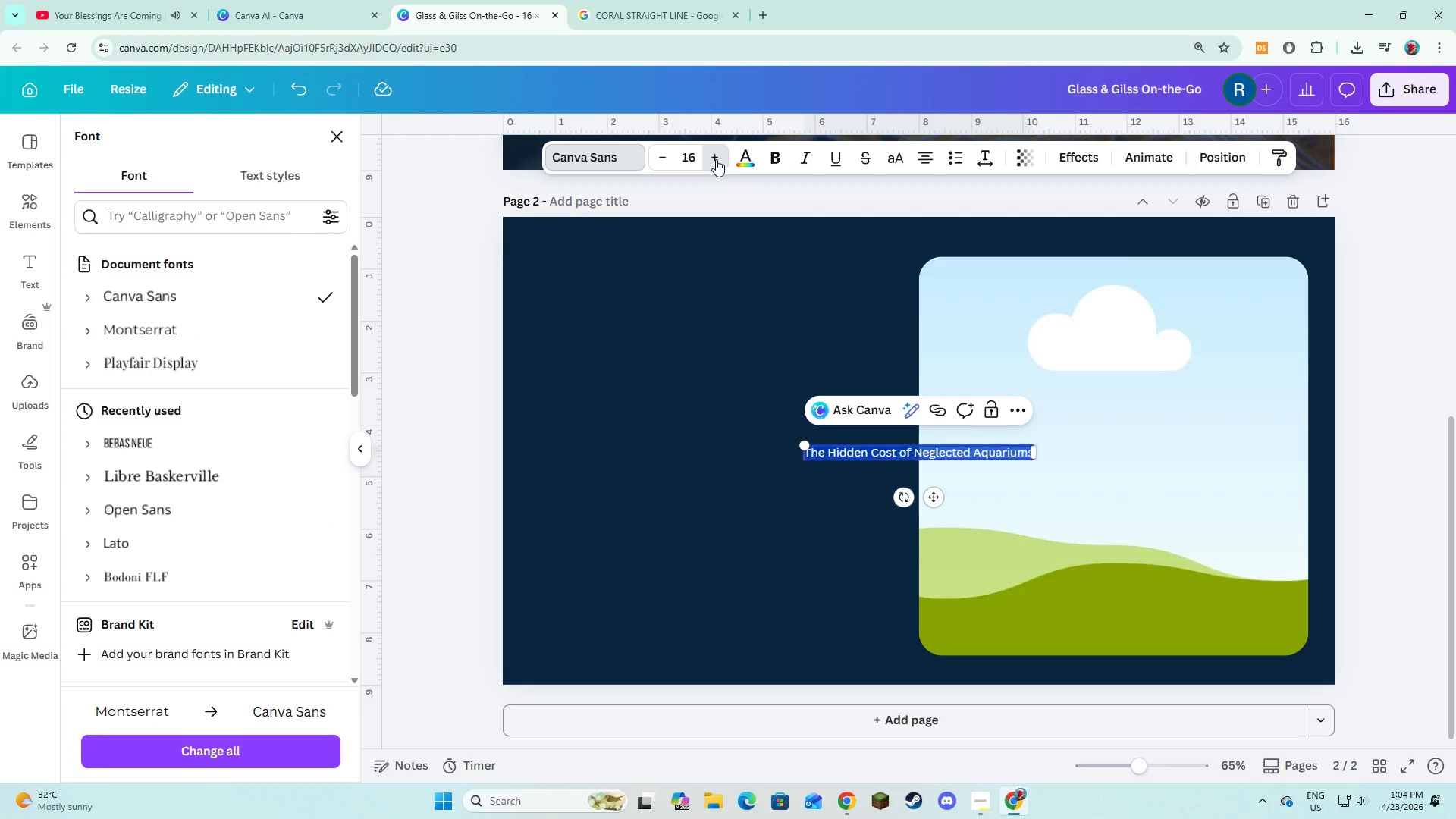 
triple_click([716, 159])
 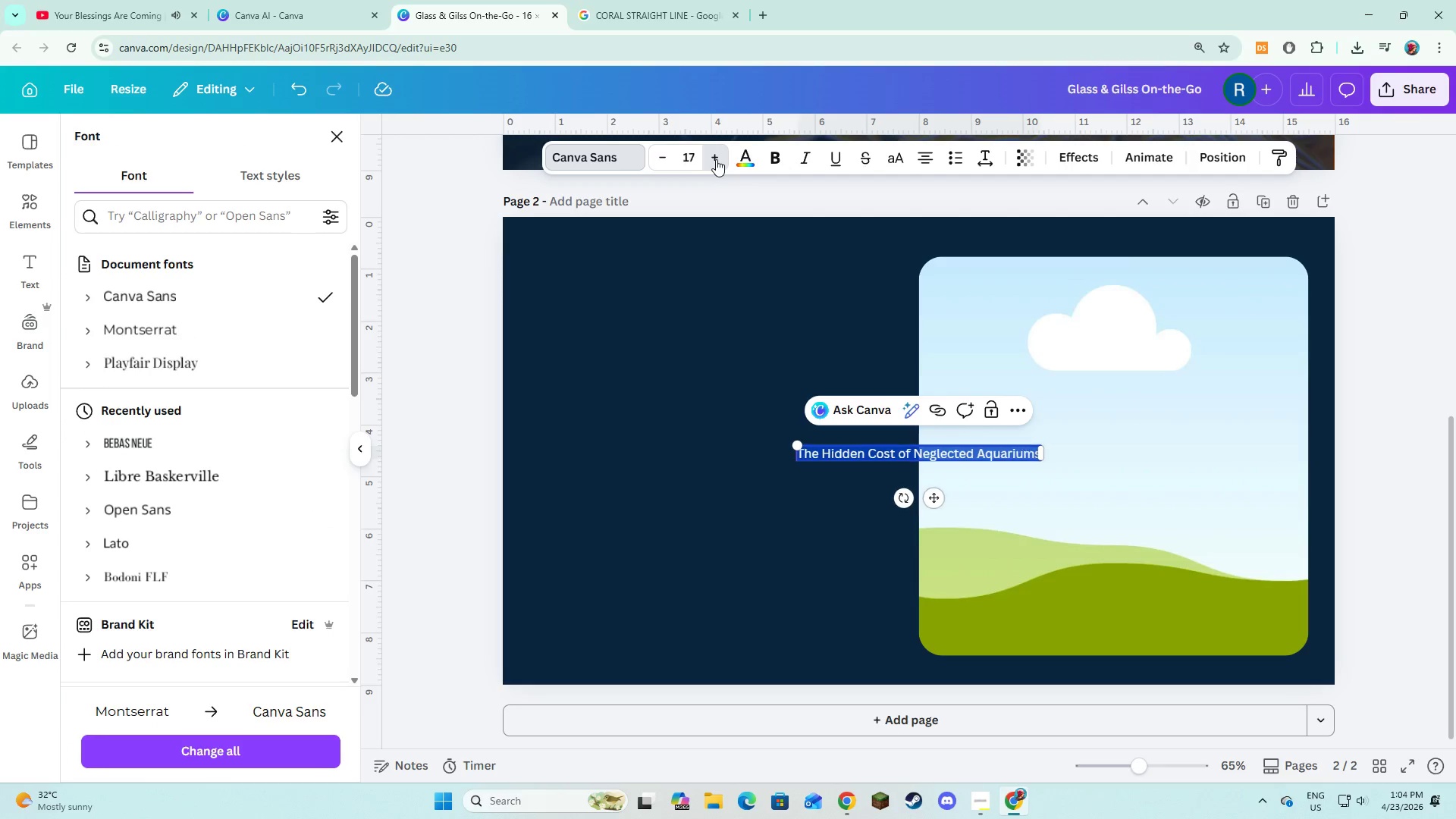 
triple_click([716, 159])
 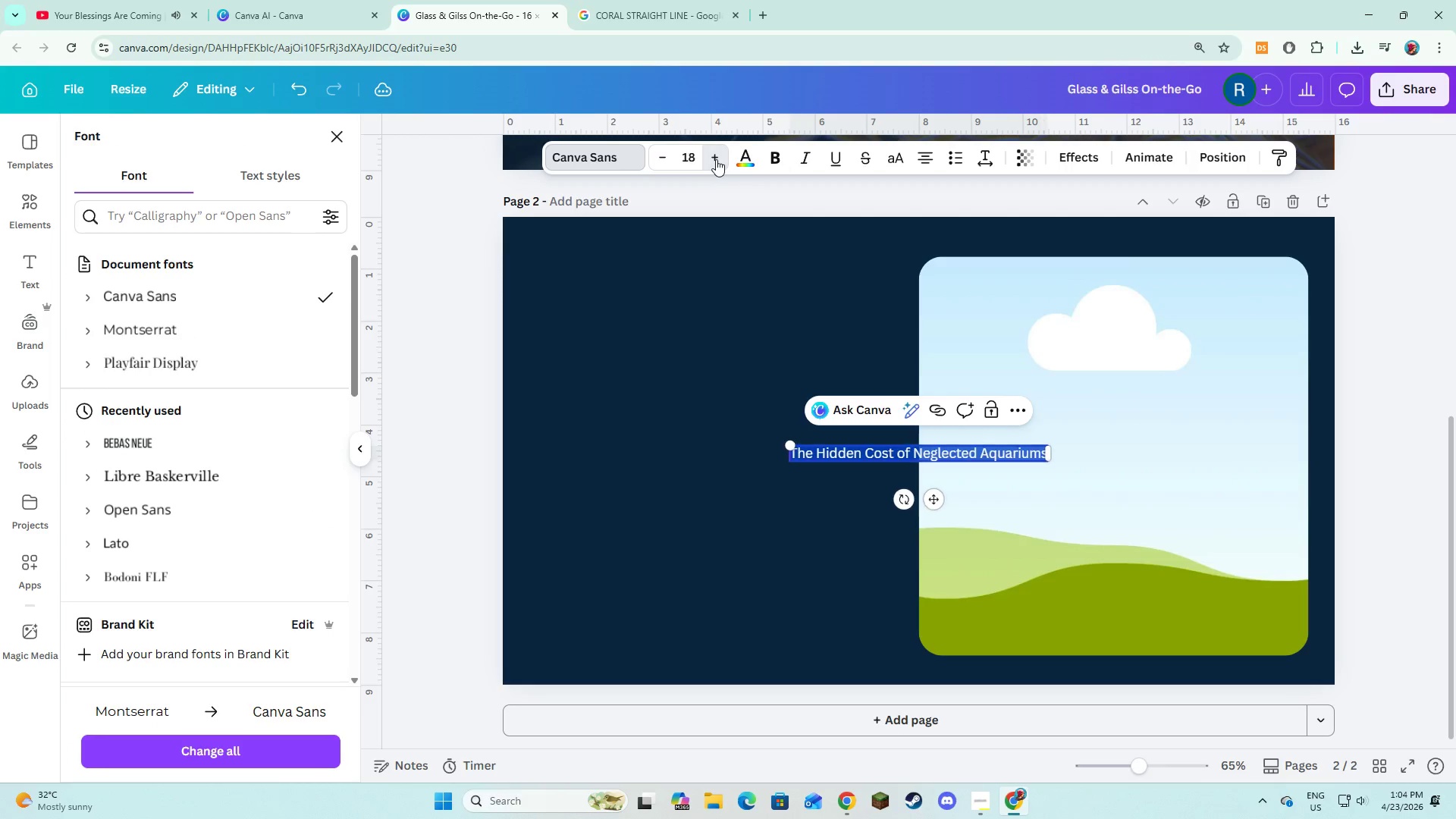 
triple_click([716, 159])
 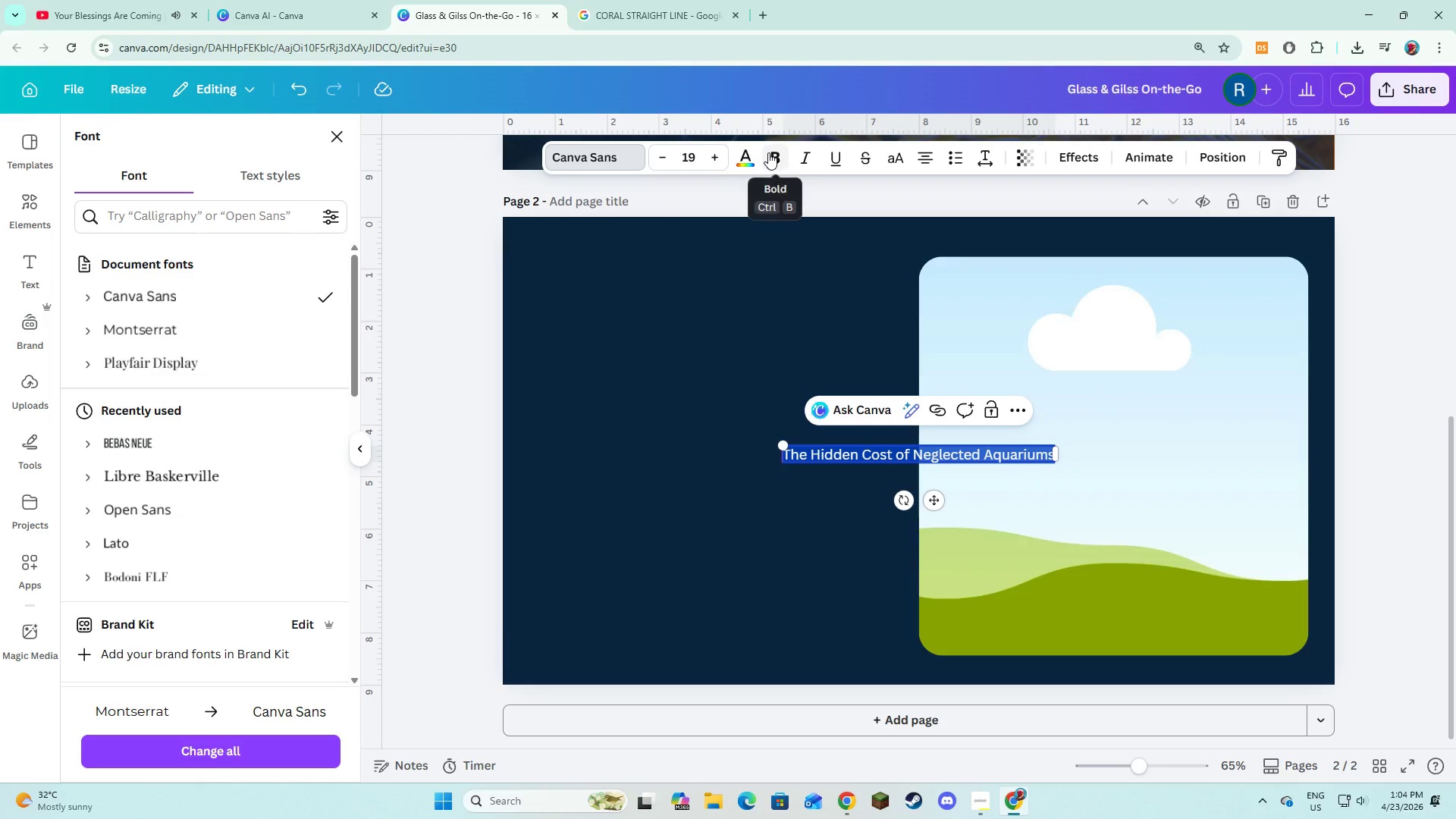 
left_click([768, 152])
 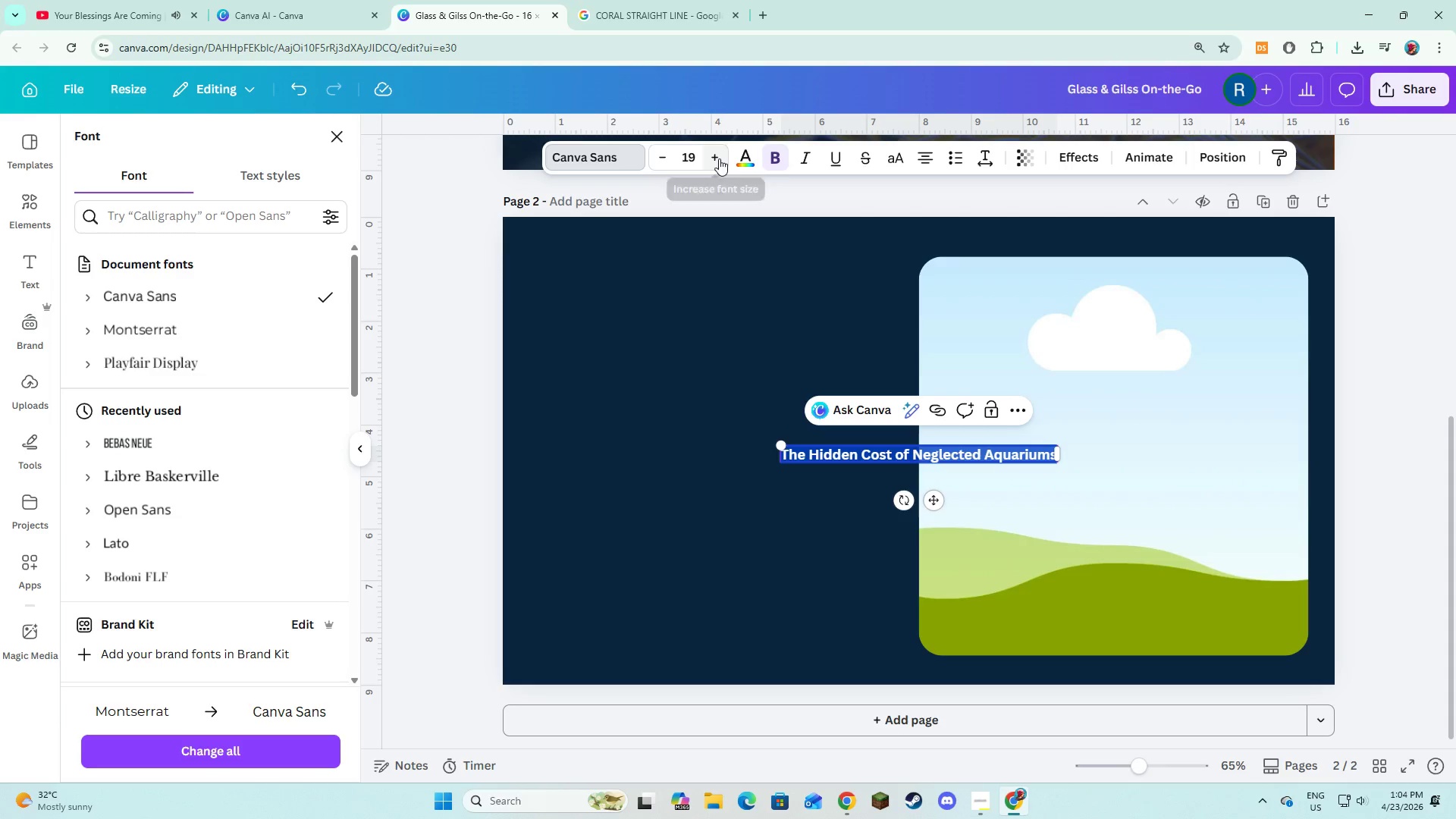 
double_click([719, 158])
 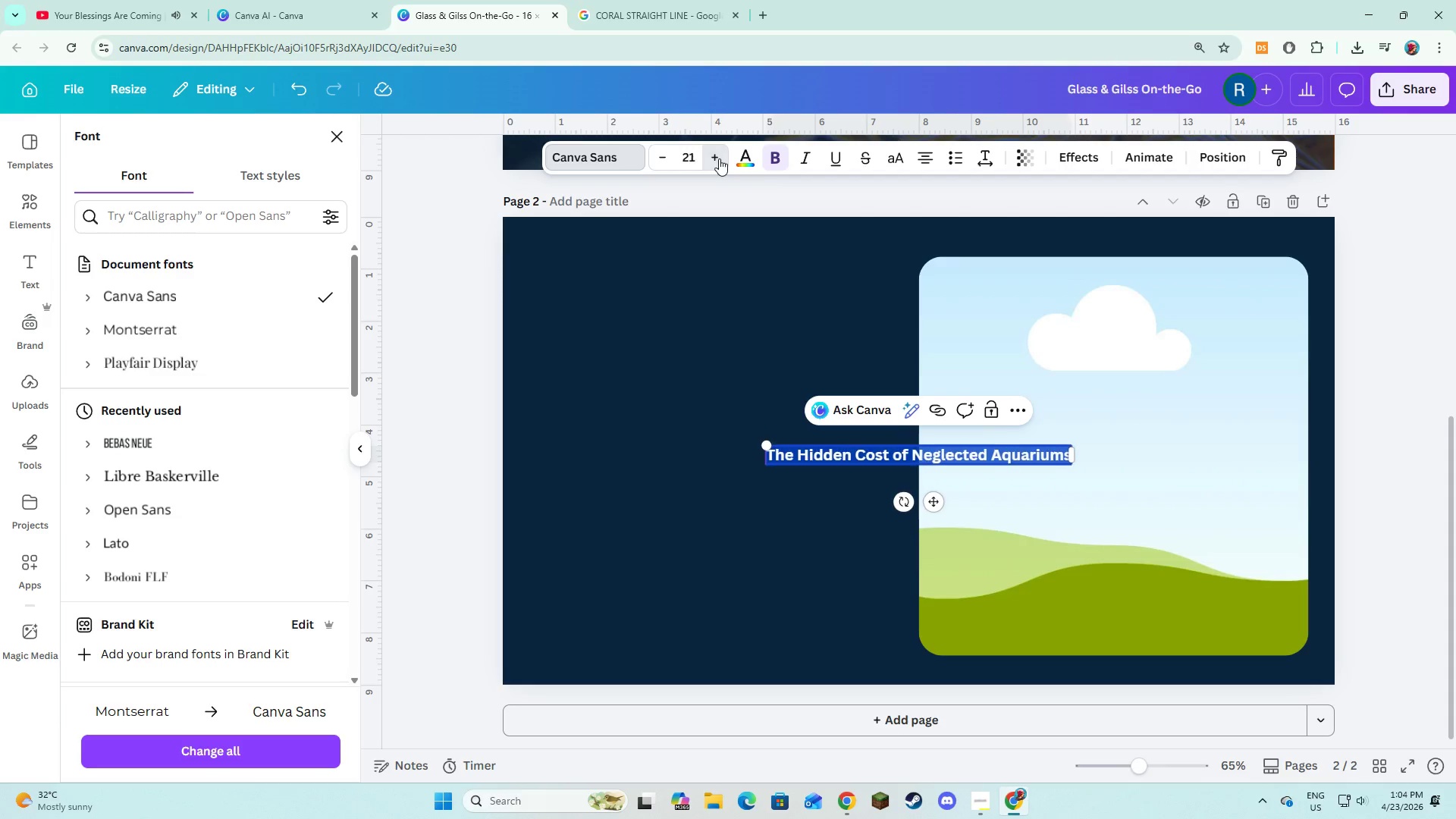 
triple_click([719, 158])
 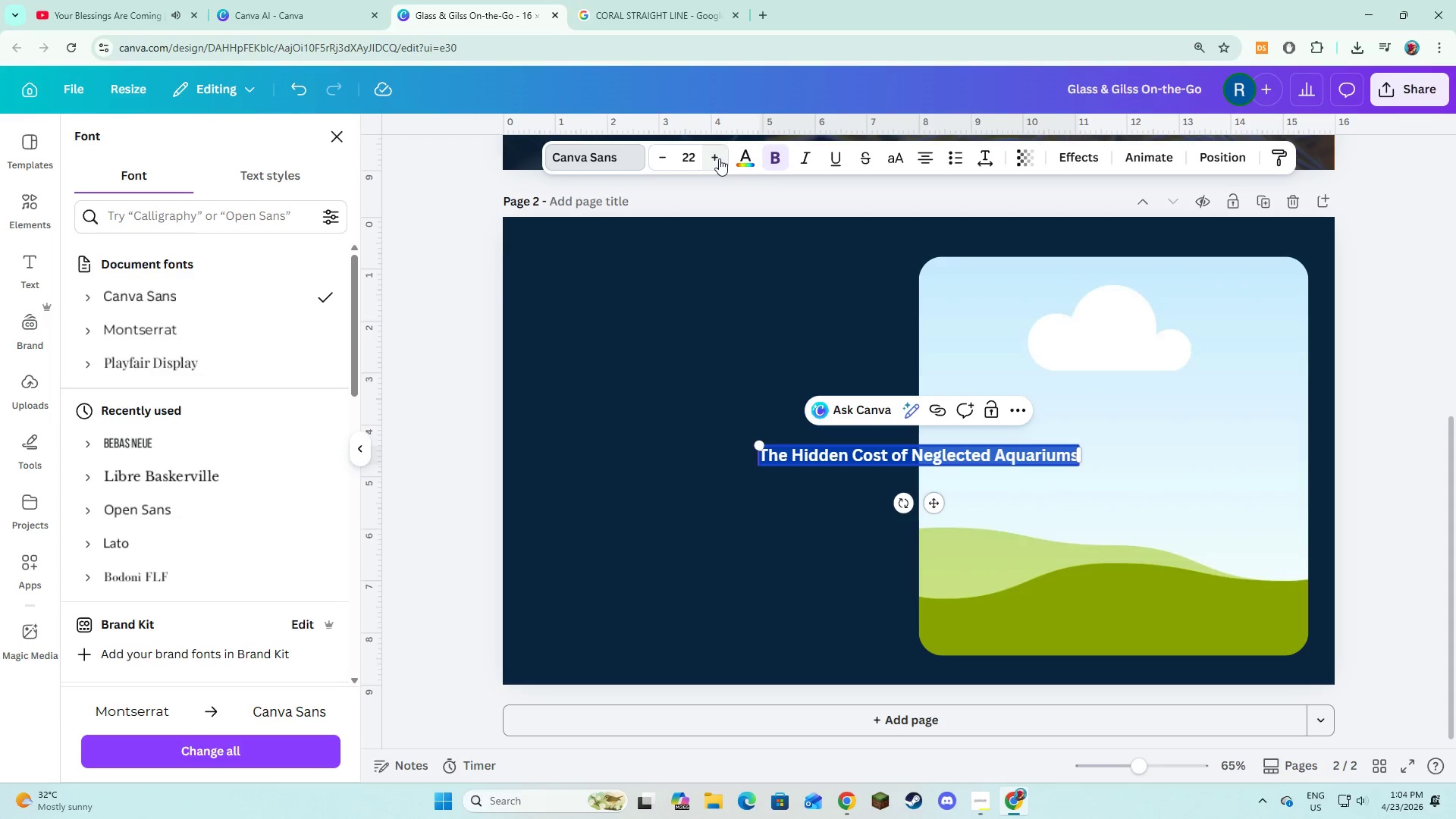 
triple_click([719, 158])
 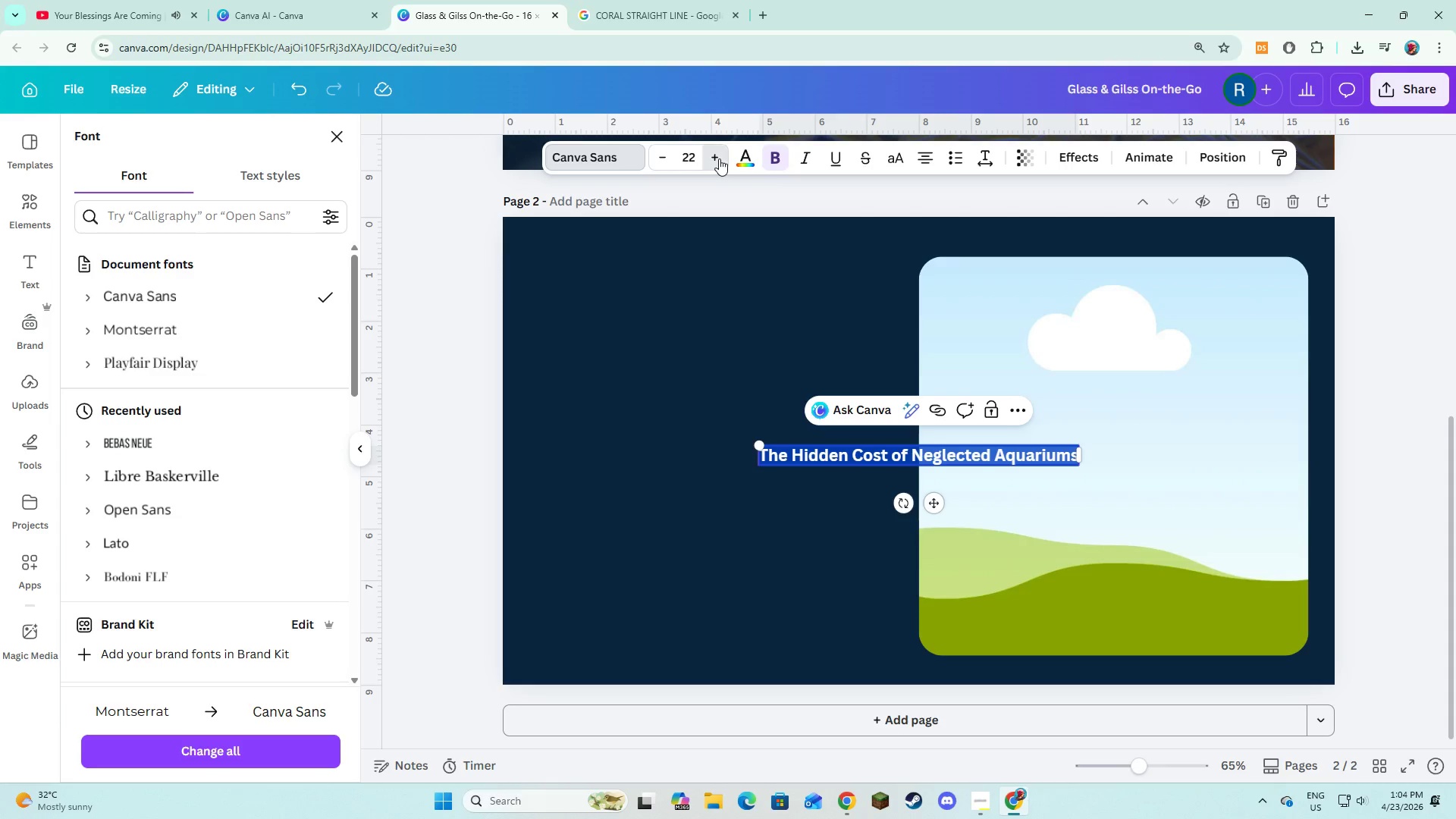 
triple_click([719, 158])
 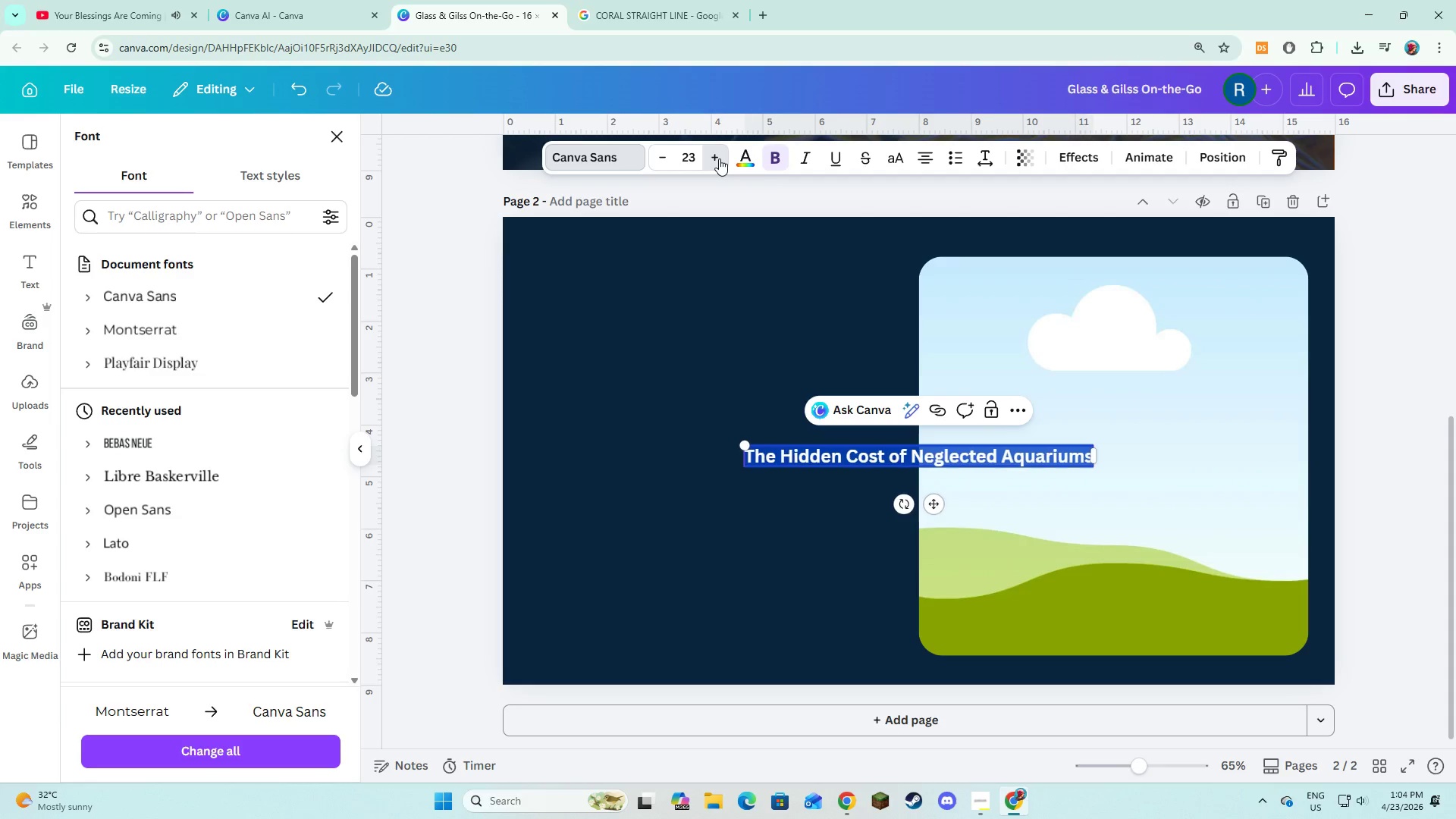 
triple_click([719, 158])
 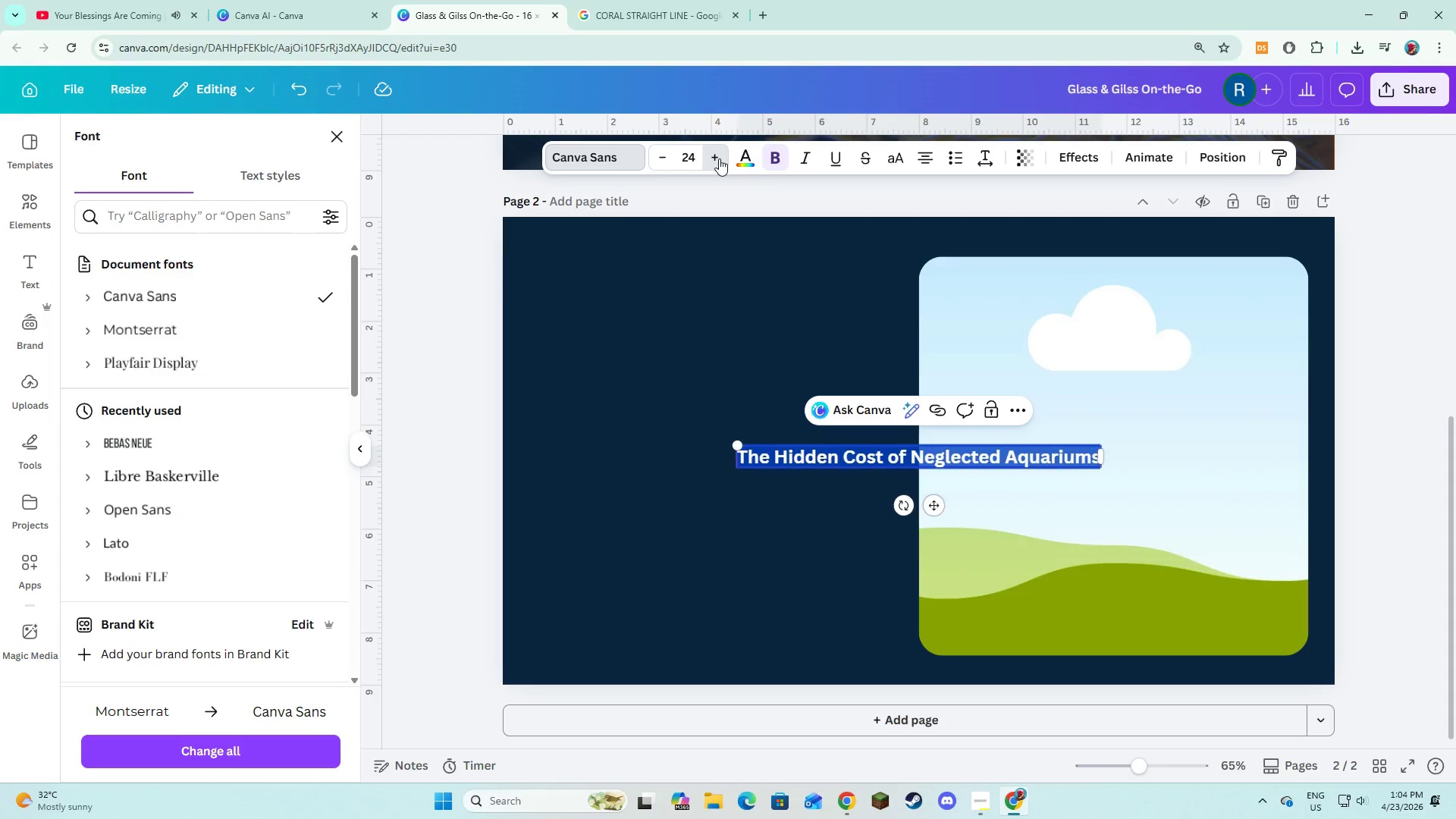 
triple_click([719, 158])
 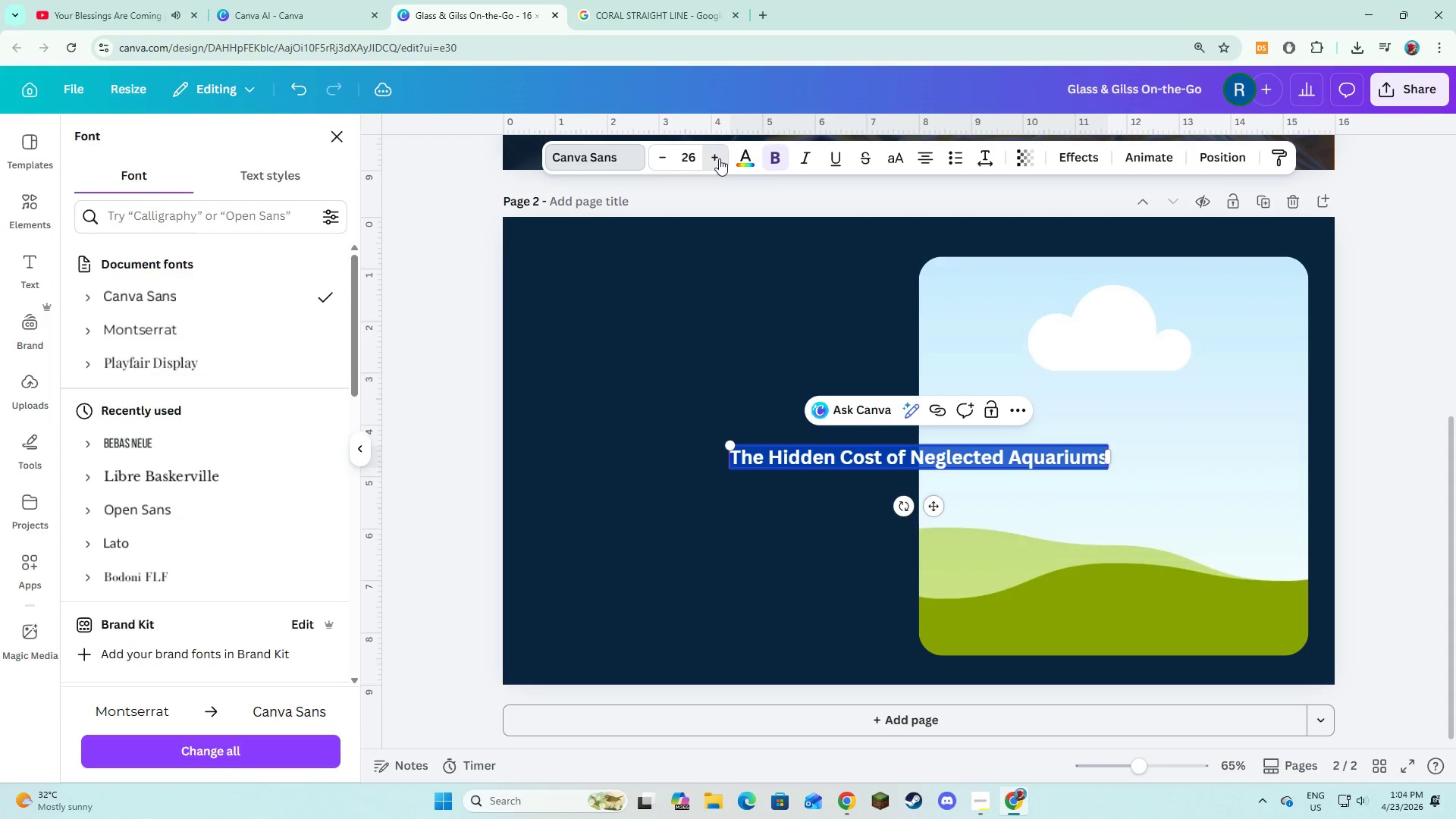 
triple_click([719, 158])
 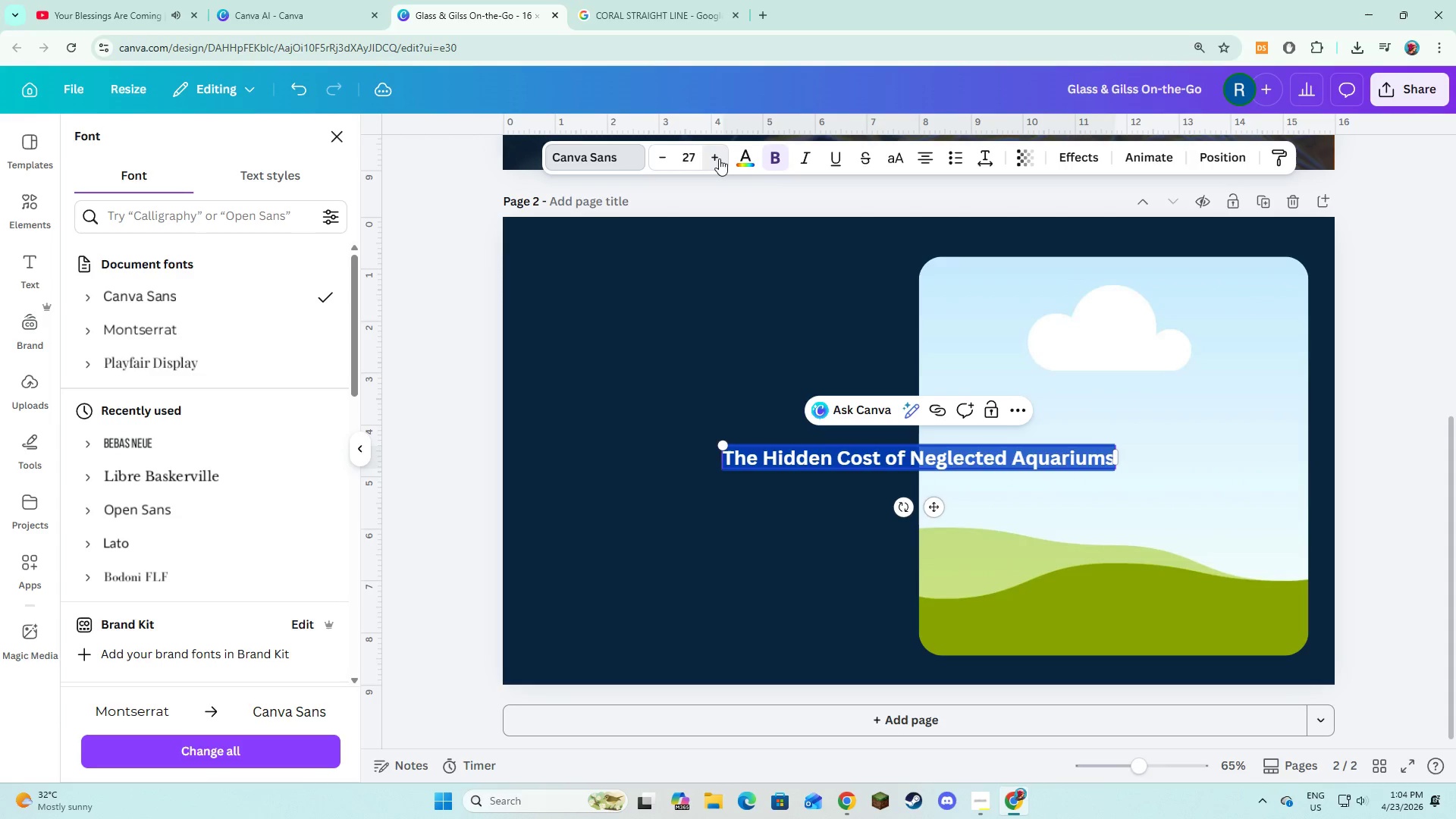 
double_click([719, 158])
 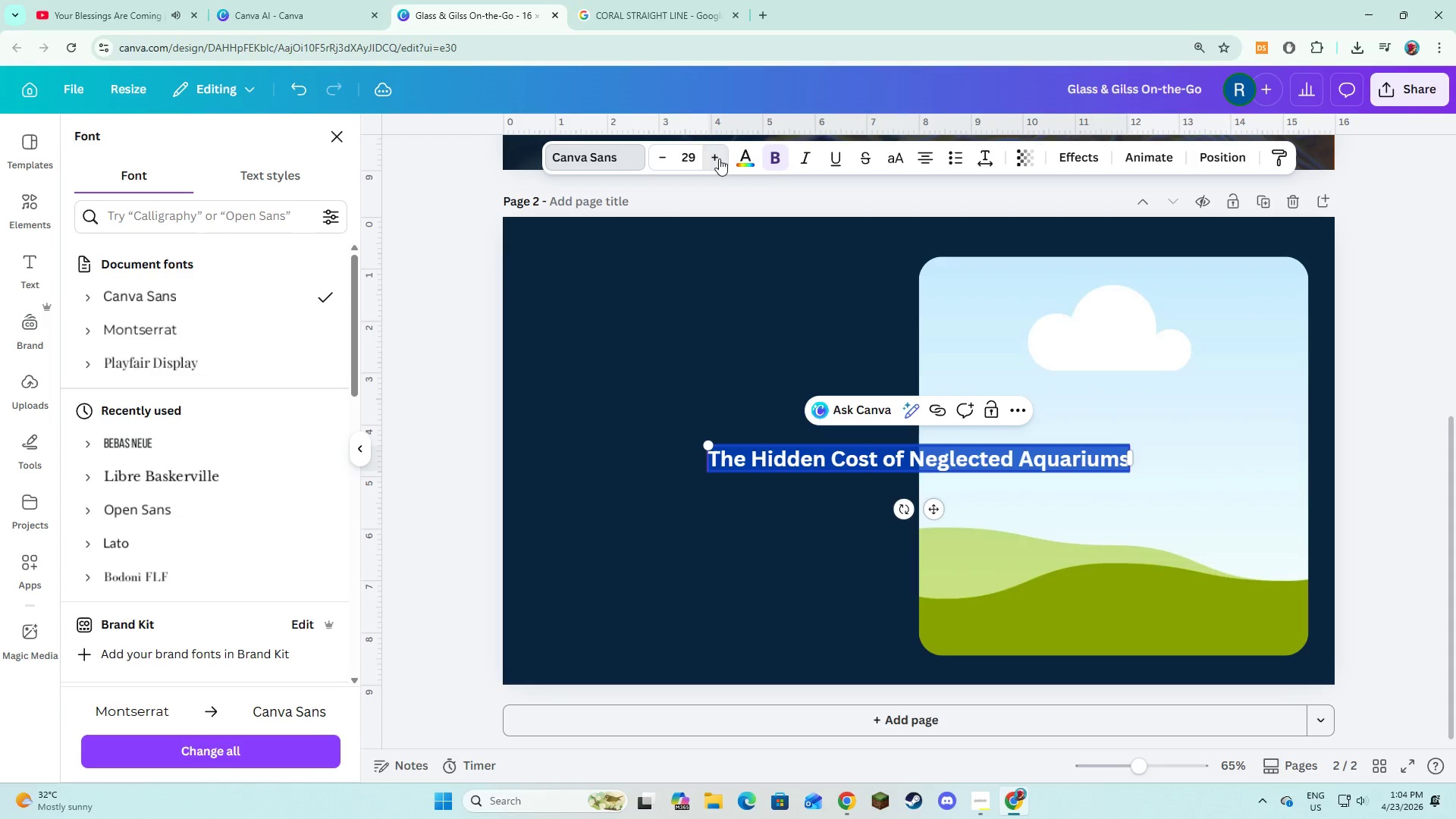 
triple_click([719, 158])
 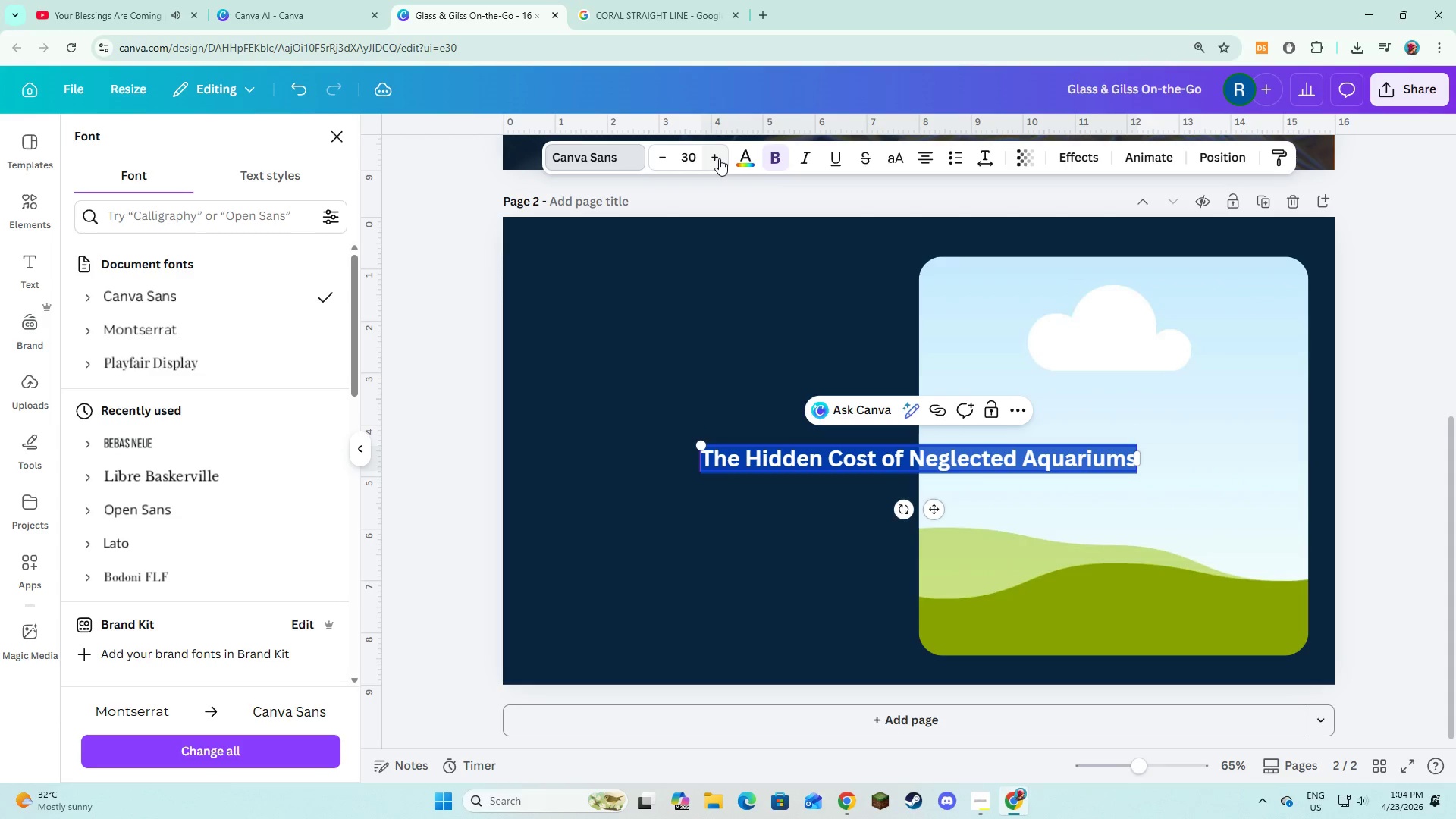 
left_click([719, 158])
 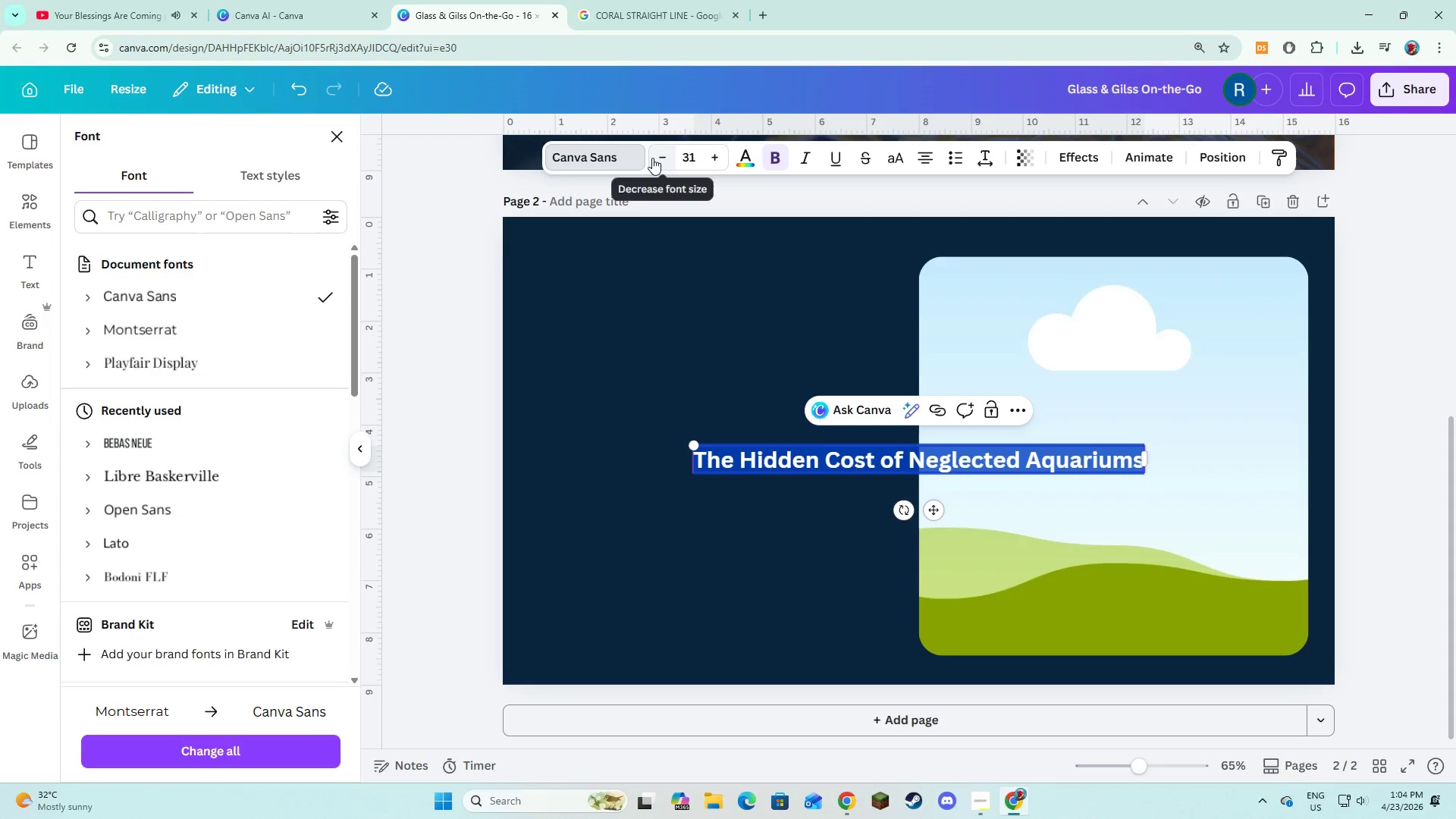 
double_click([652, 158])
 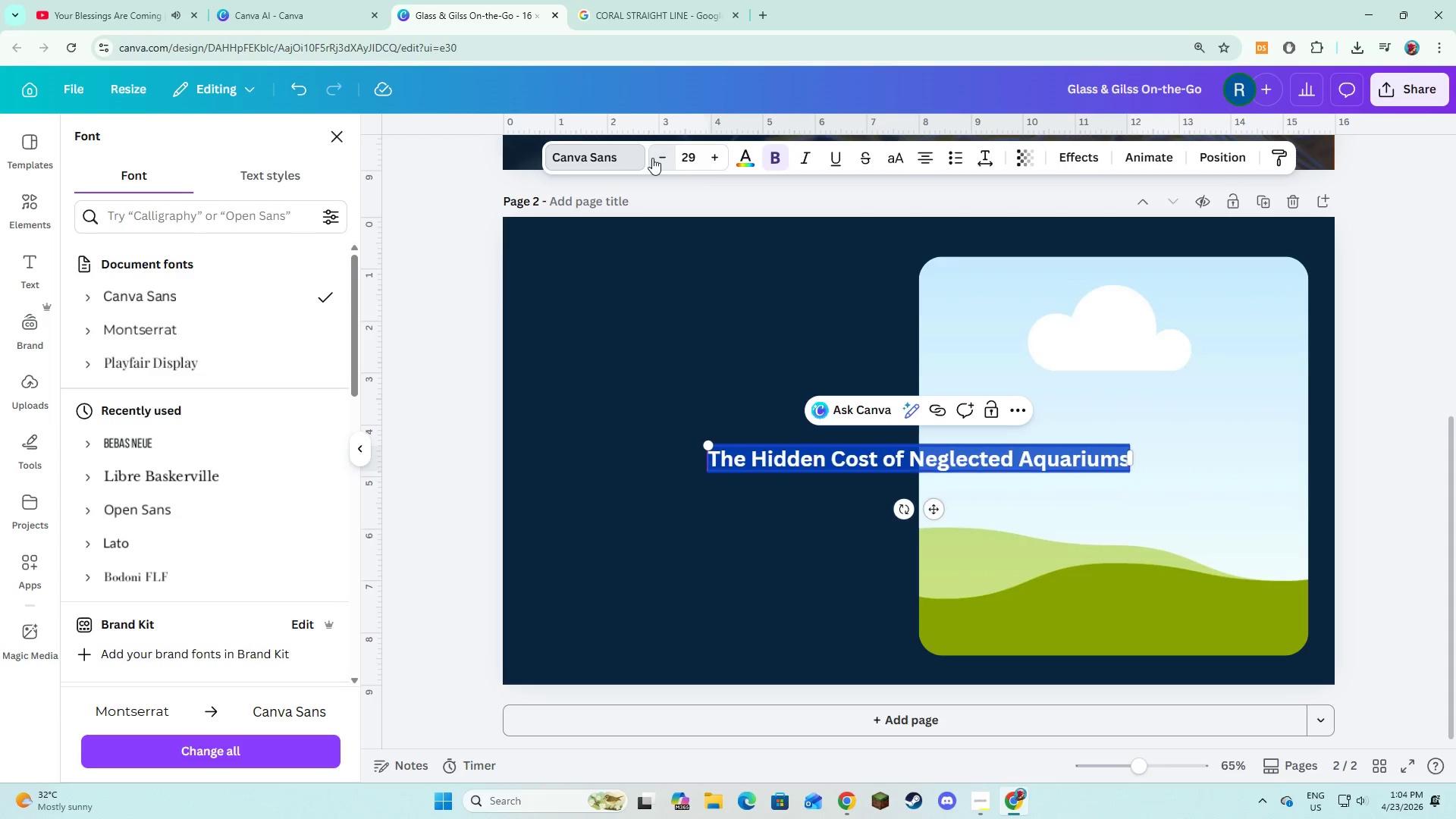 
triple_click([652, 158])
 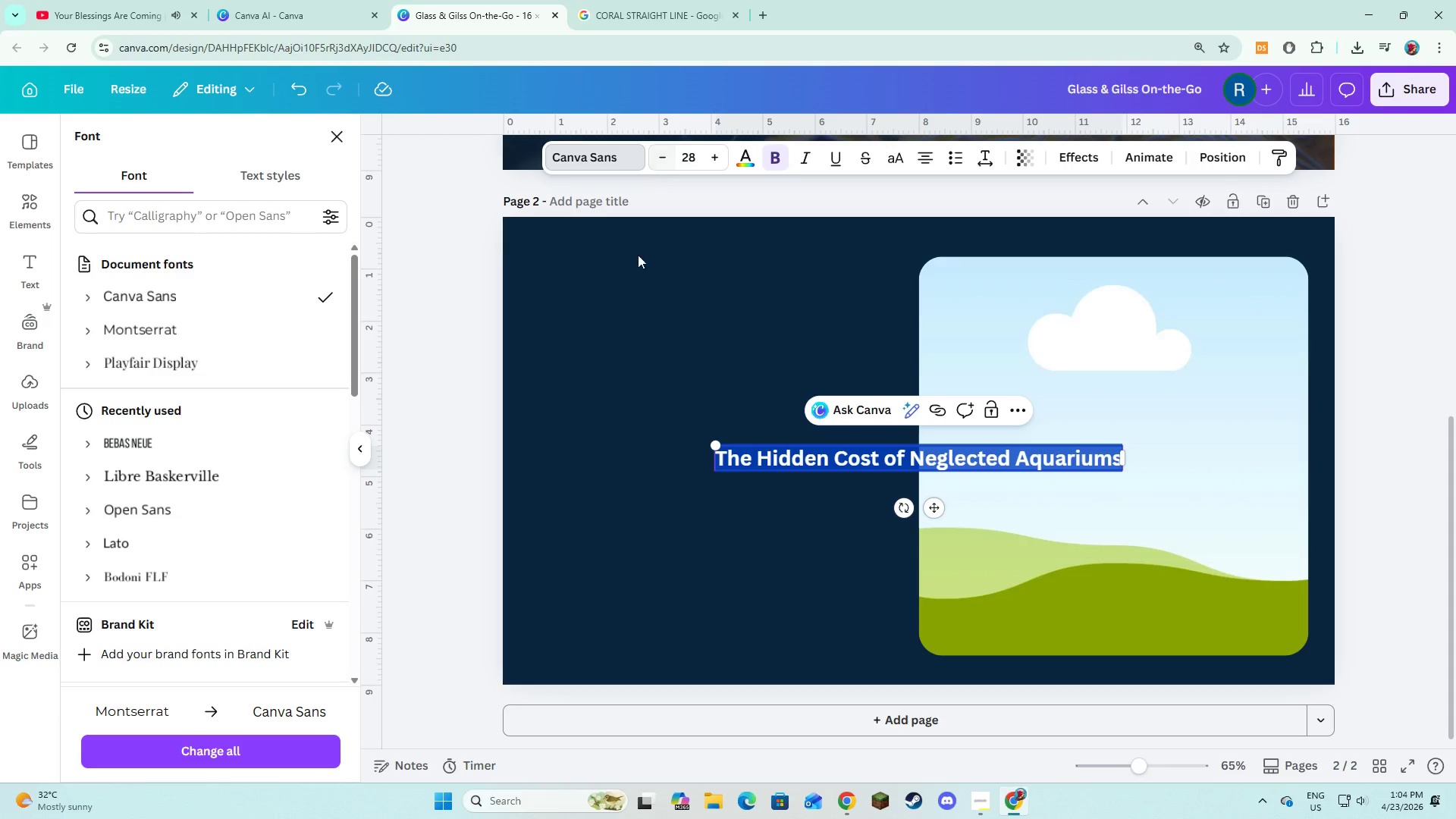 
left_click([636, 324])
 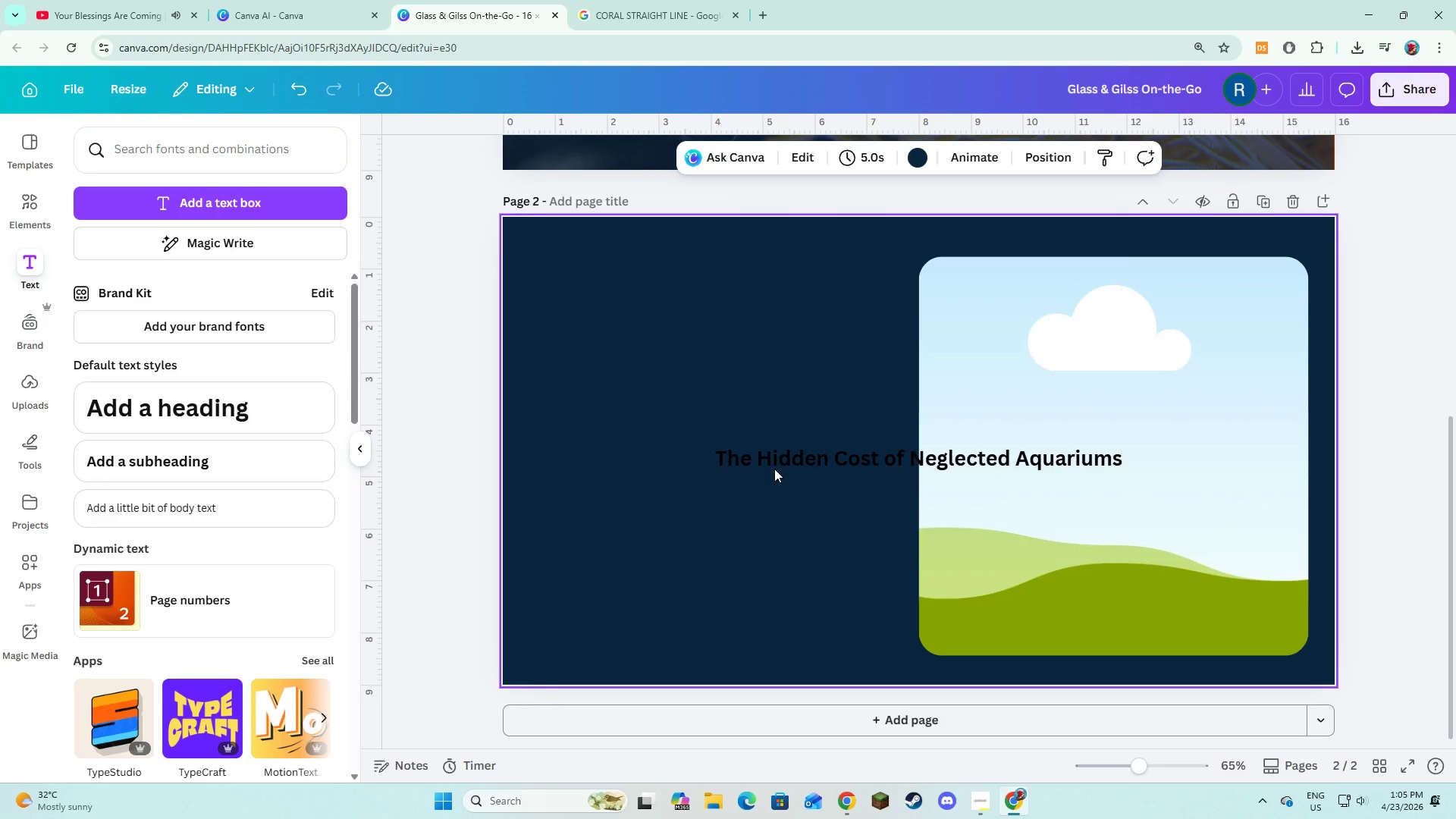 
left_click([774, 469])
 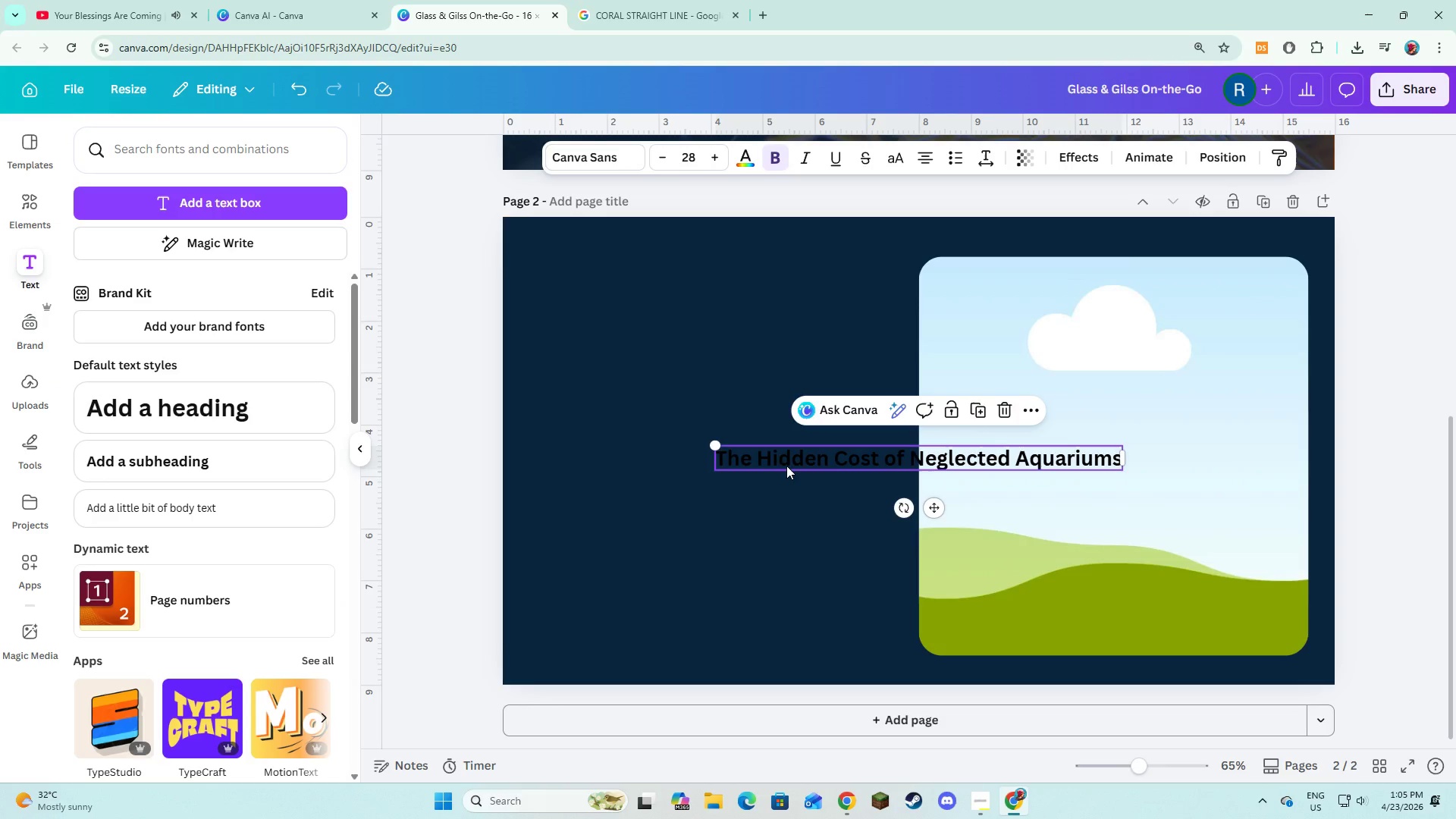 
left_click_drag(start_coordinate=[786, 466], to_coordinate=[631, 306])
 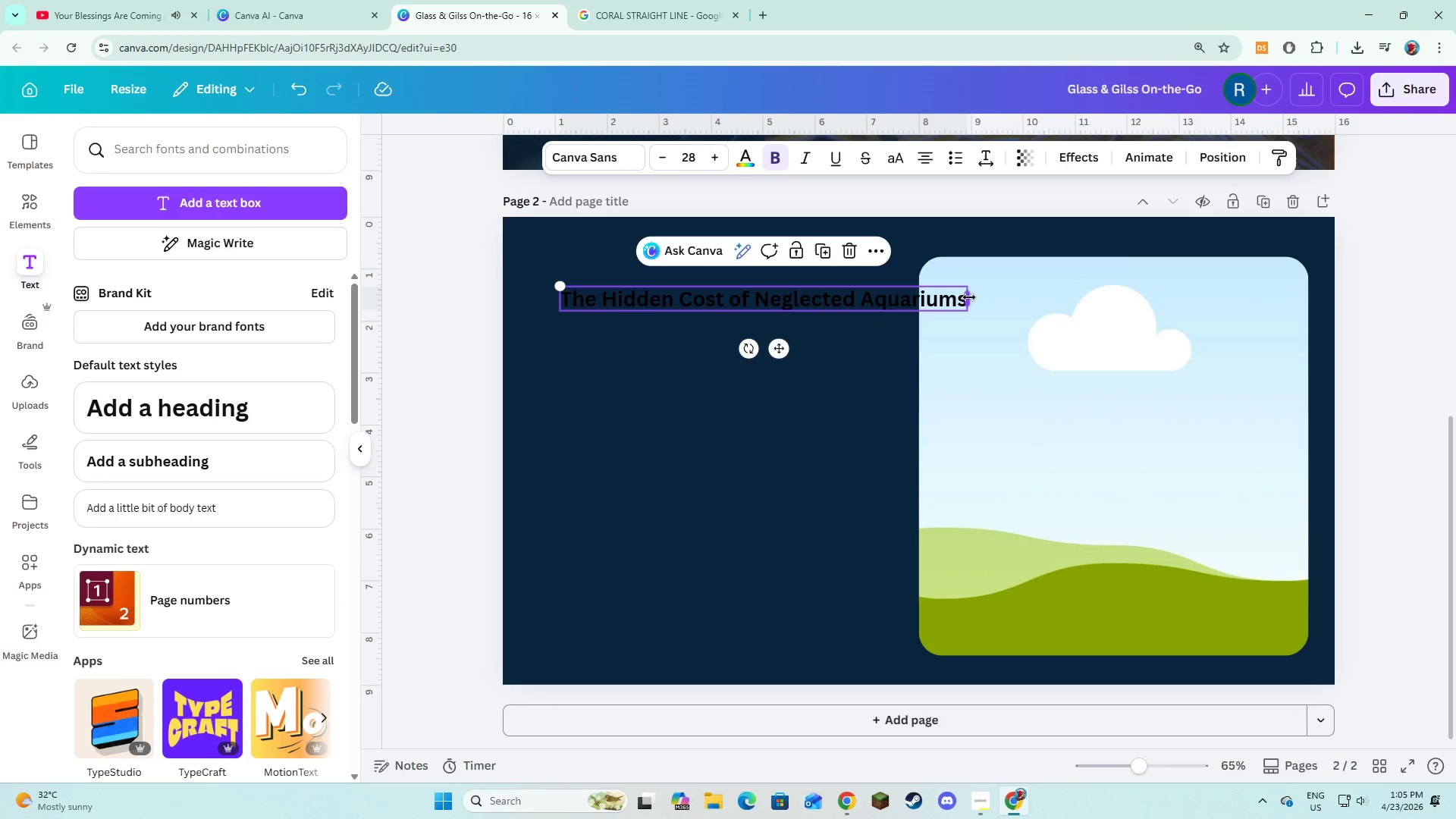 
left_click_drag(start_coordinate=[969, 297], to_coordinate=[900, 320])
 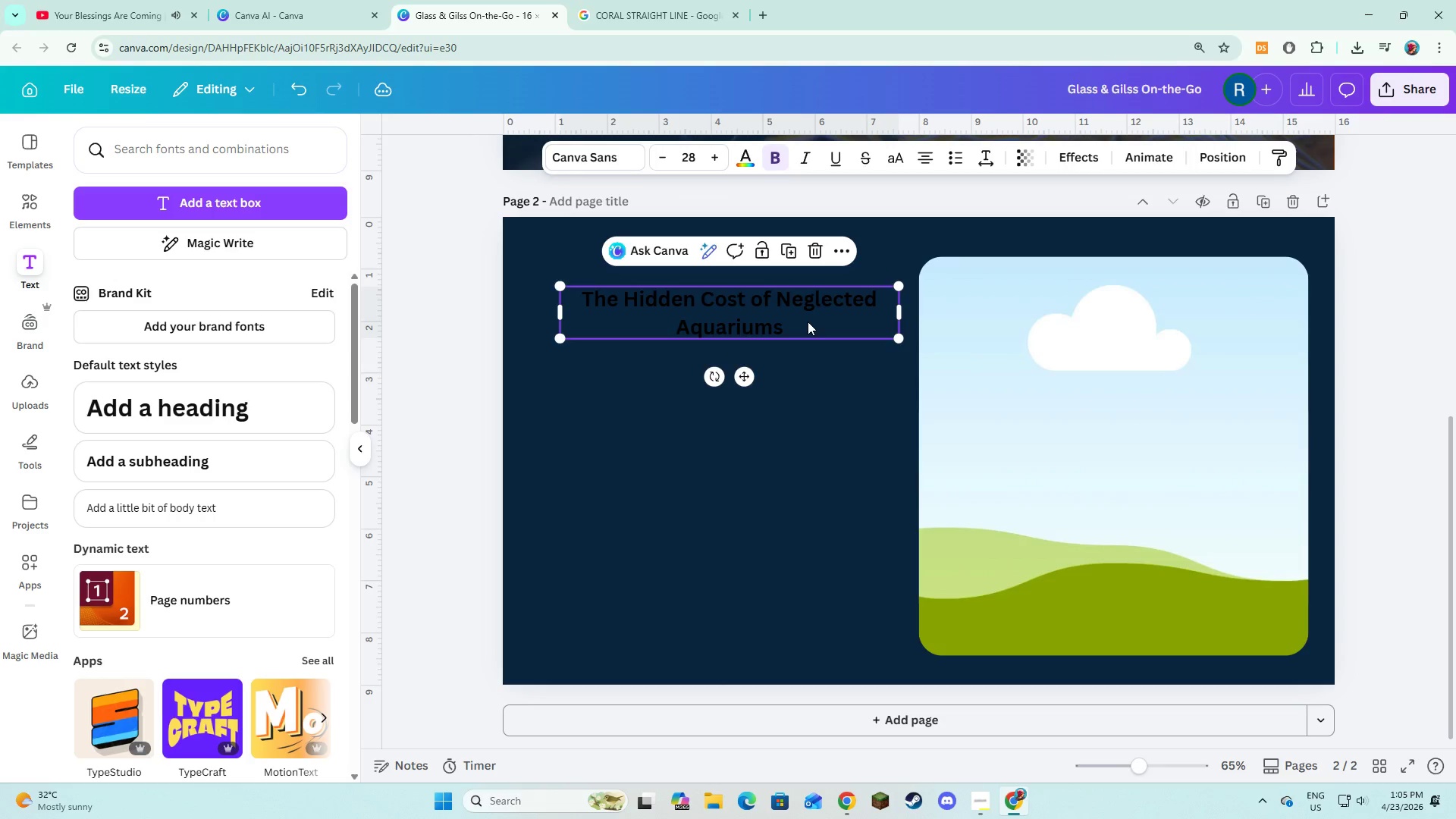 
left_click_drag(start_coordinate=[808, 322], to_coordinate=[796, 300])
 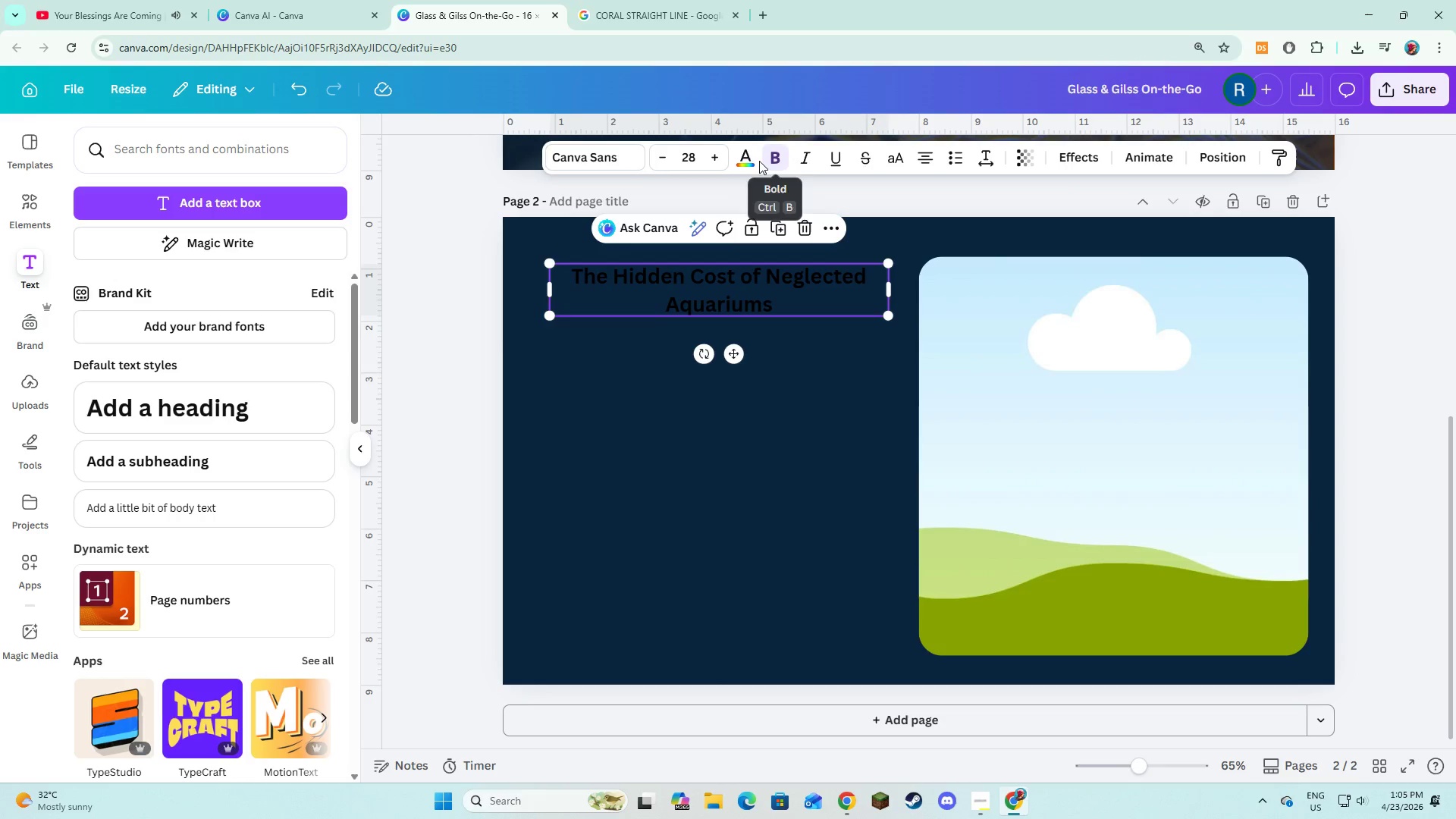 
left_click([748, 158])
 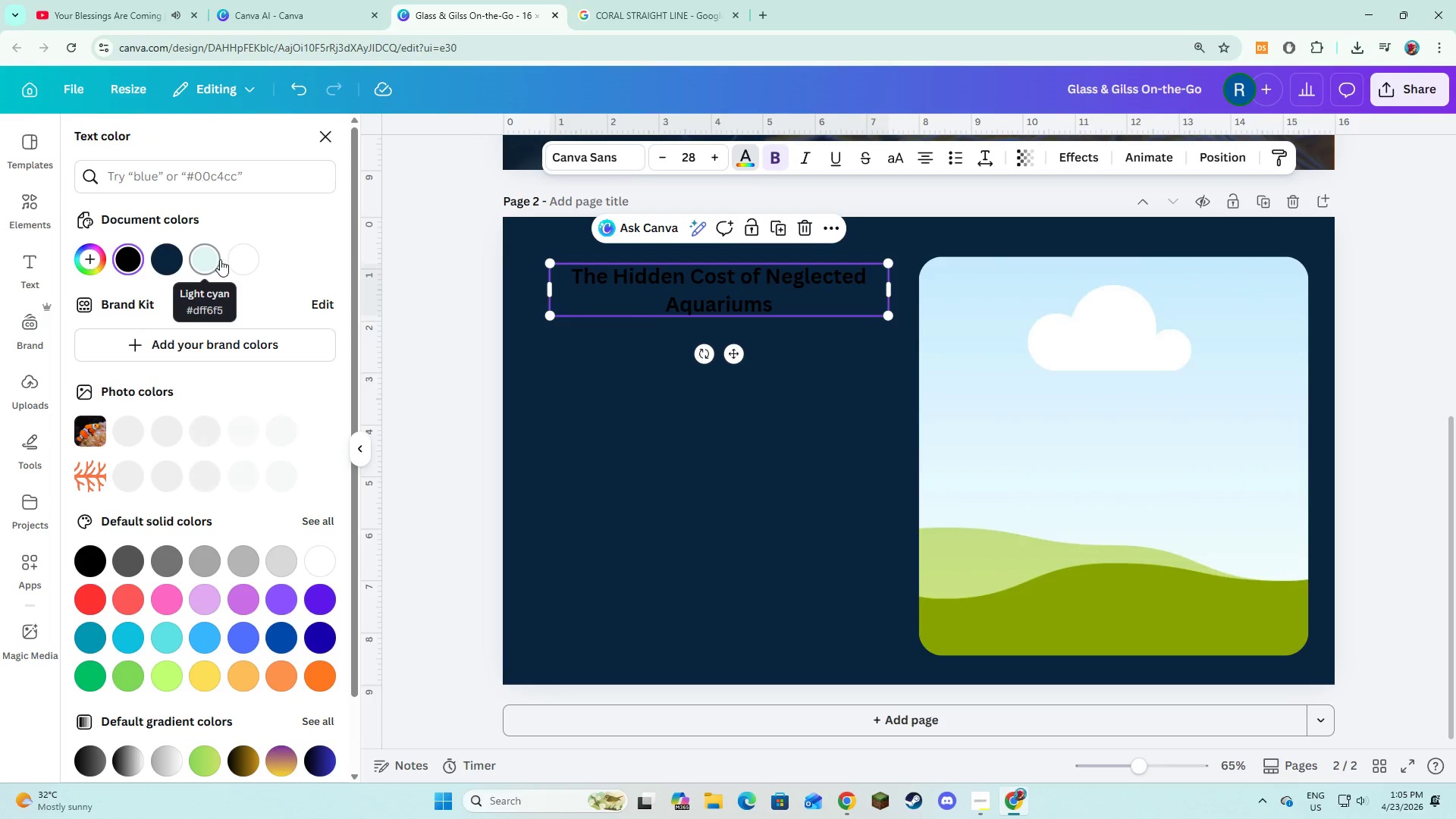 
left_click([237, 265])
 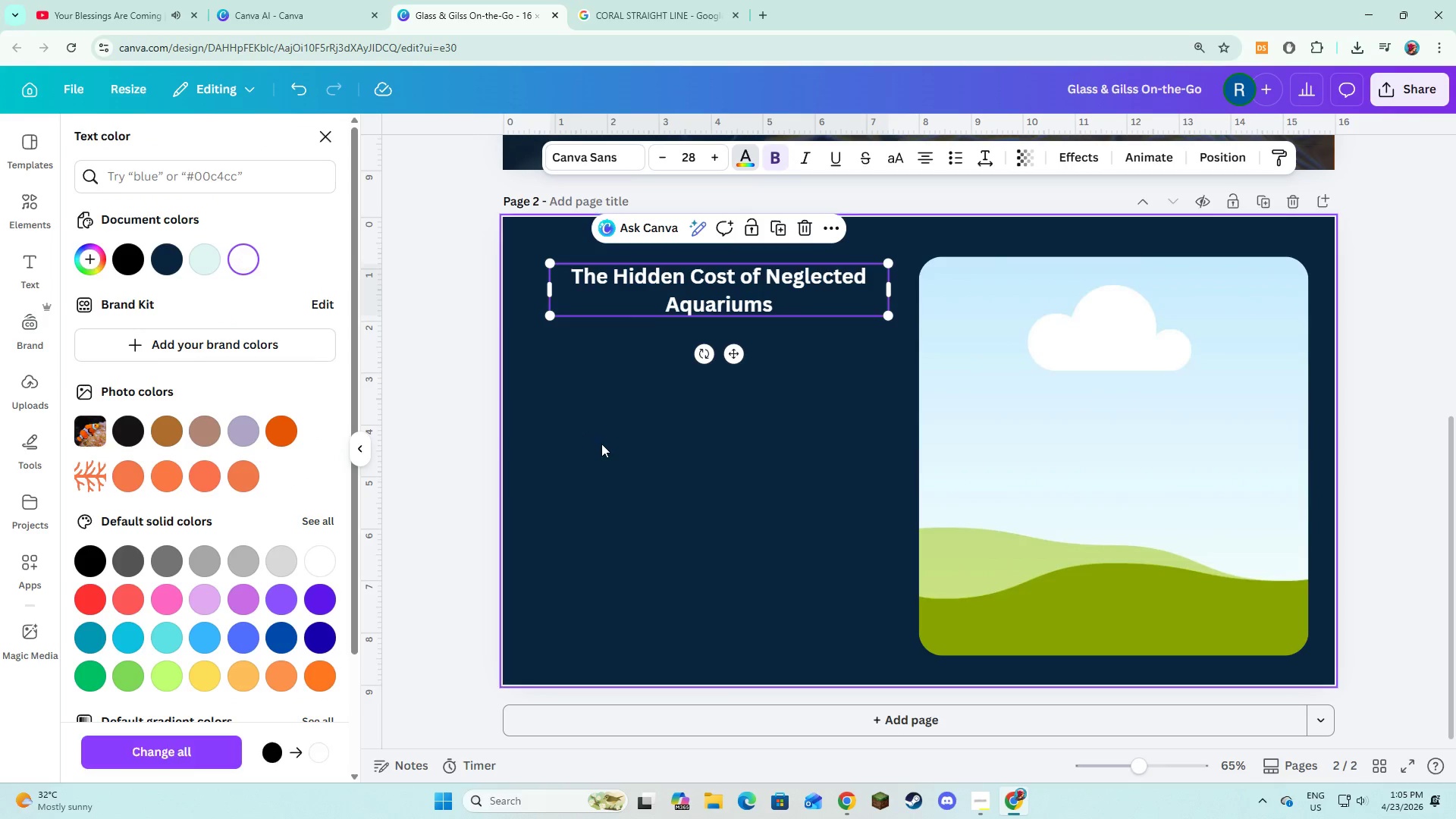 
left_click([601, 444])
 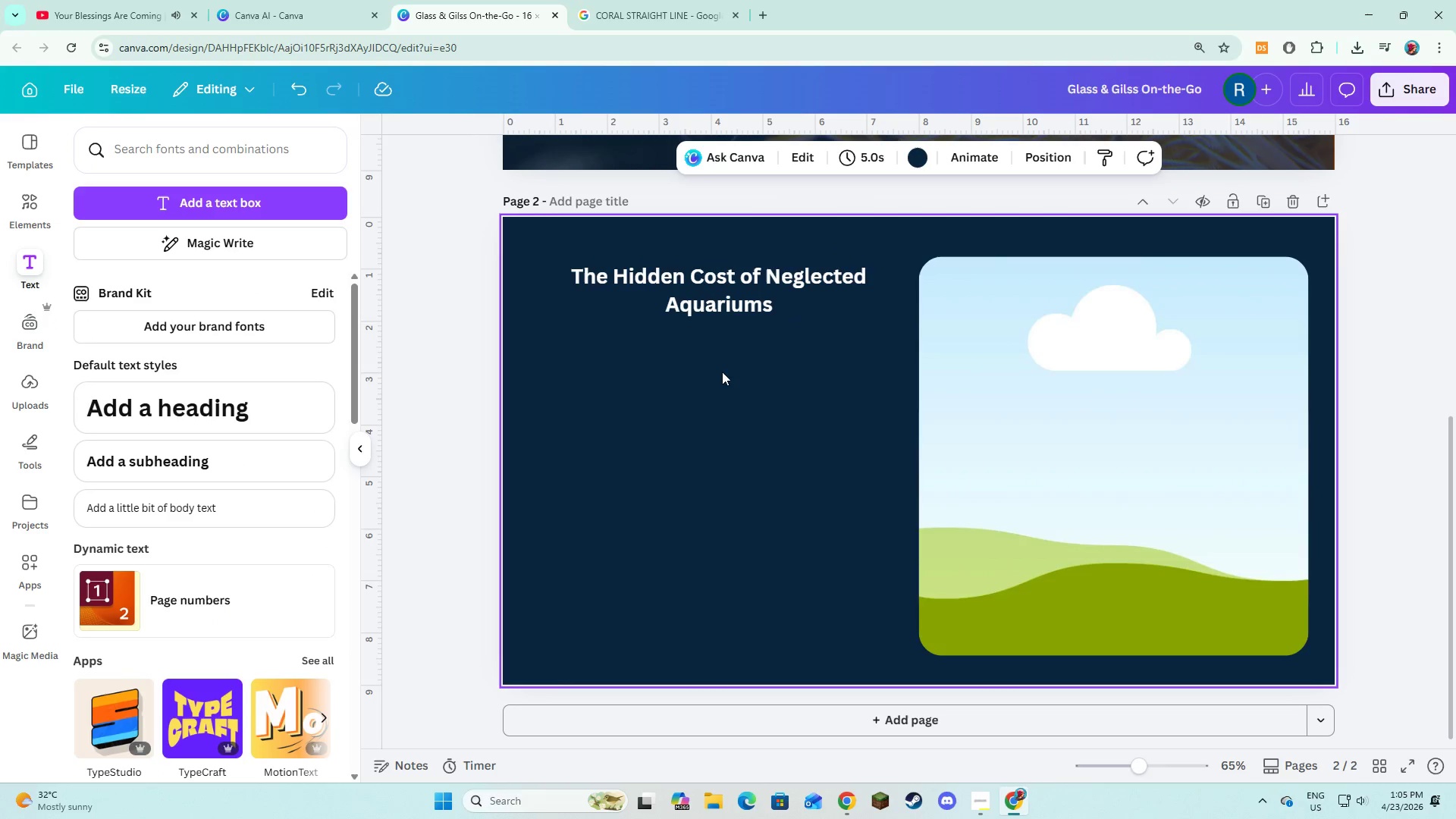 
left_click([730, 294])
 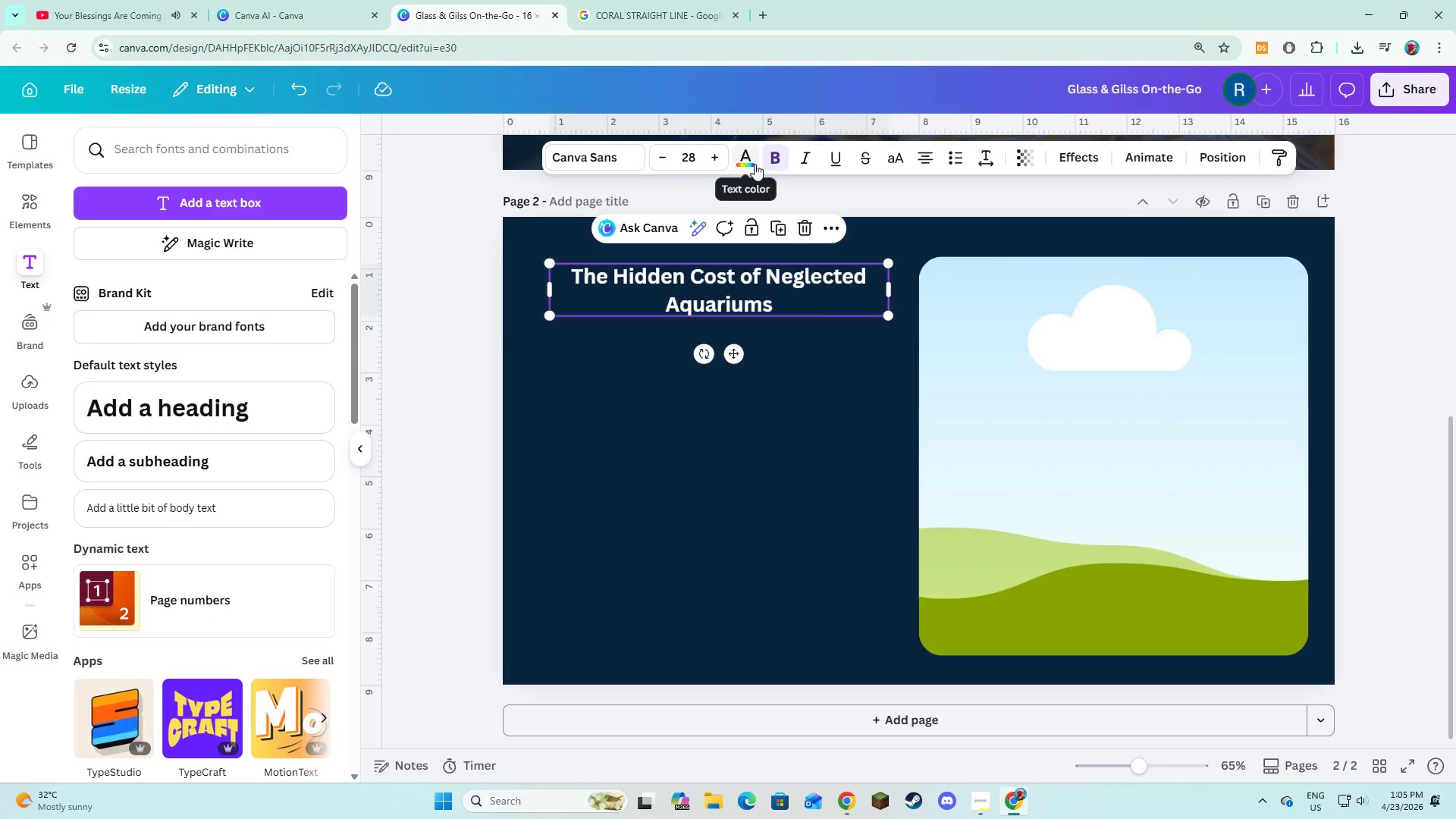 
left_click([684, 408])
 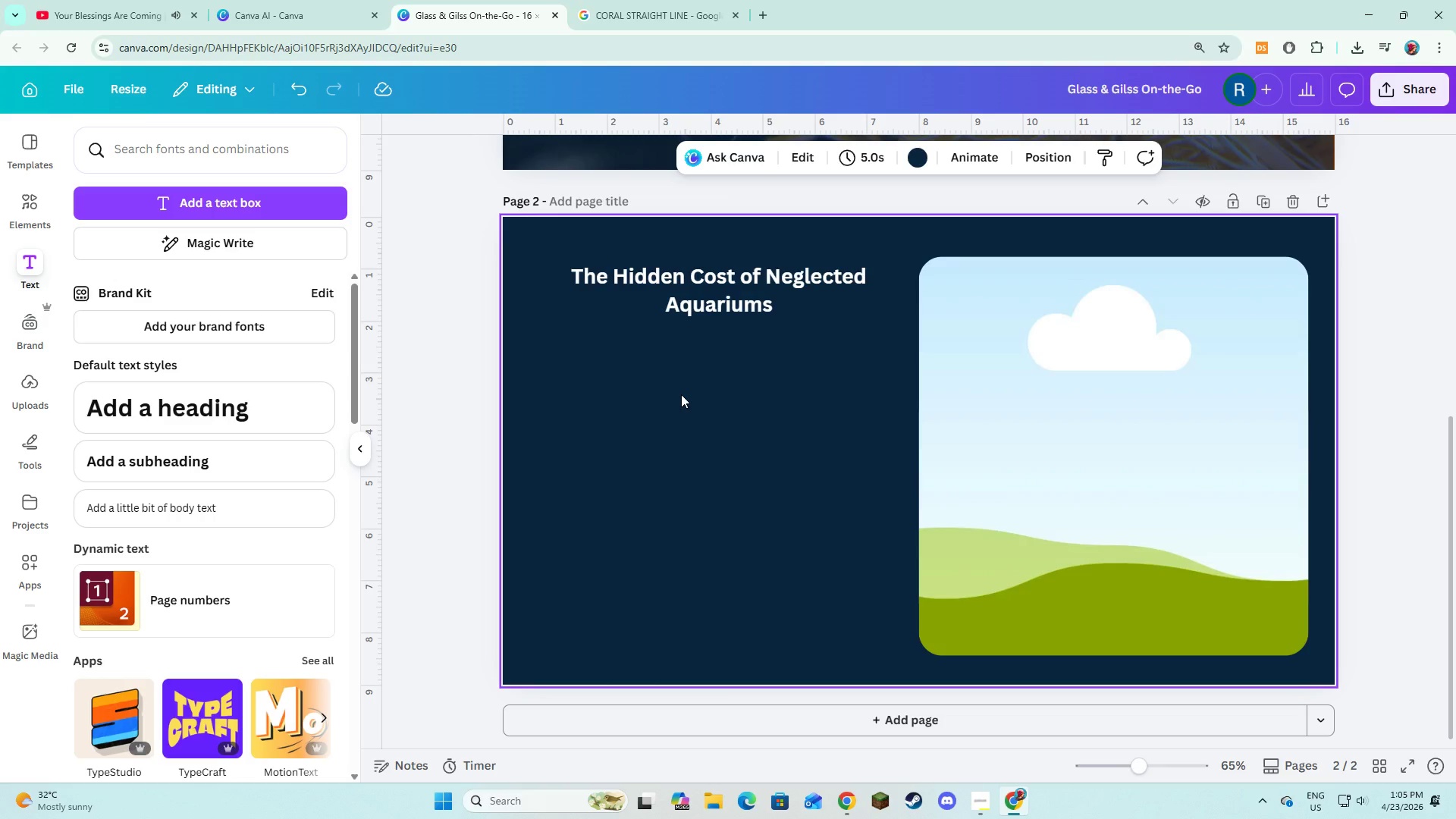 
wait(17.02)
 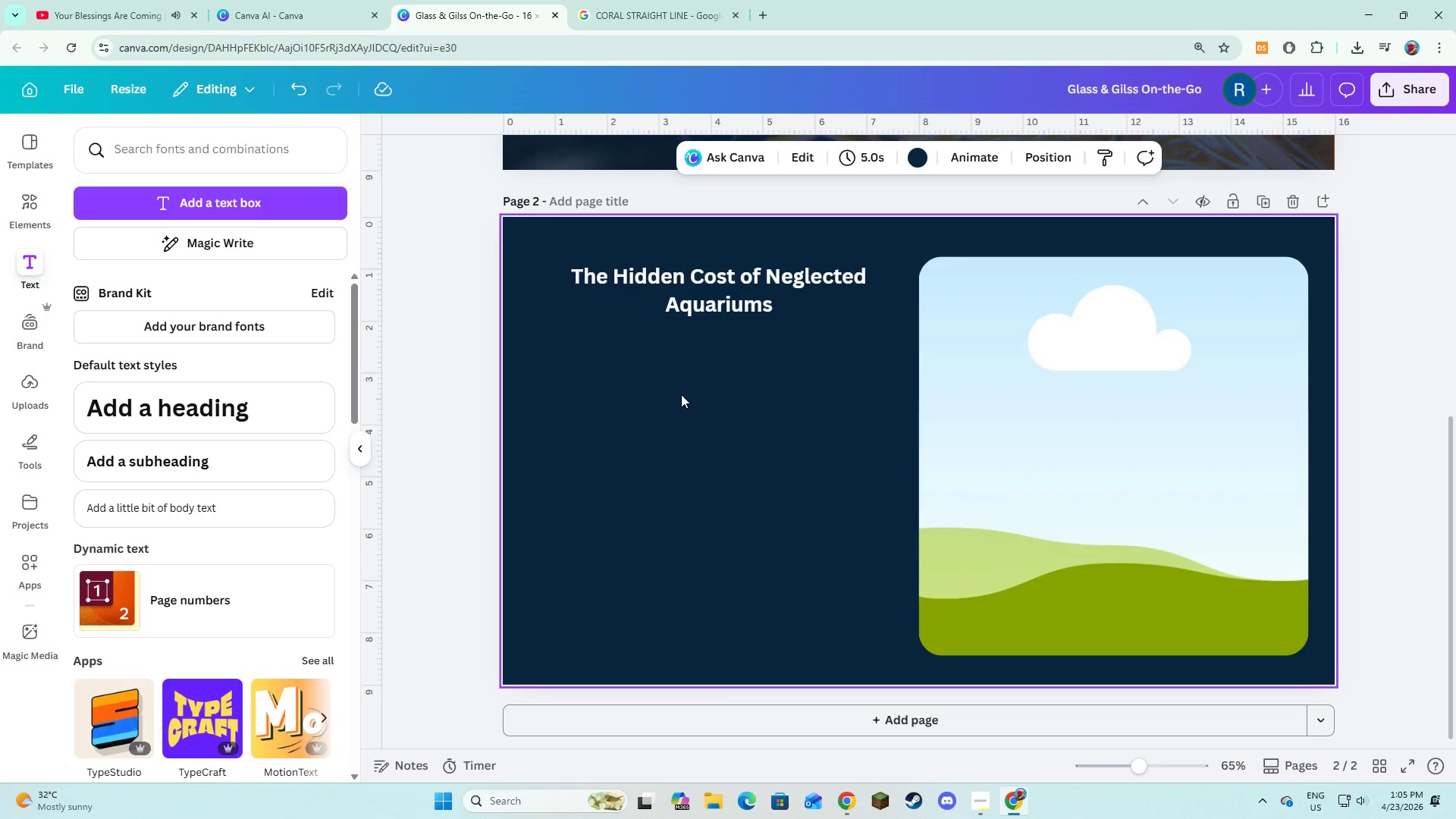 
left_click([1192, 491])
 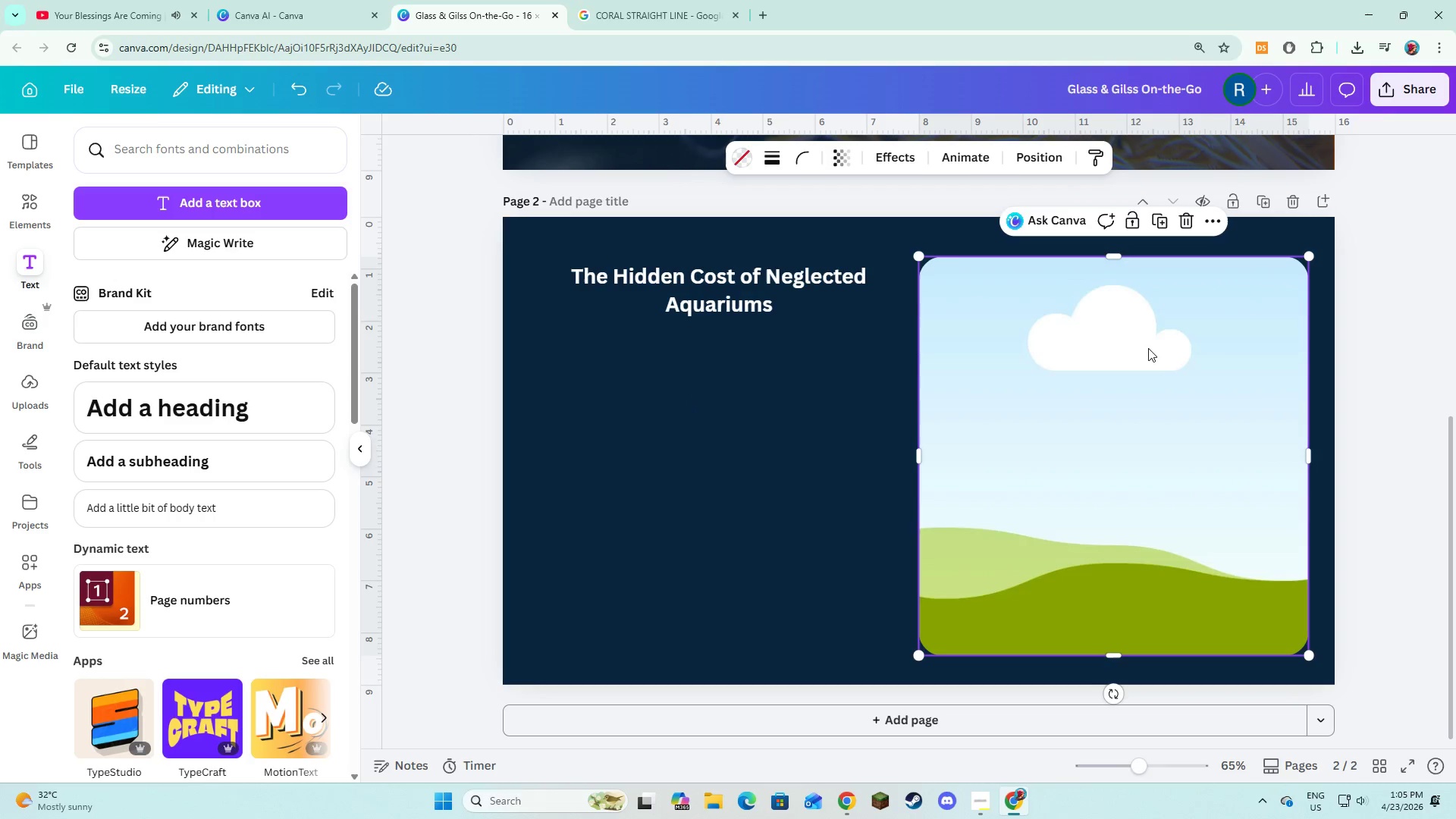 
left_click([769, 162])
 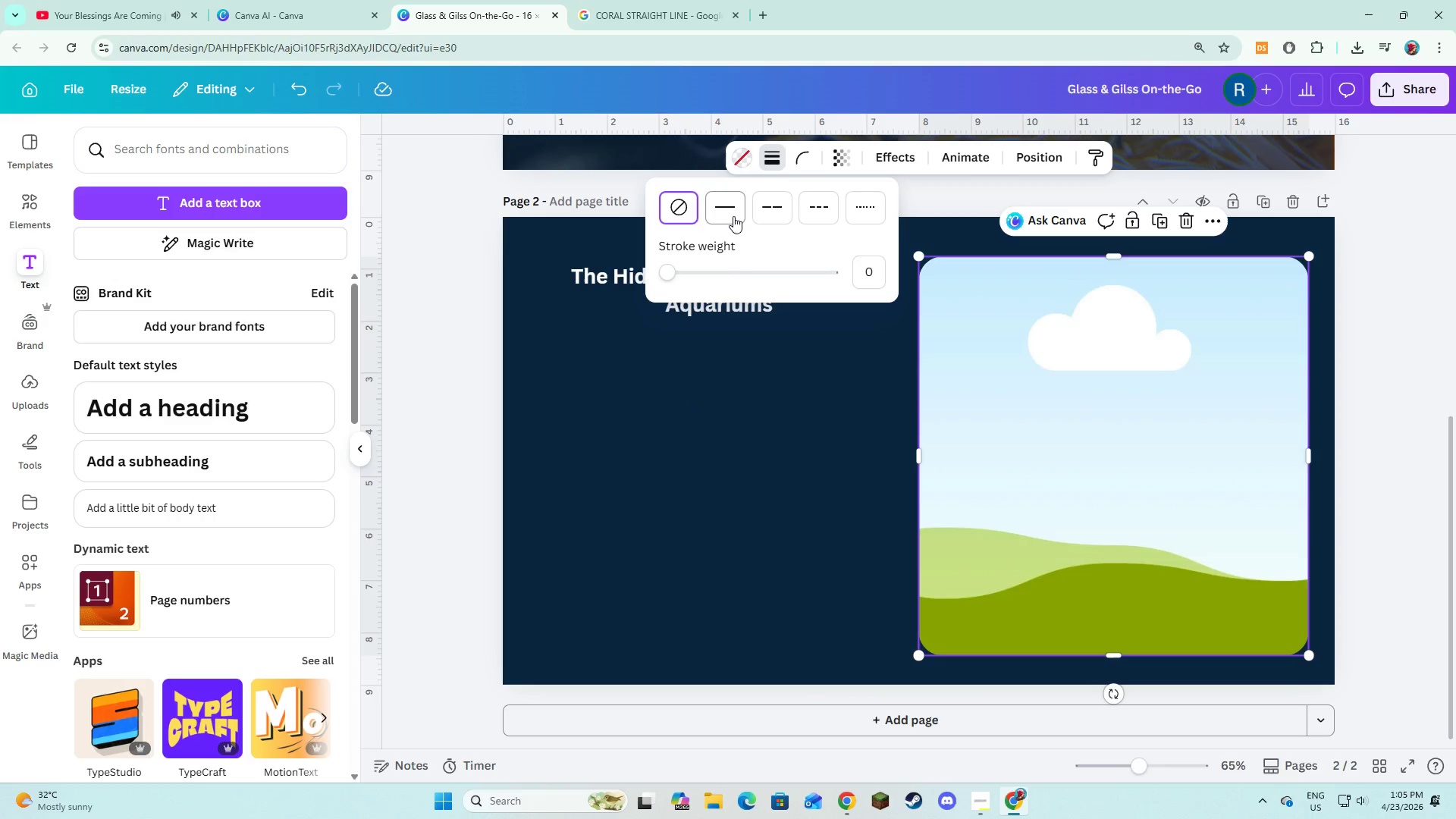 
left_click([733, 216])
 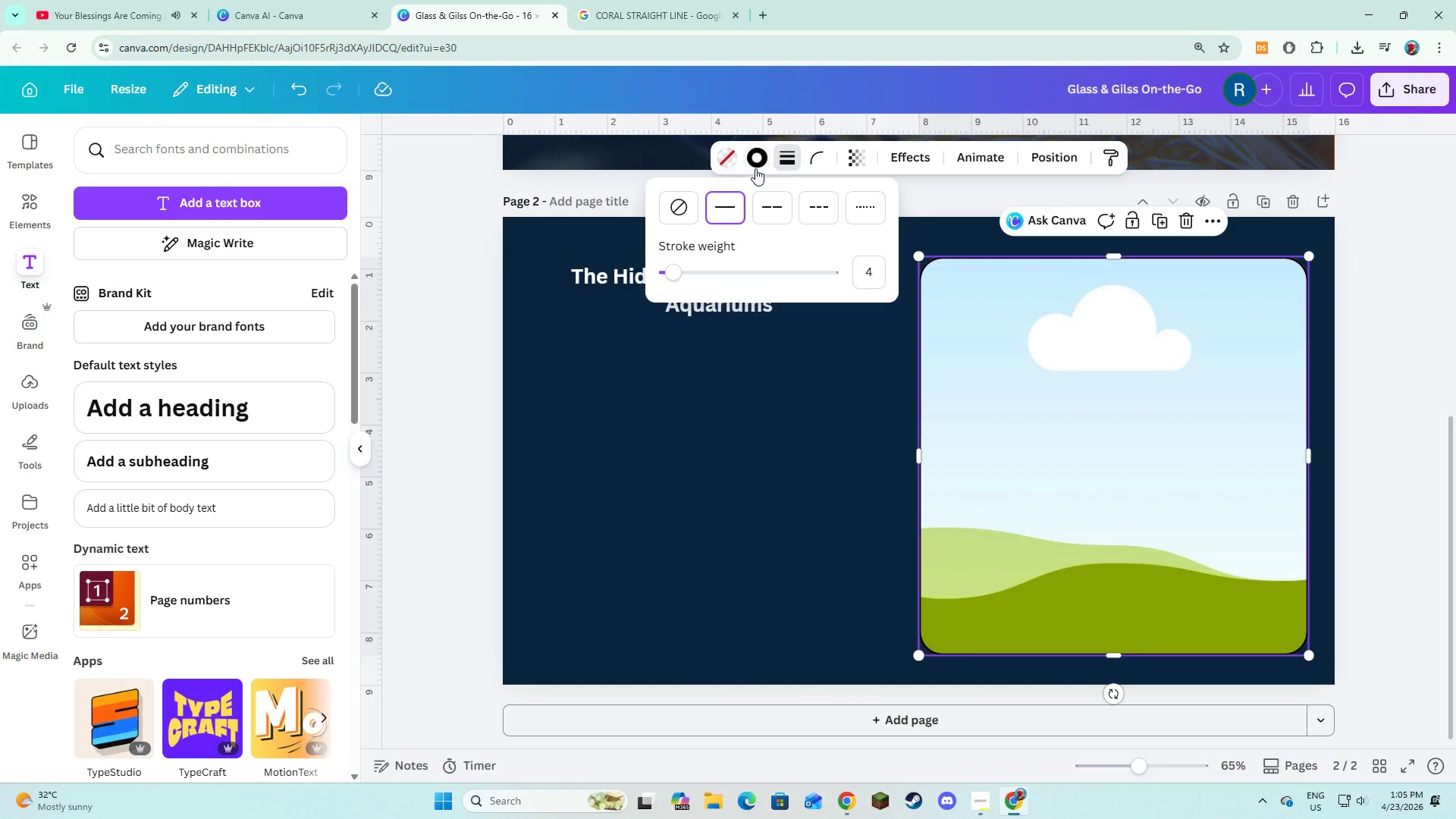 
left_click([755, 168])
 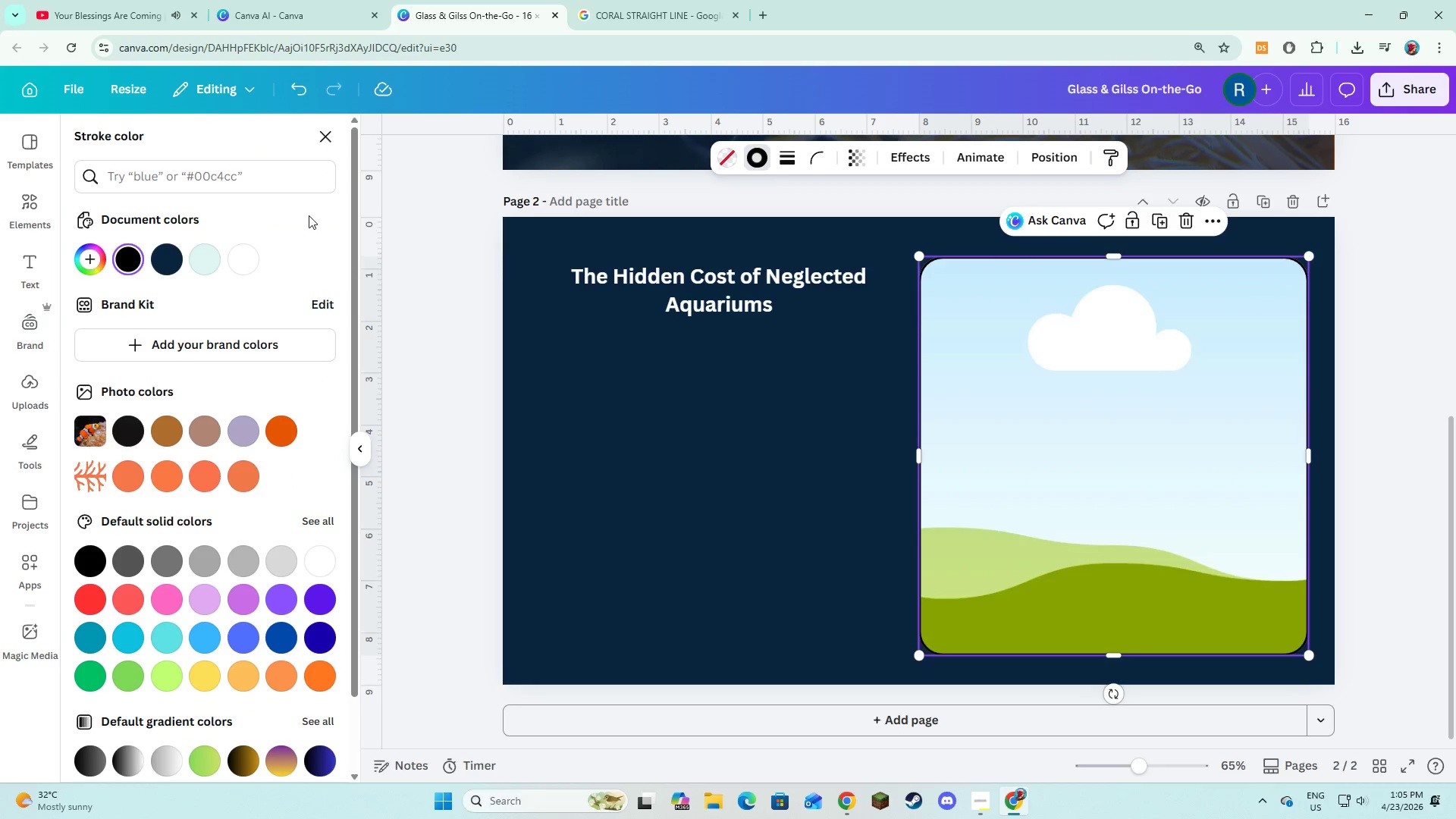 
left_click([268, 181])
 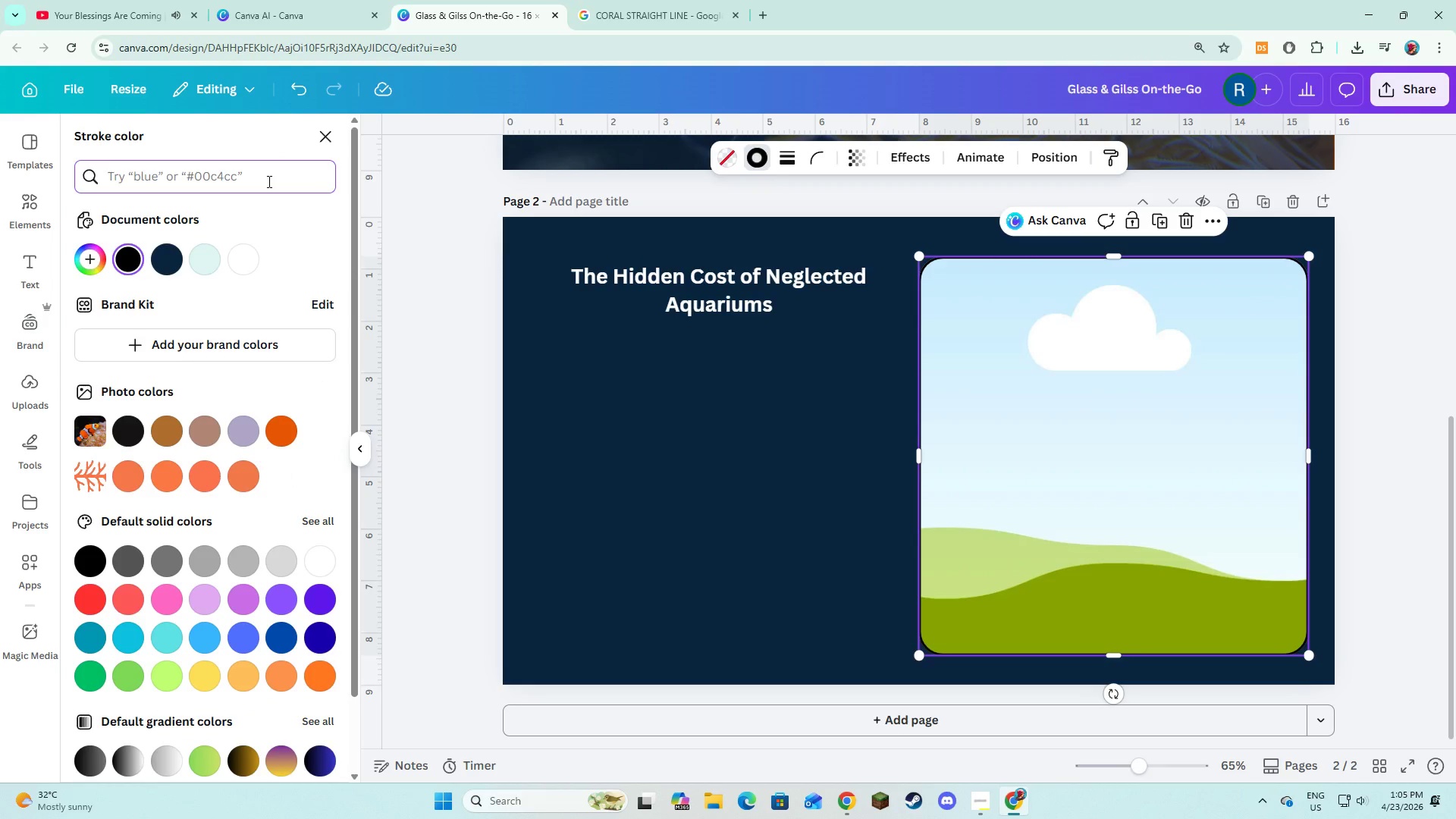 
type(#e5e7eb)
 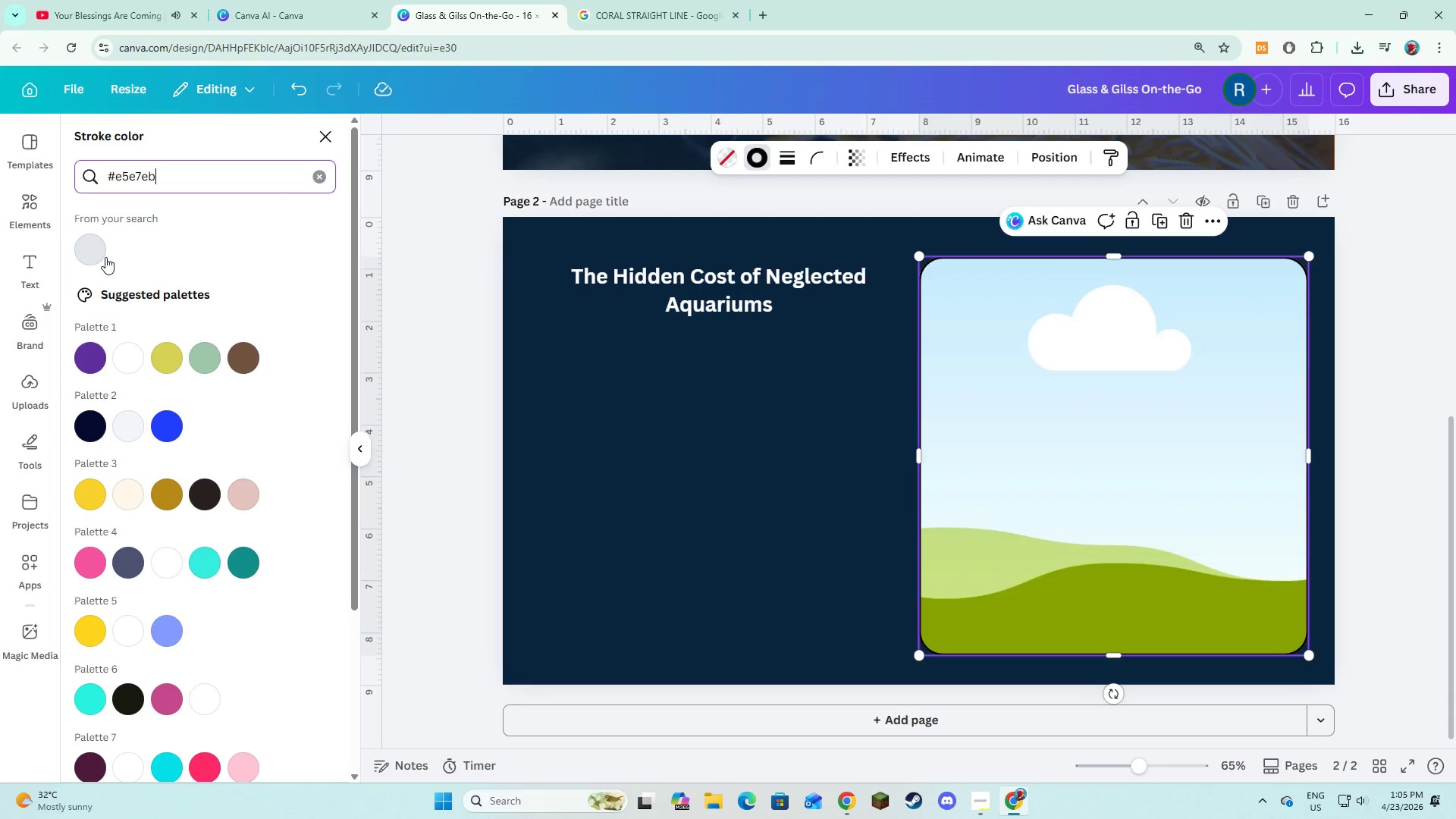 
left_click([105, 254])
 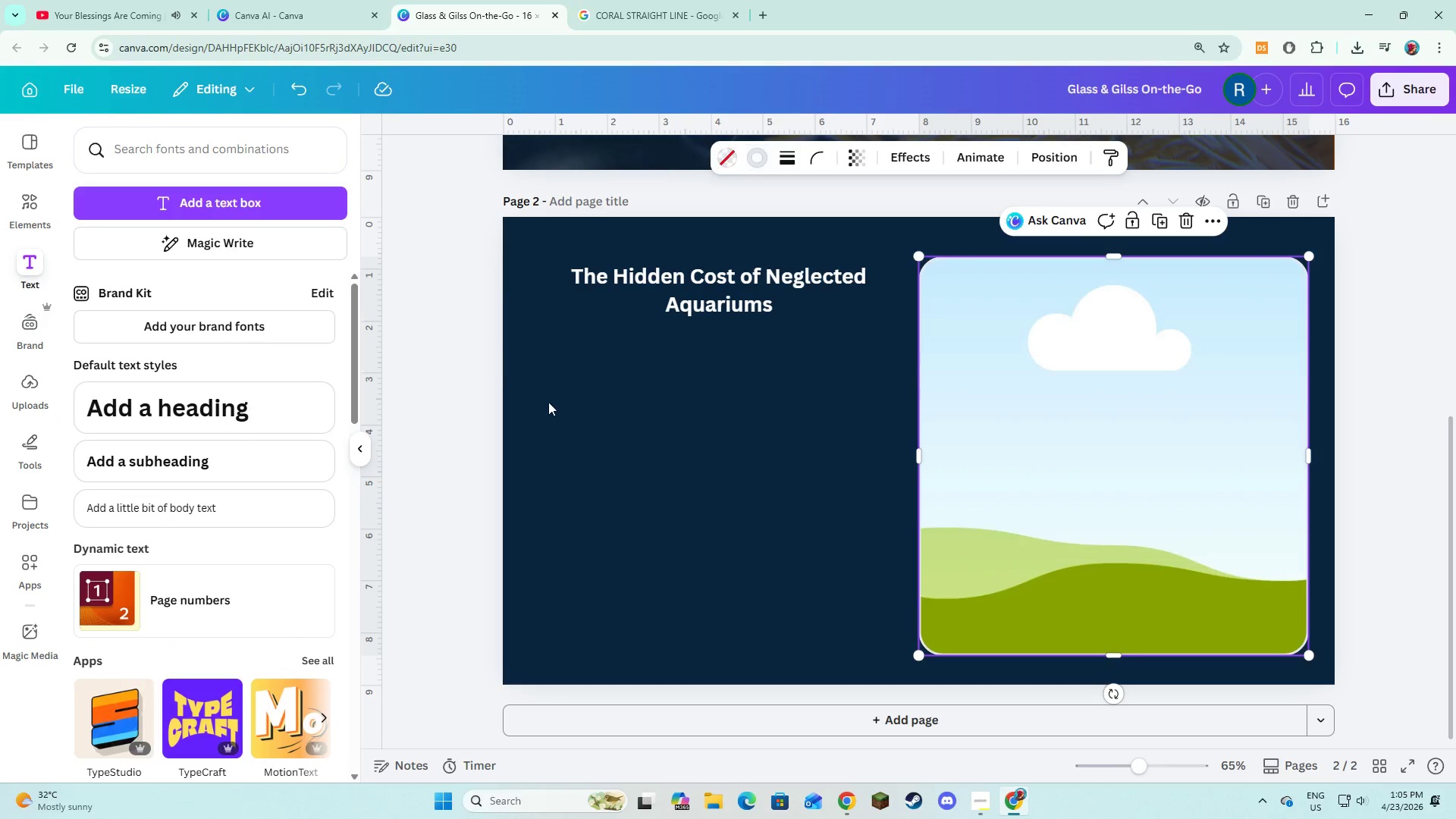 
double_click([581, 422])
 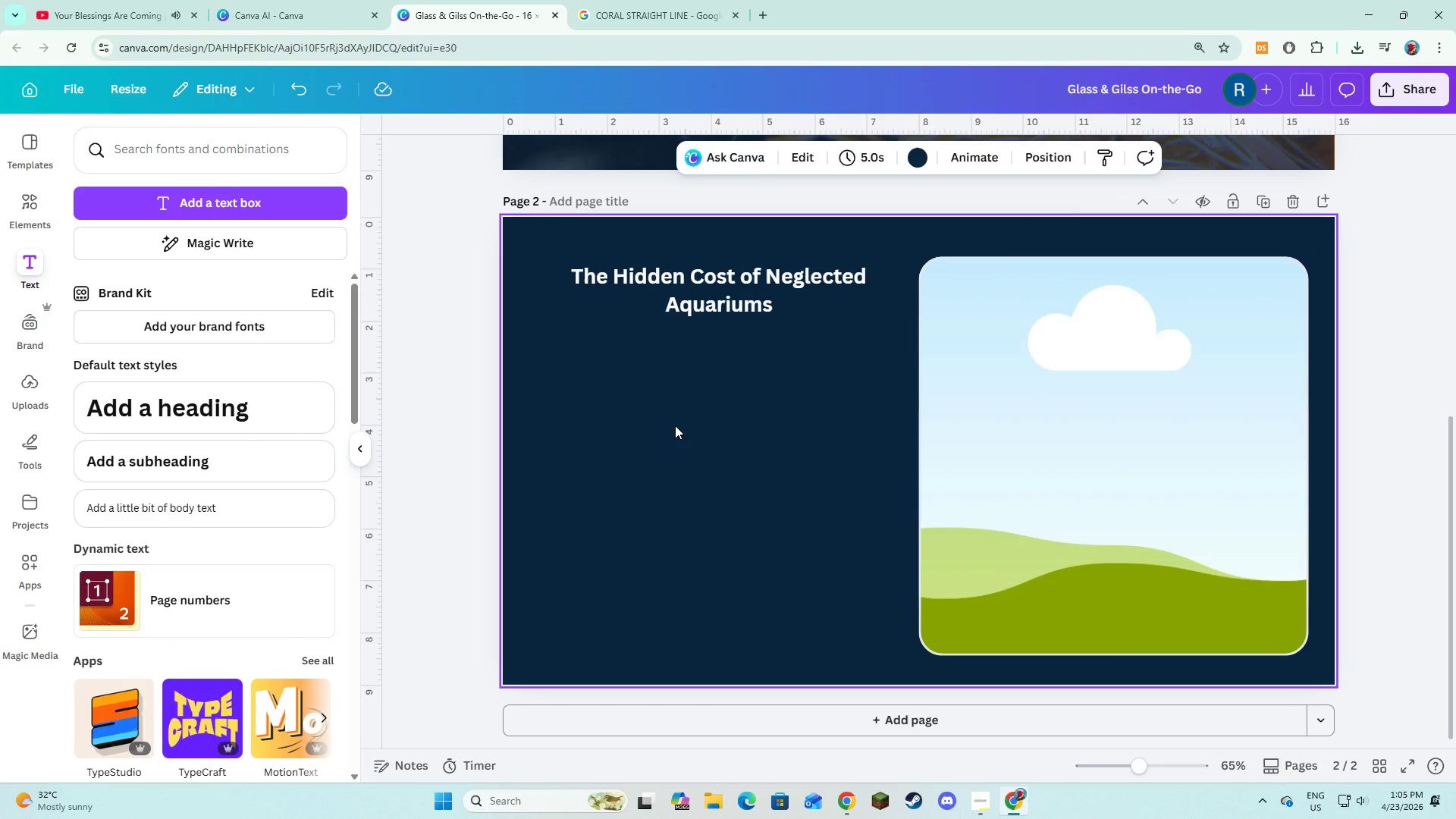 
wait(9.81)
 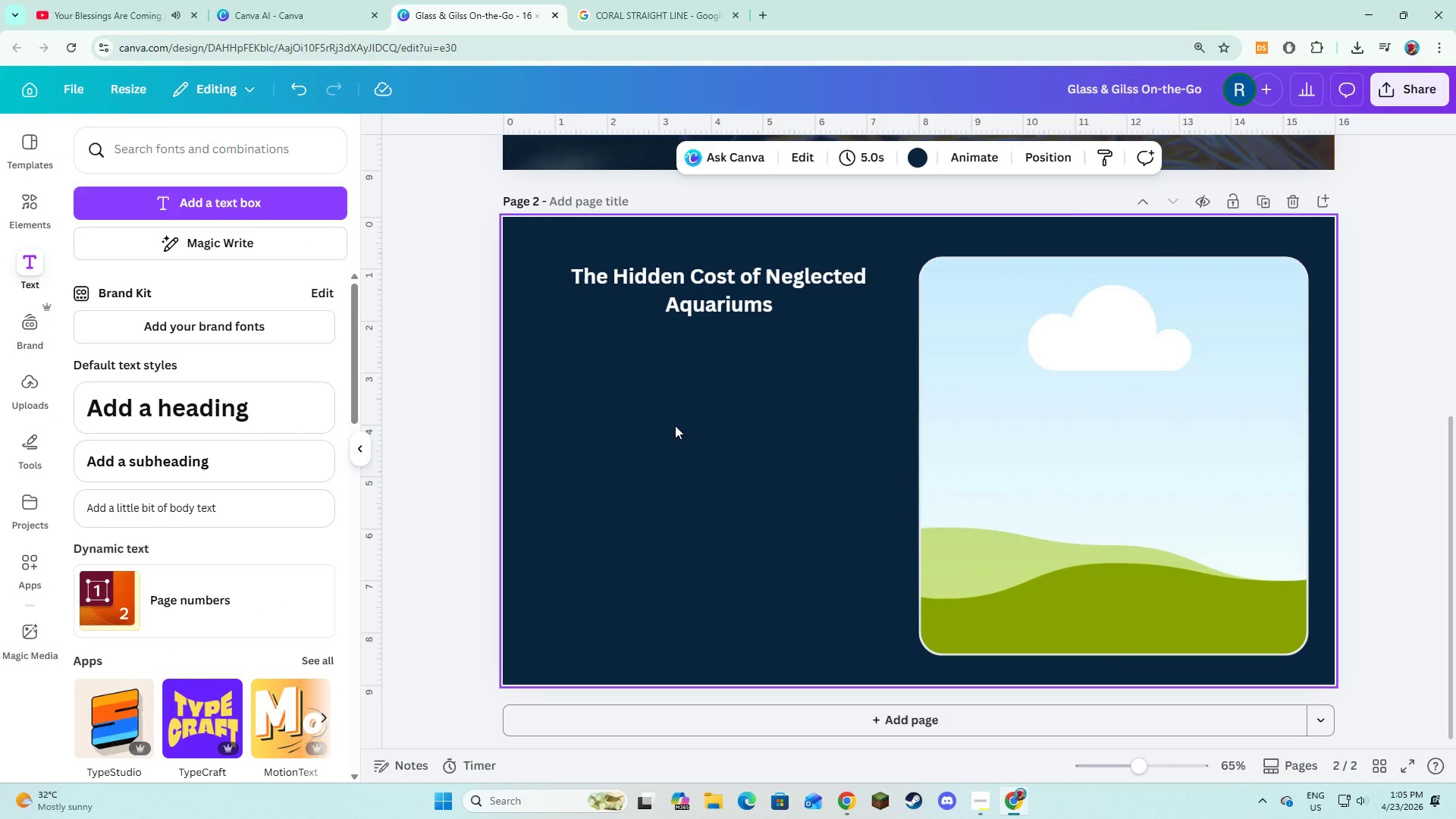 
left_click([717, 306])
 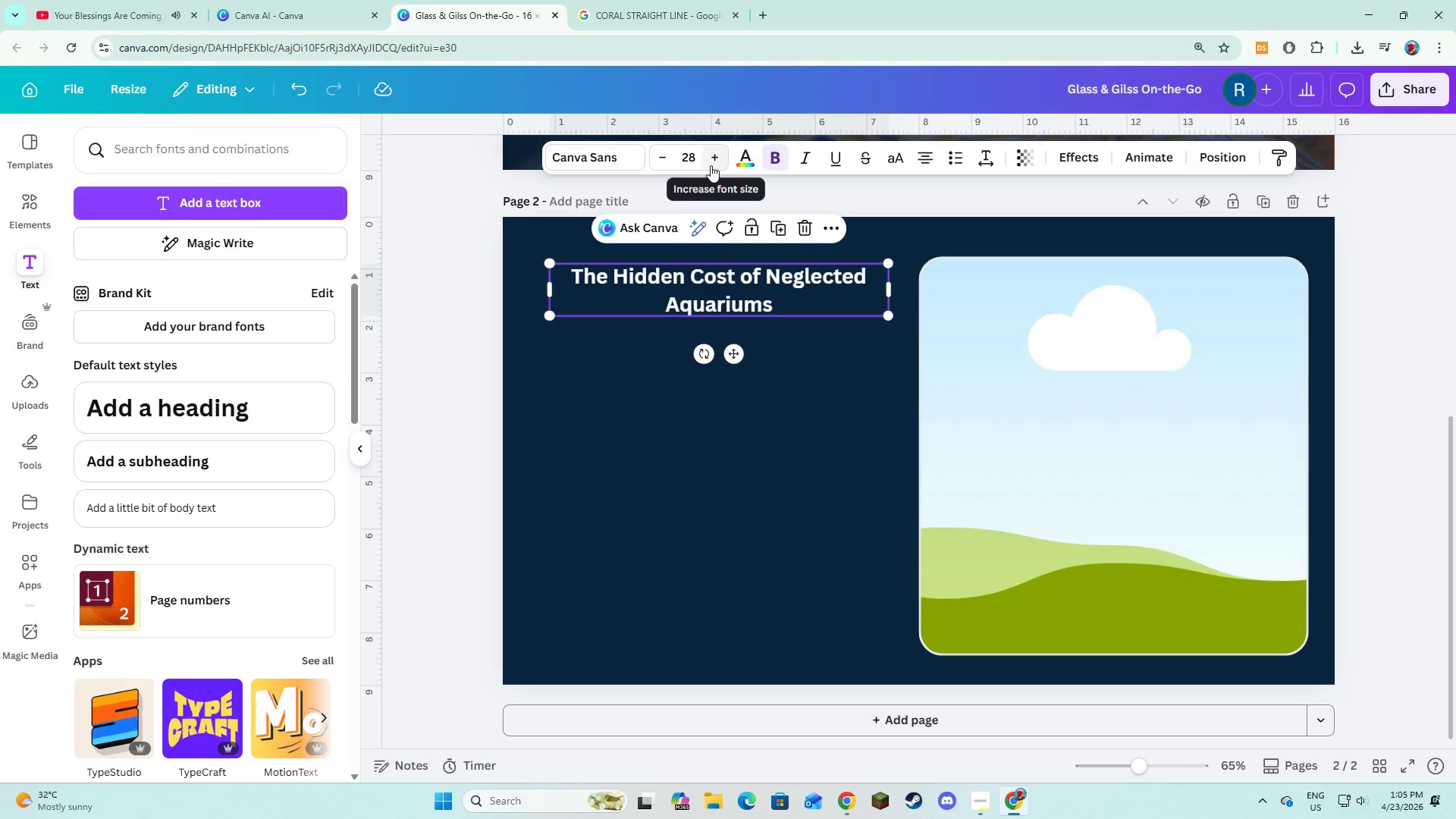 
double_click([711, 165])
 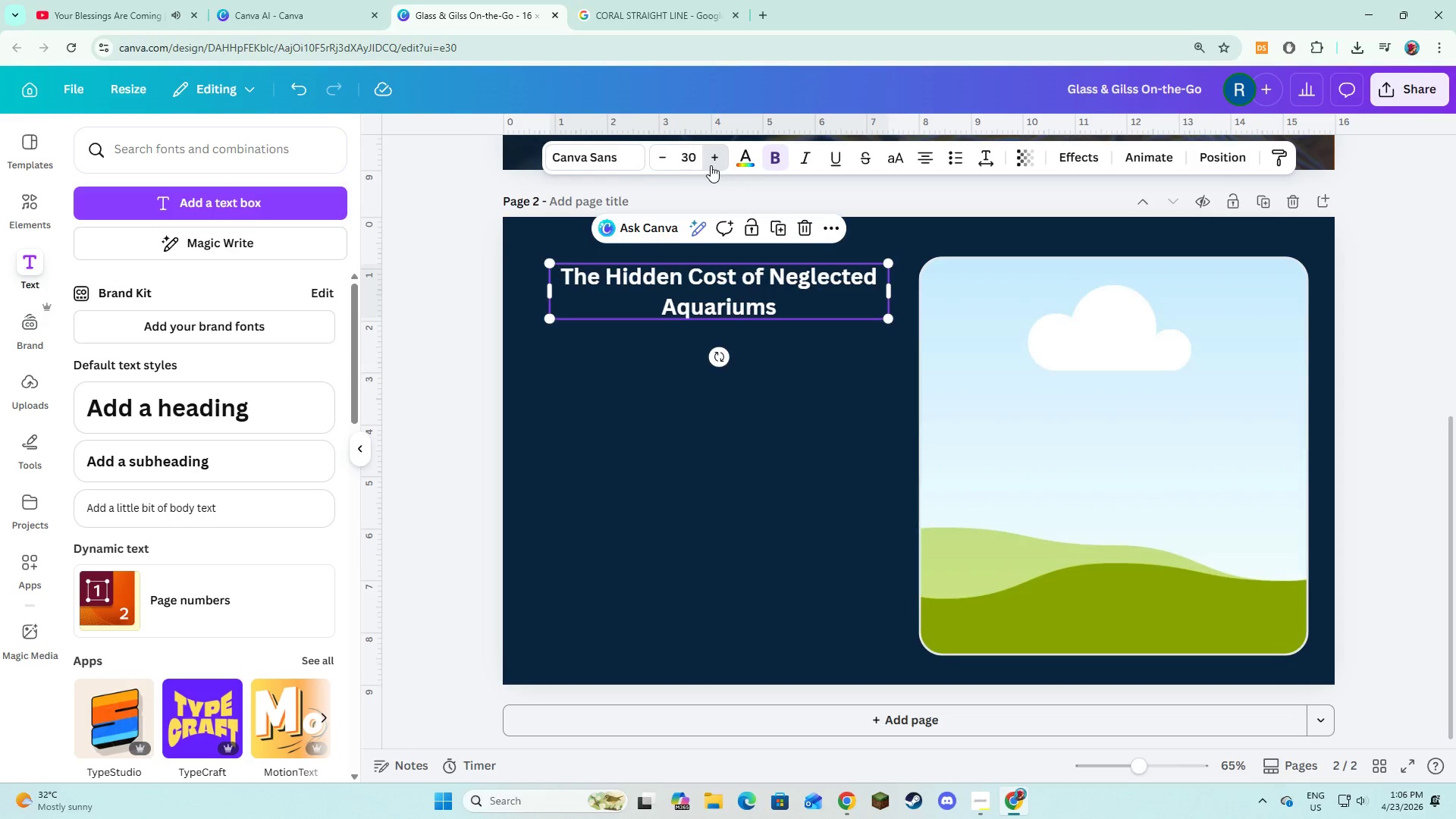 
triple_click([711, 165])
 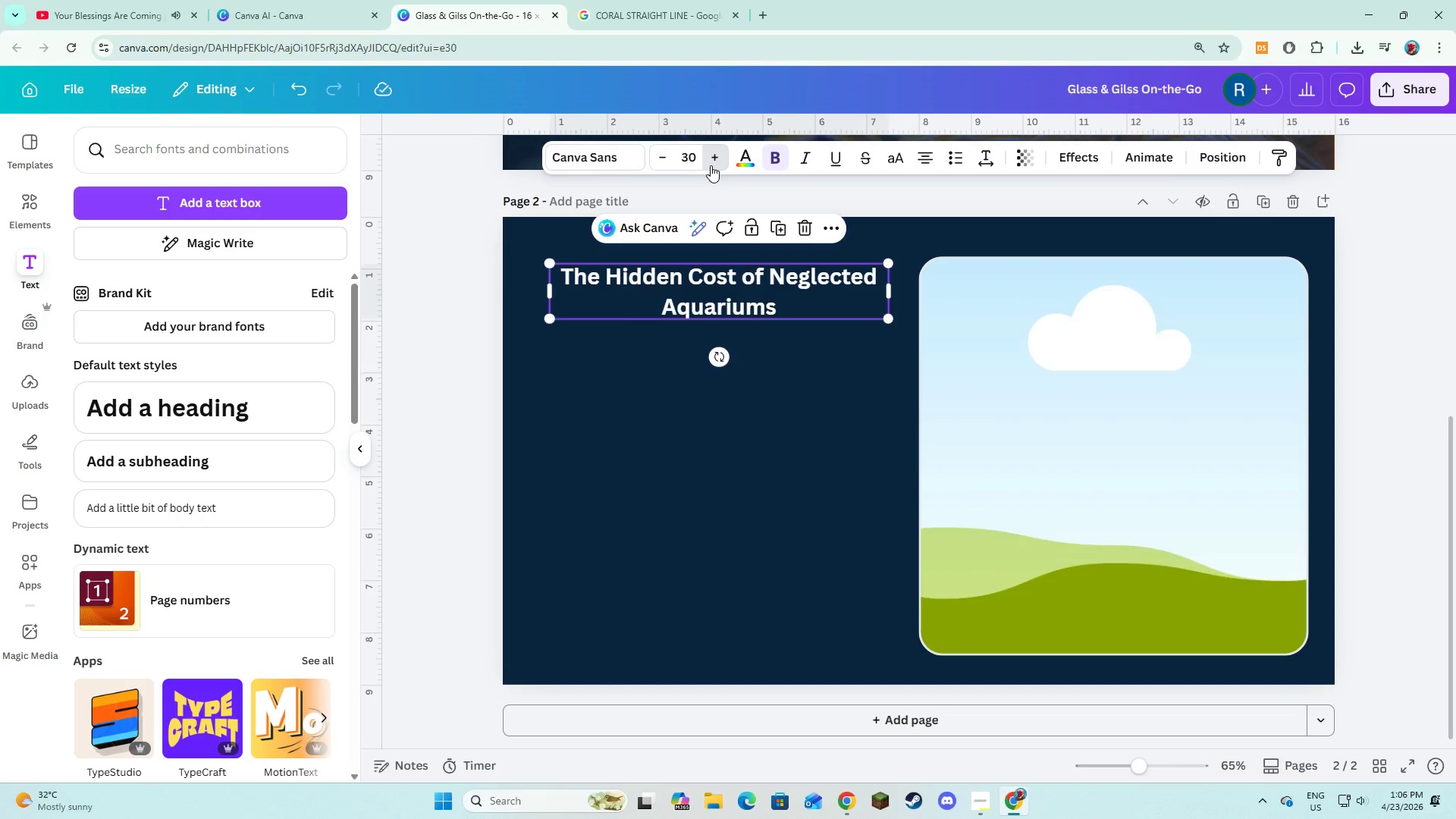 
triple_click([711, 165])
 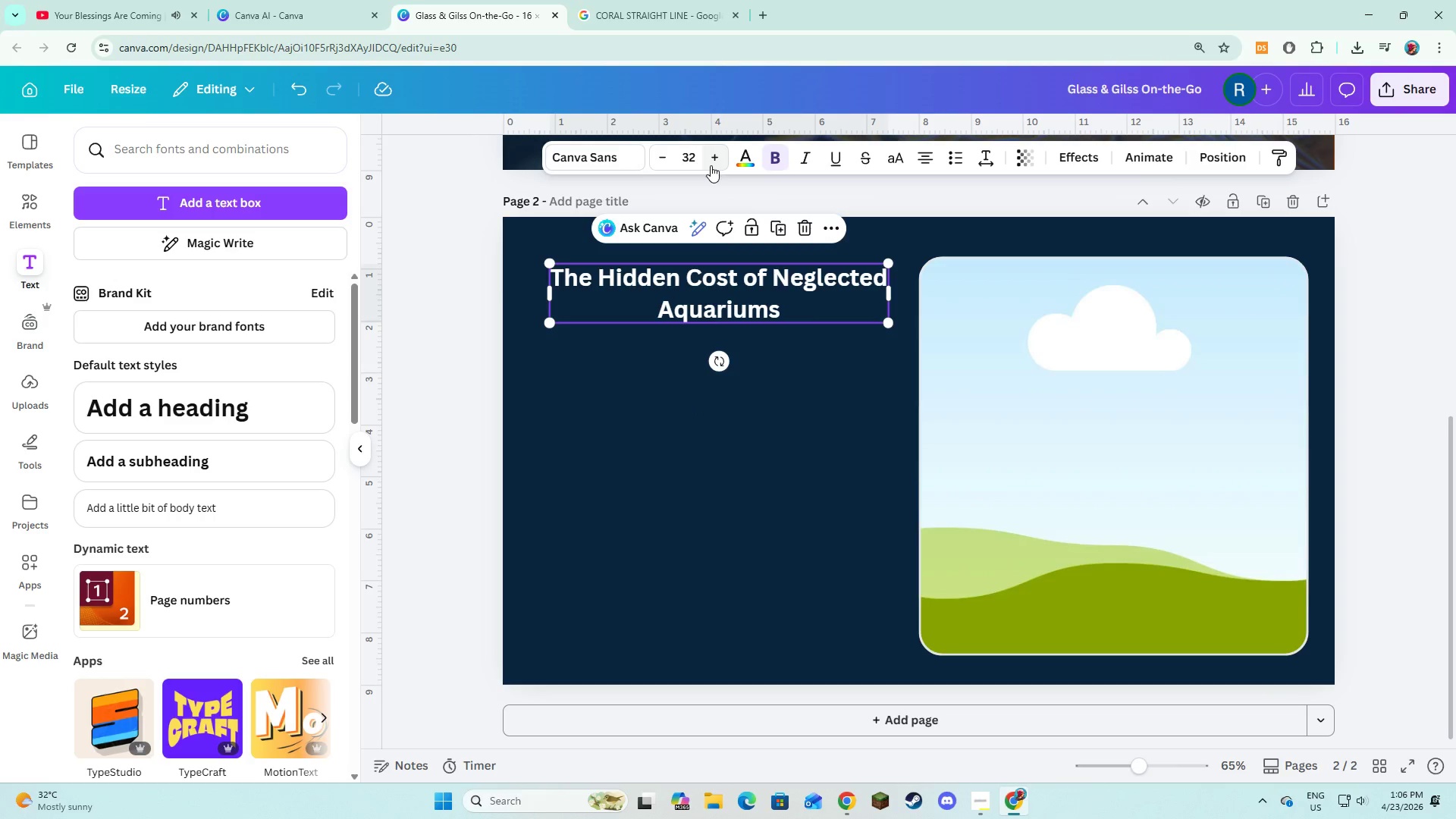 
triple_click([711, 165])
 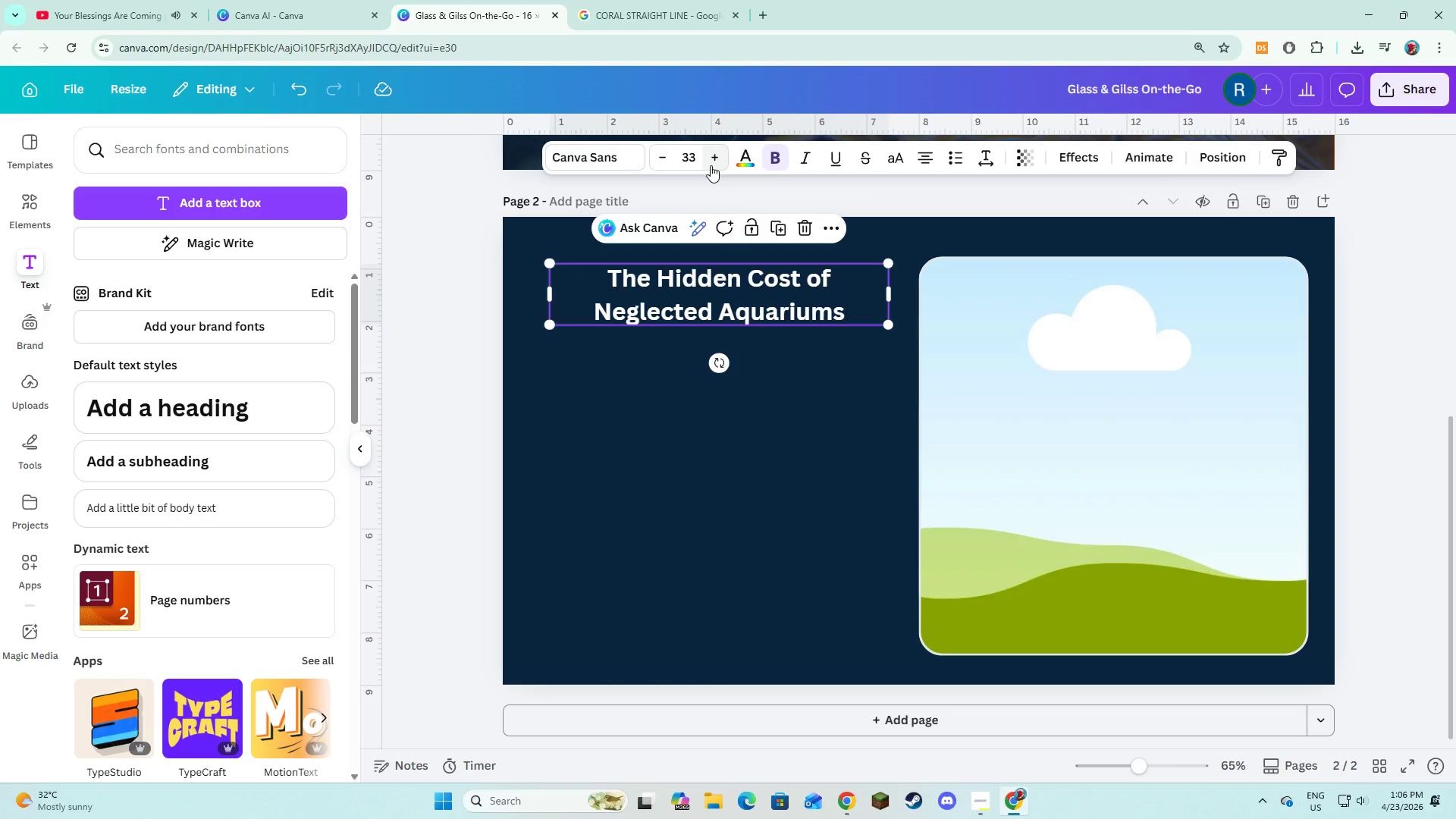 
left_click([711, 165])
 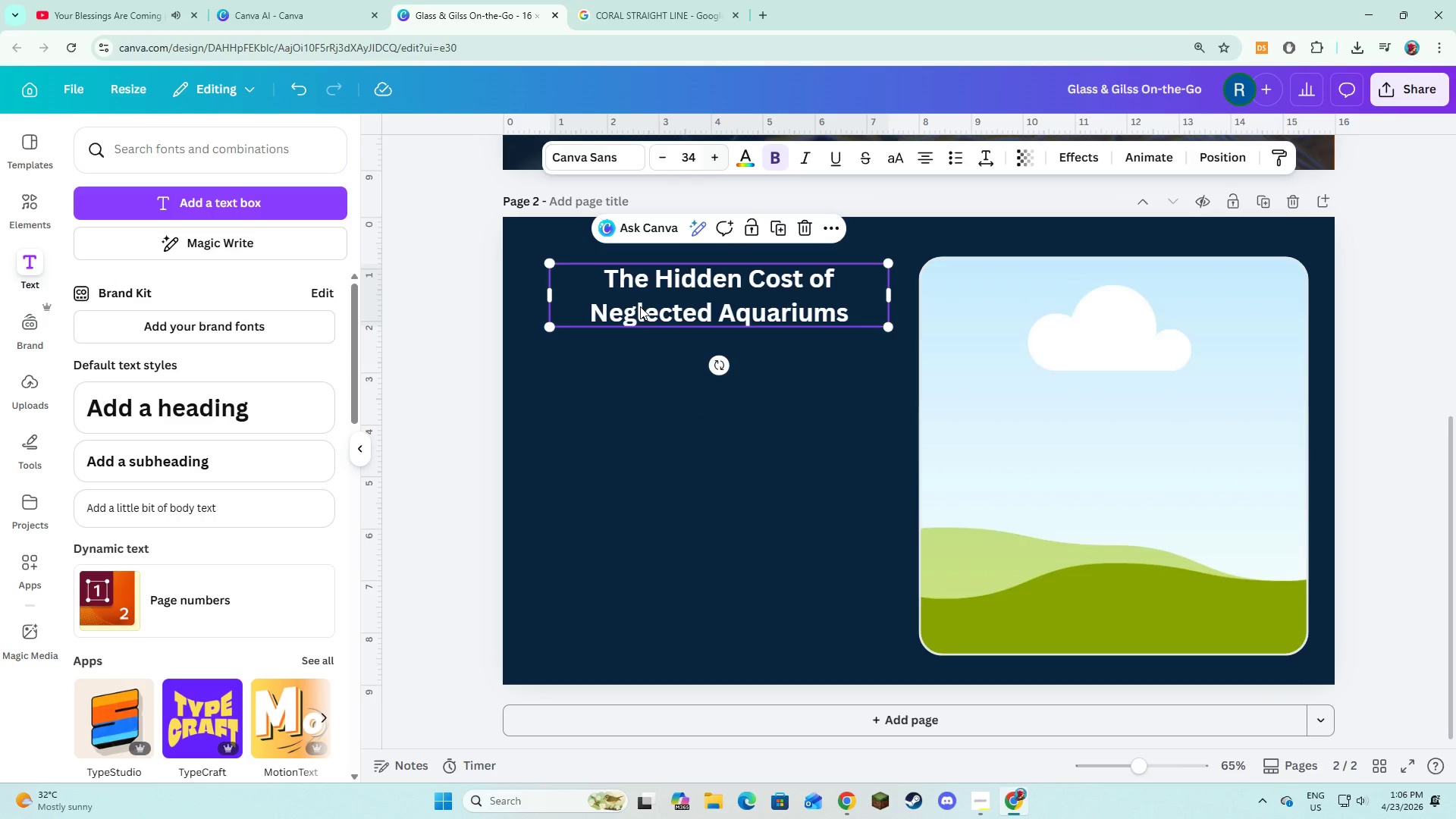 
left_click([617, 365])
 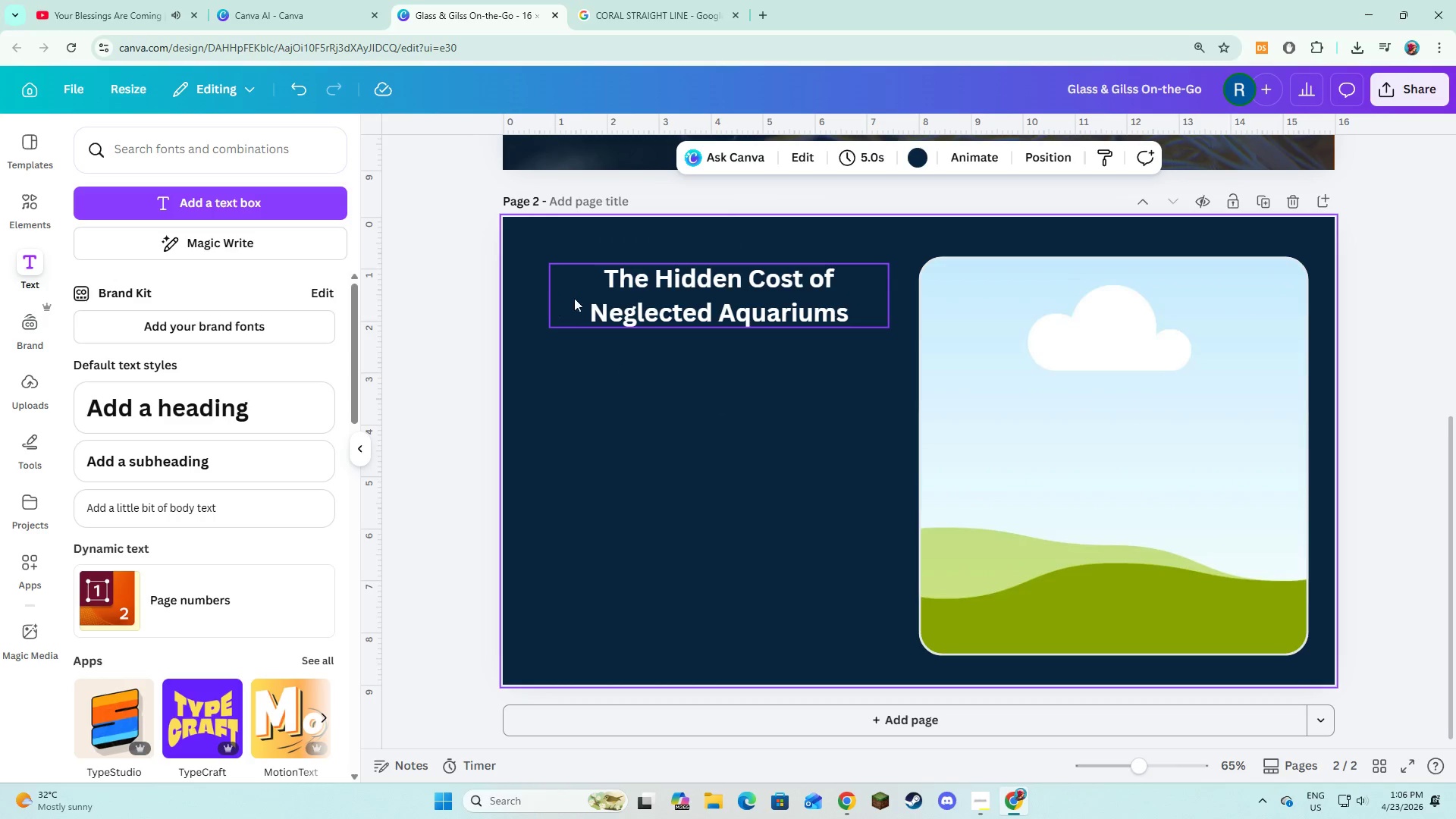 
left_click([587, 298])
 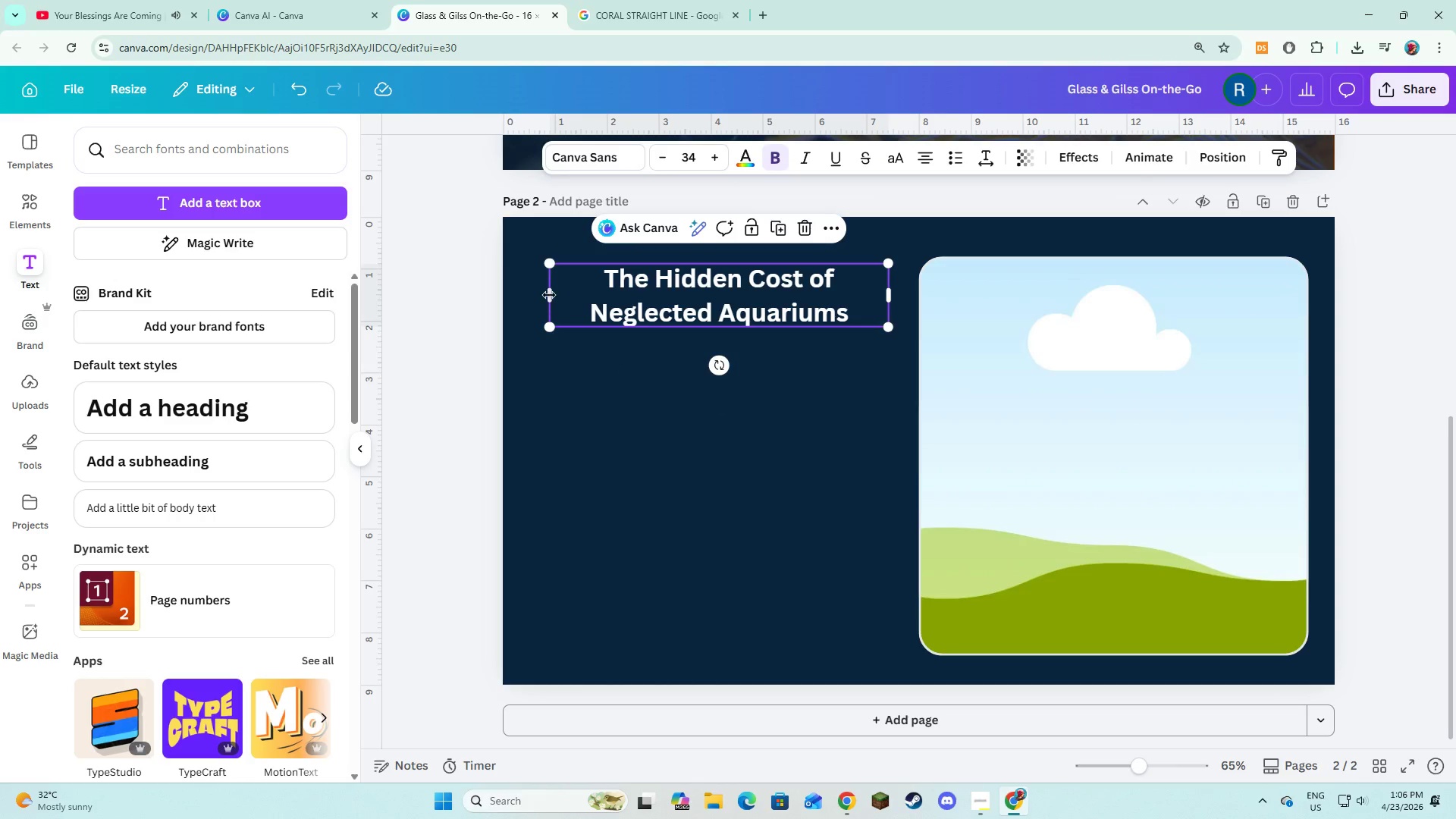 
left_click_drag(start_coordinate=[549, 295], to_coordinate=[524, 294])
 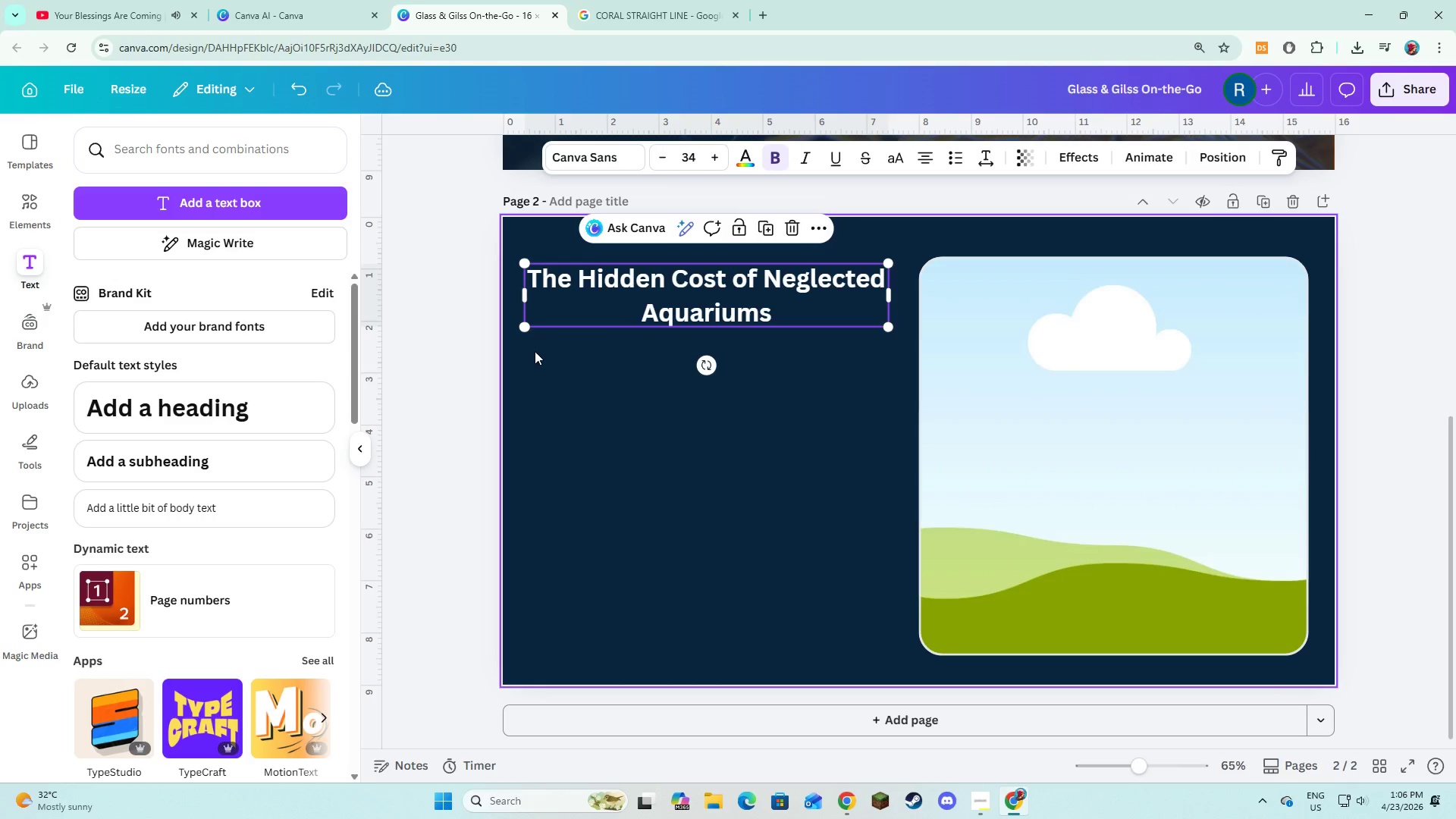 
left_click([535, 351])
 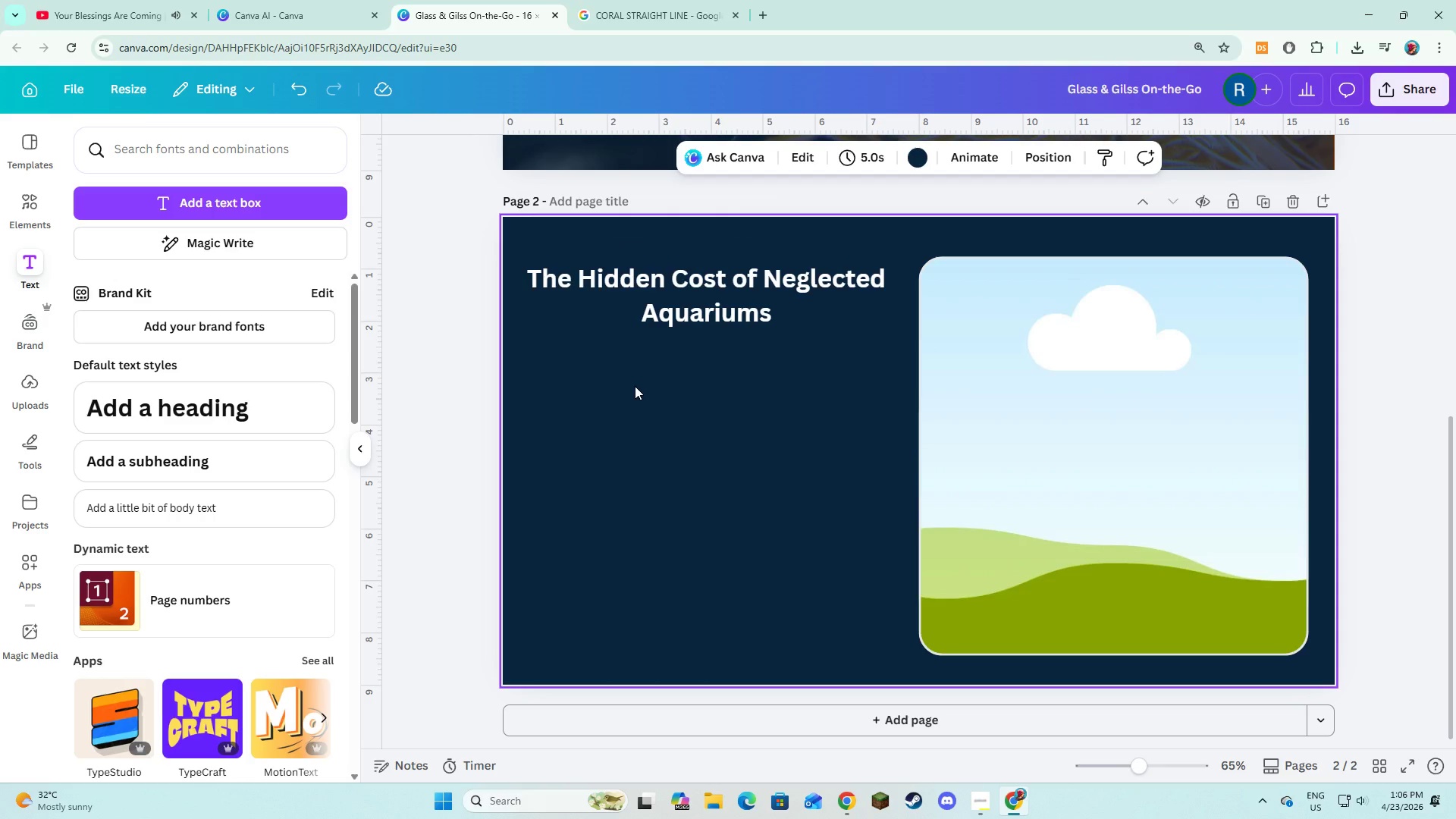 
wait(9.02)
 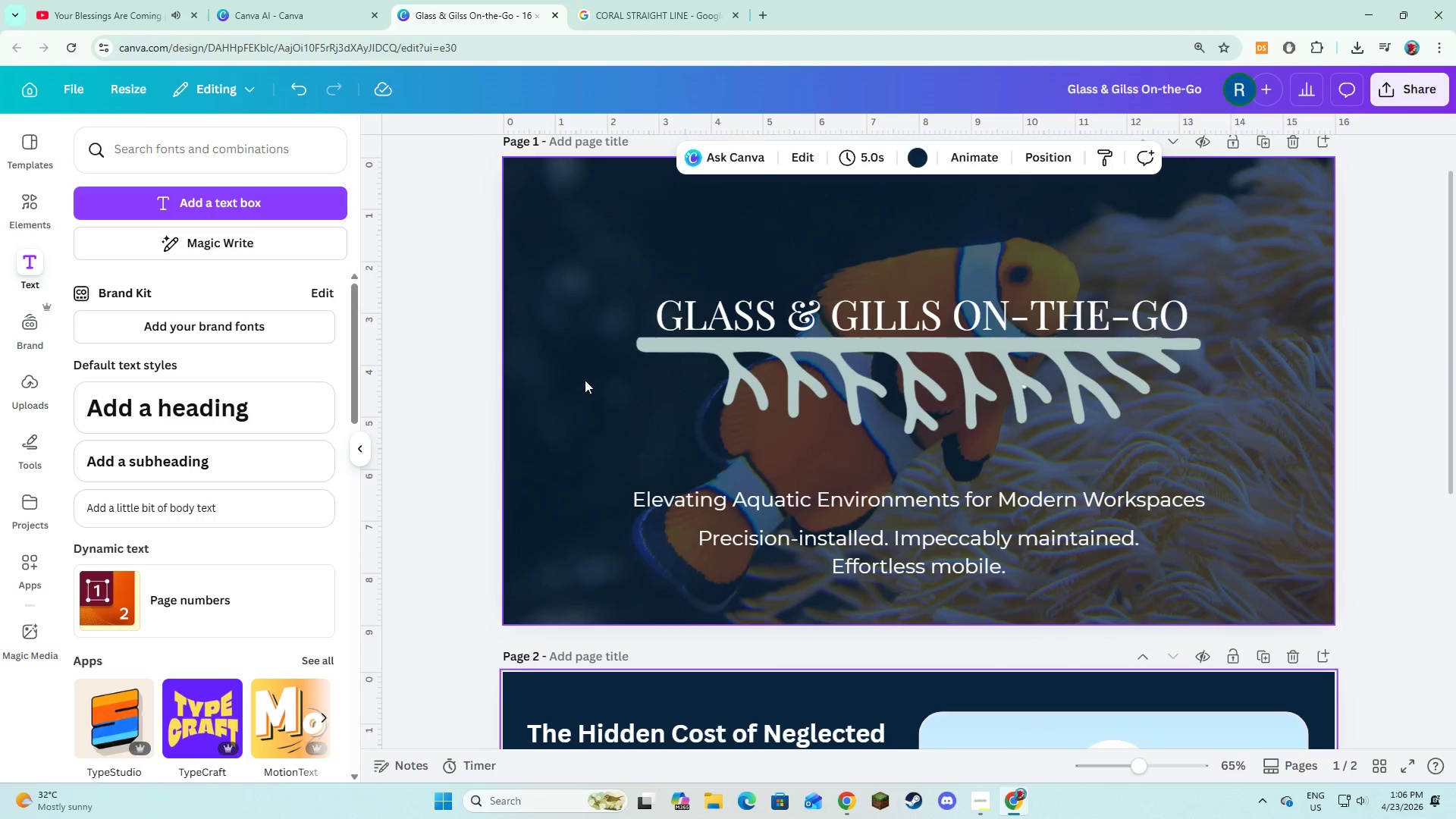 
left_click([585, 380])
 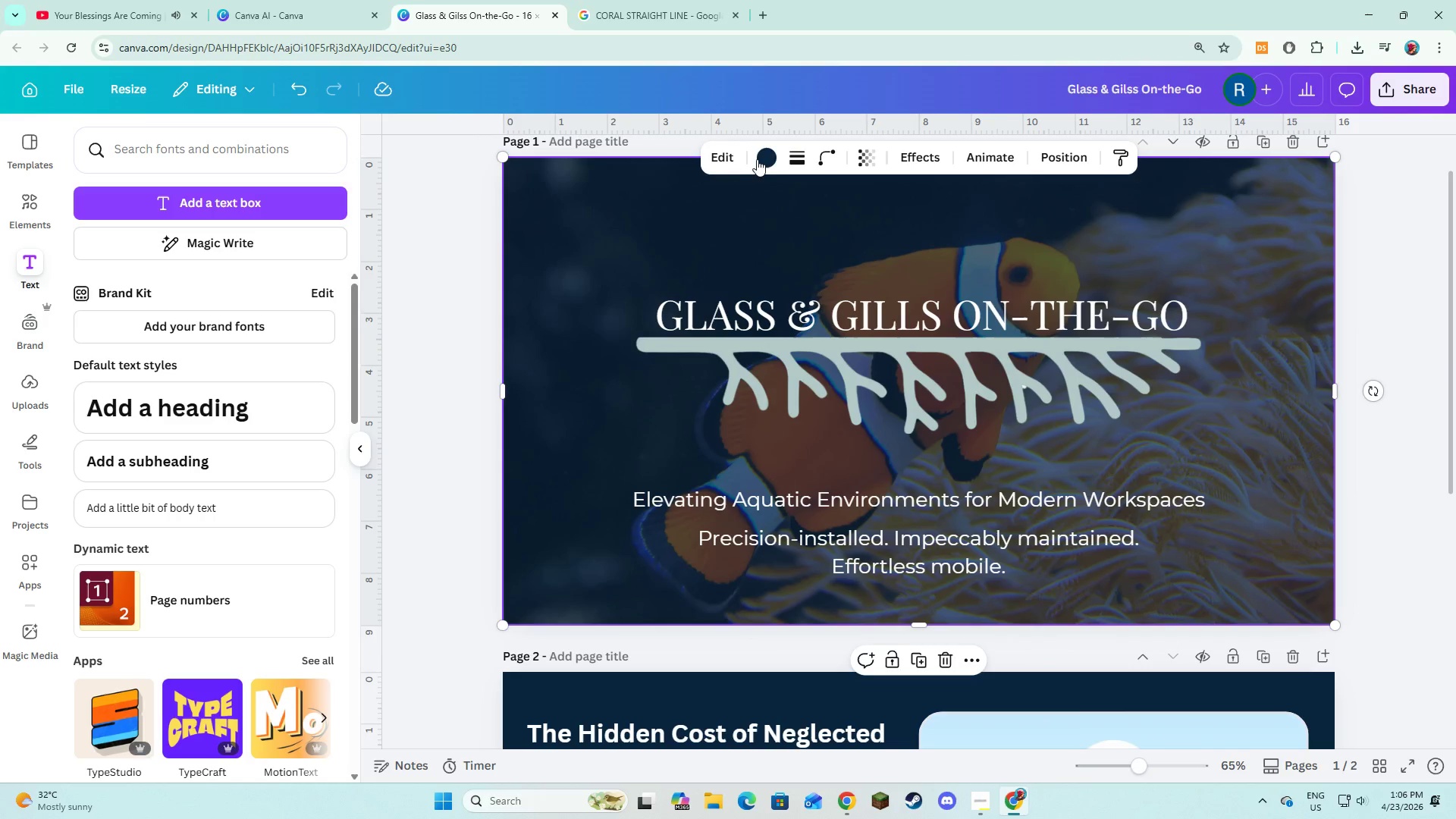 
scroll: coordinate [690, 380], scroll_direction: up, amount: 6.0
 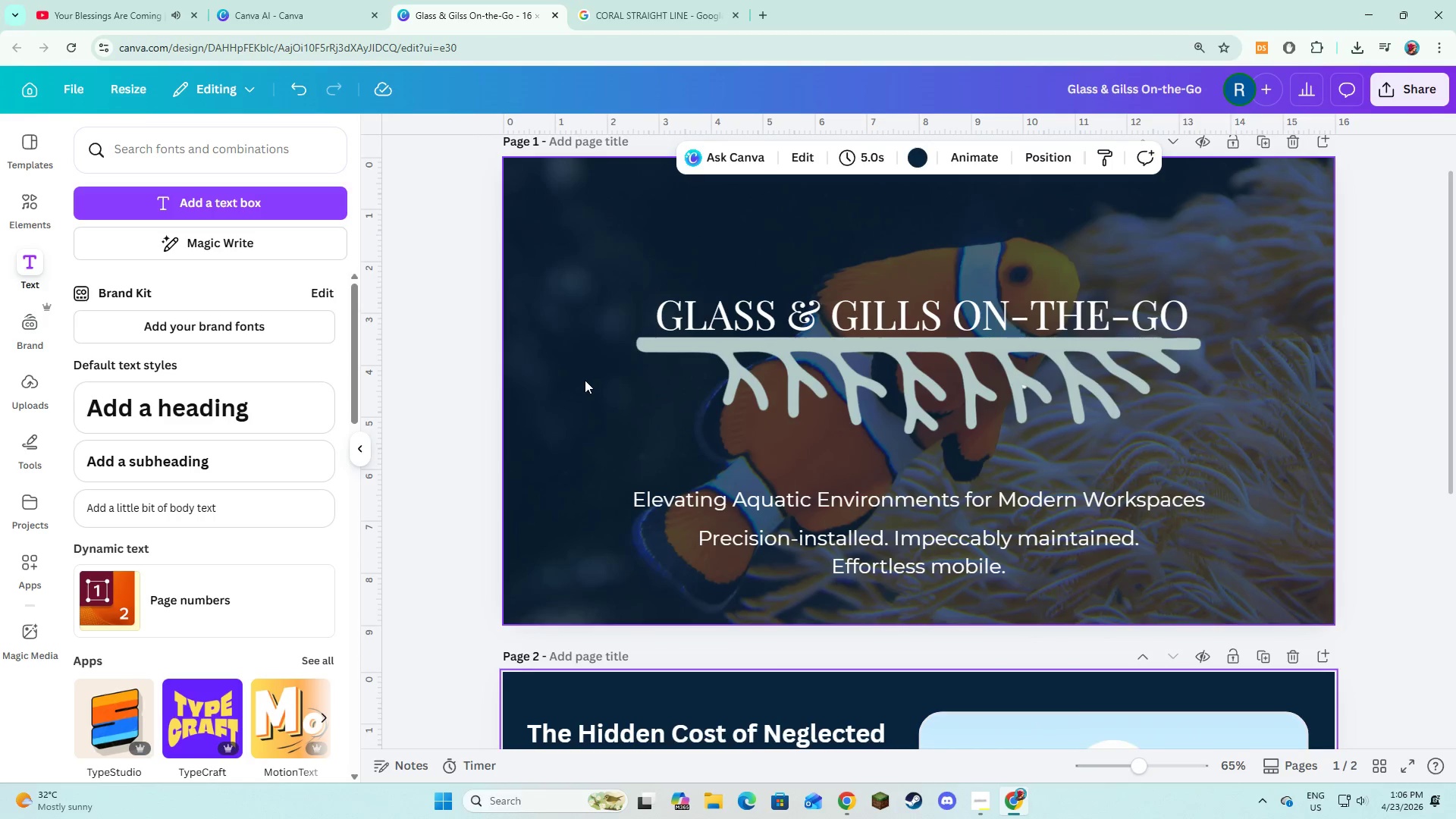 
left_click([758, 158])
 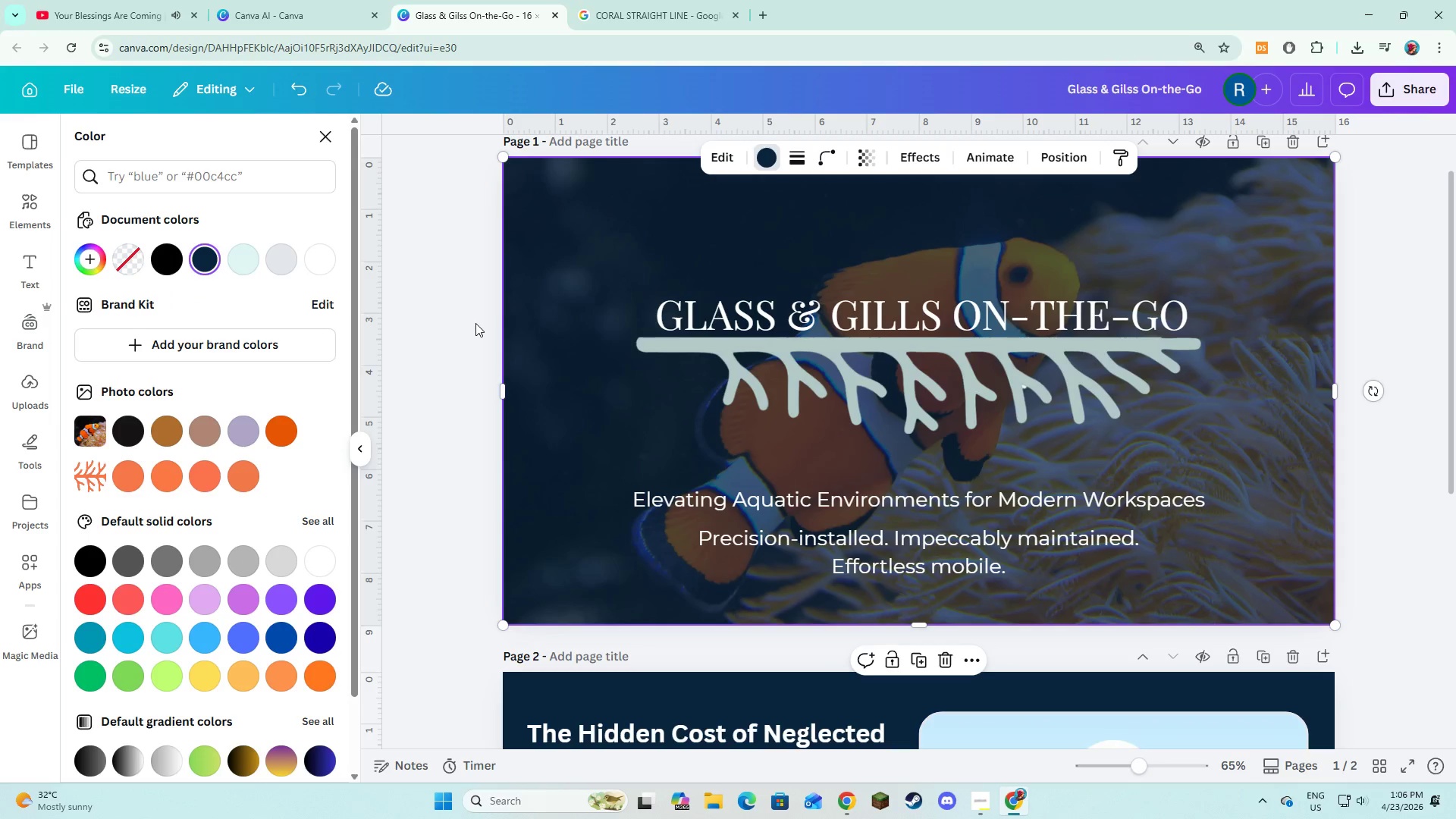 
mouse_move([224, 268])
 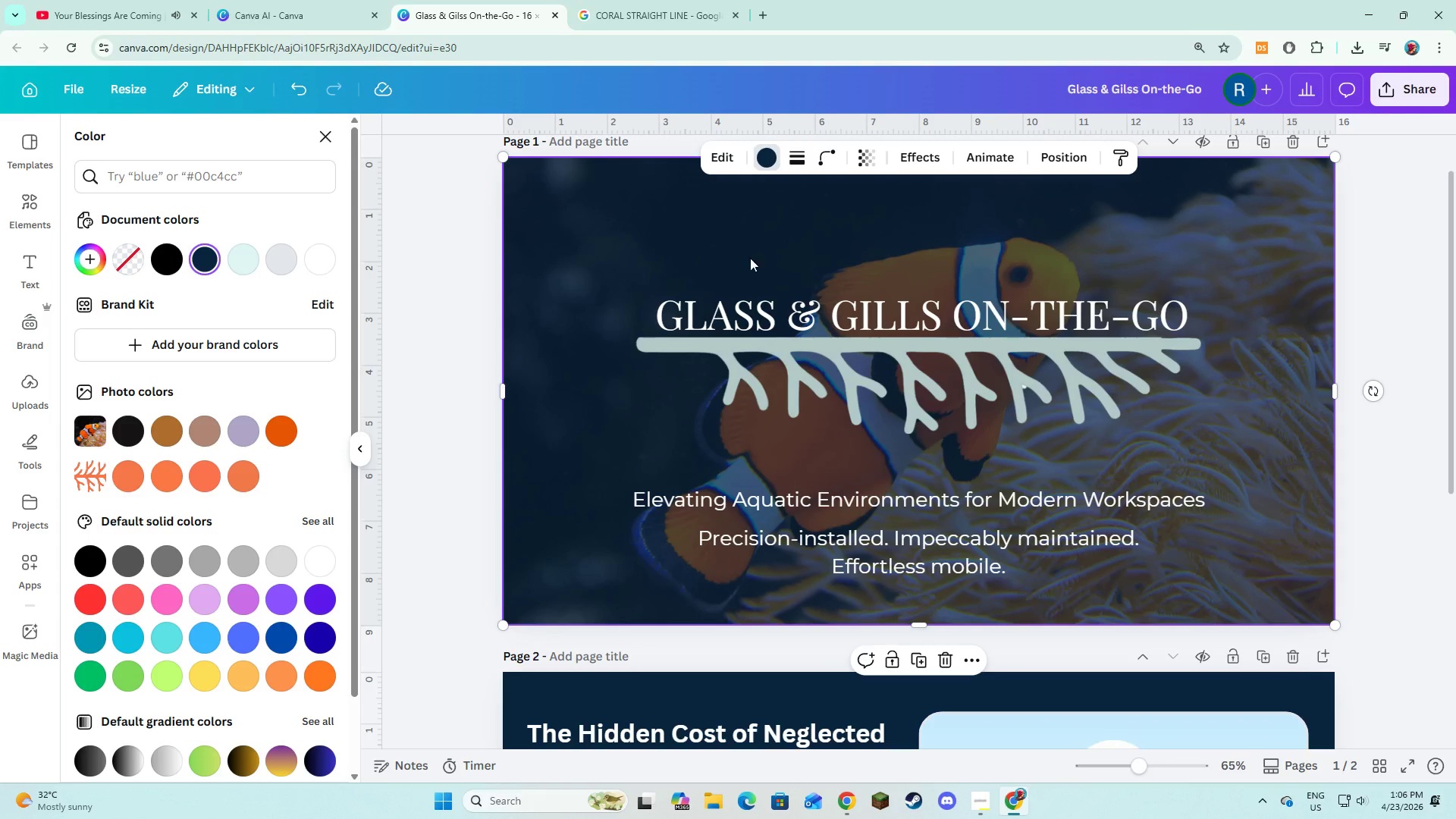 
left_click([858, 163])
 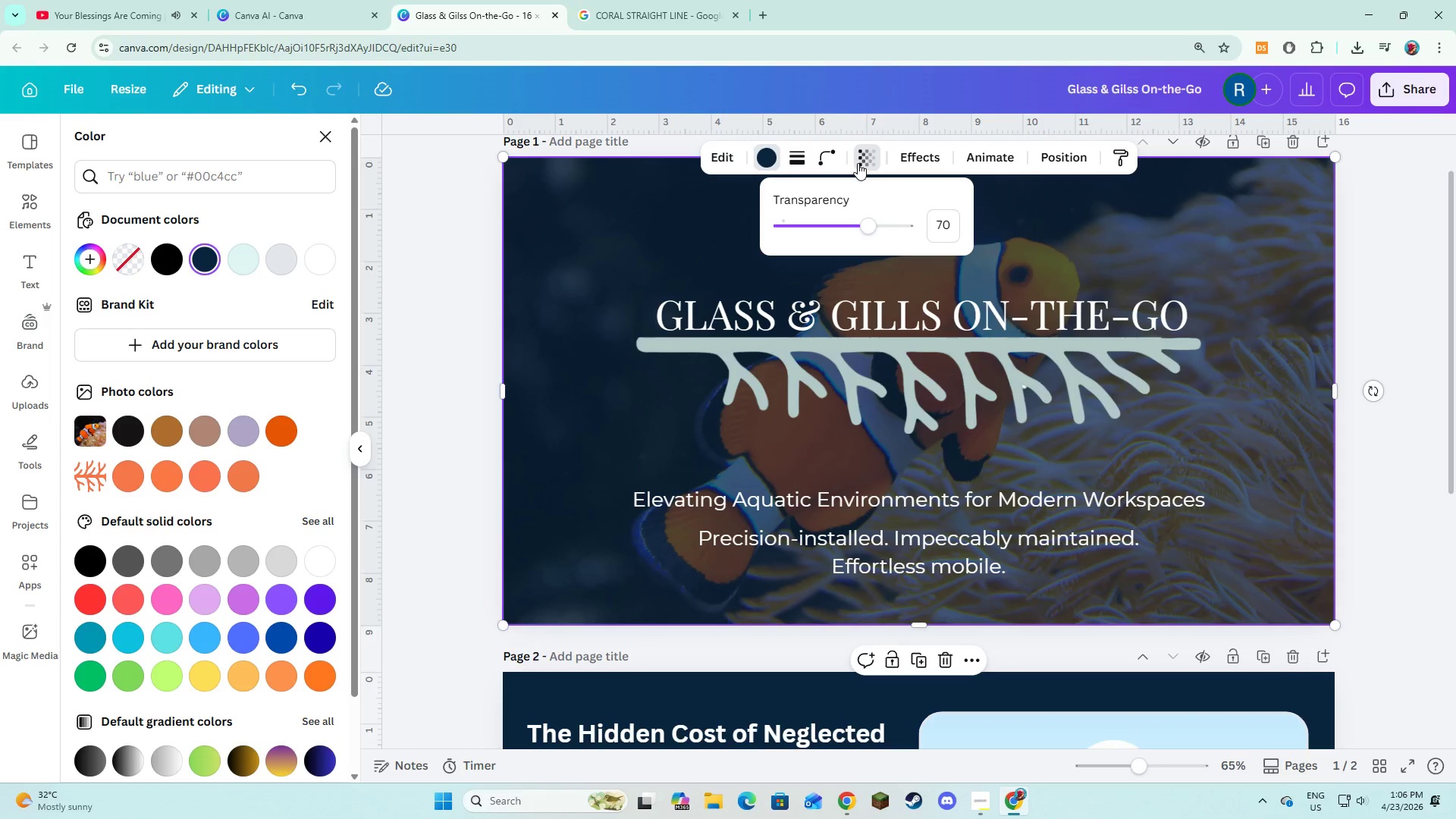 
left_click([858, 163])
 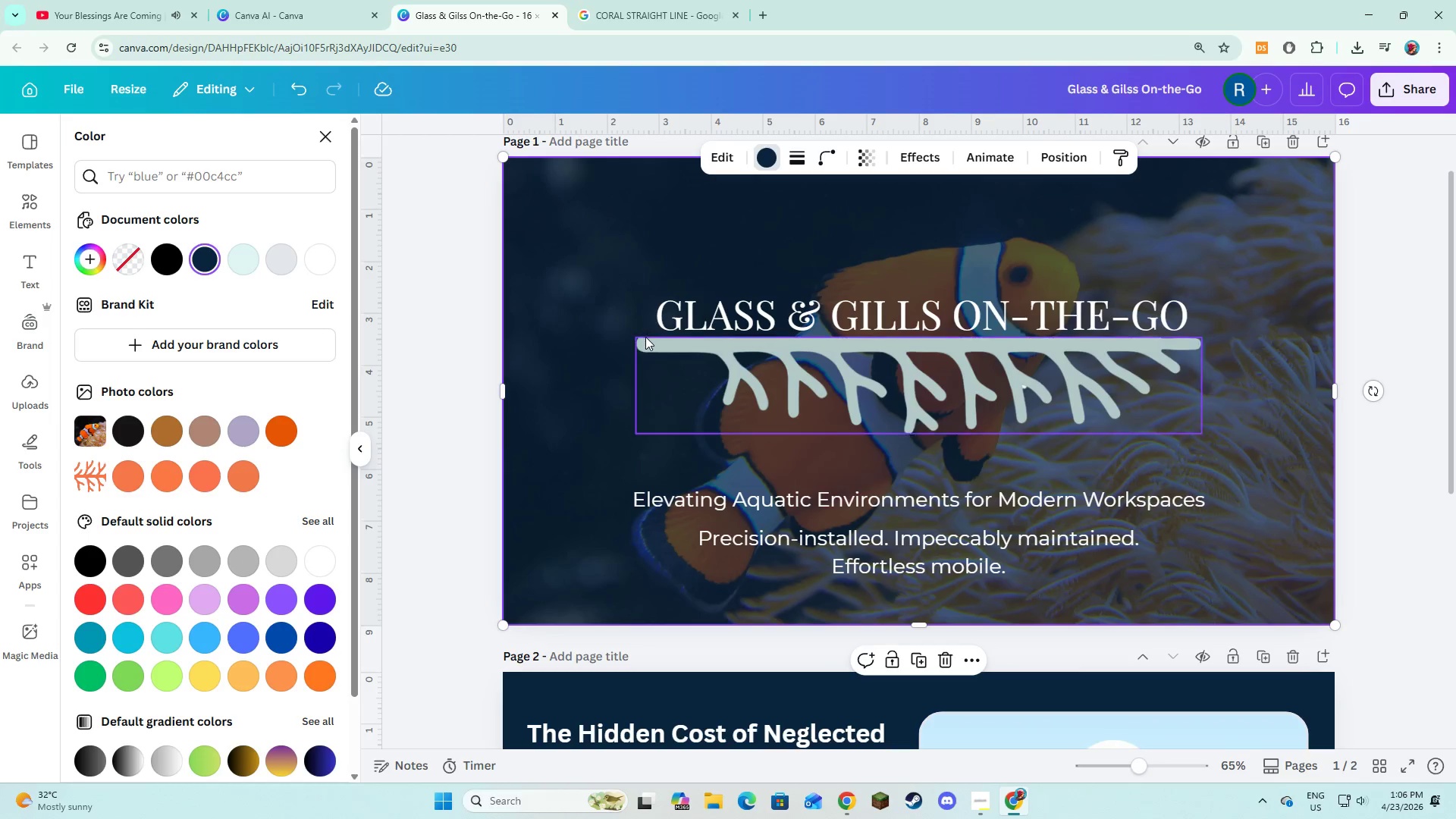 
scroll: coordinate [645, 337], scroll_direction: down, amount: 3.0
 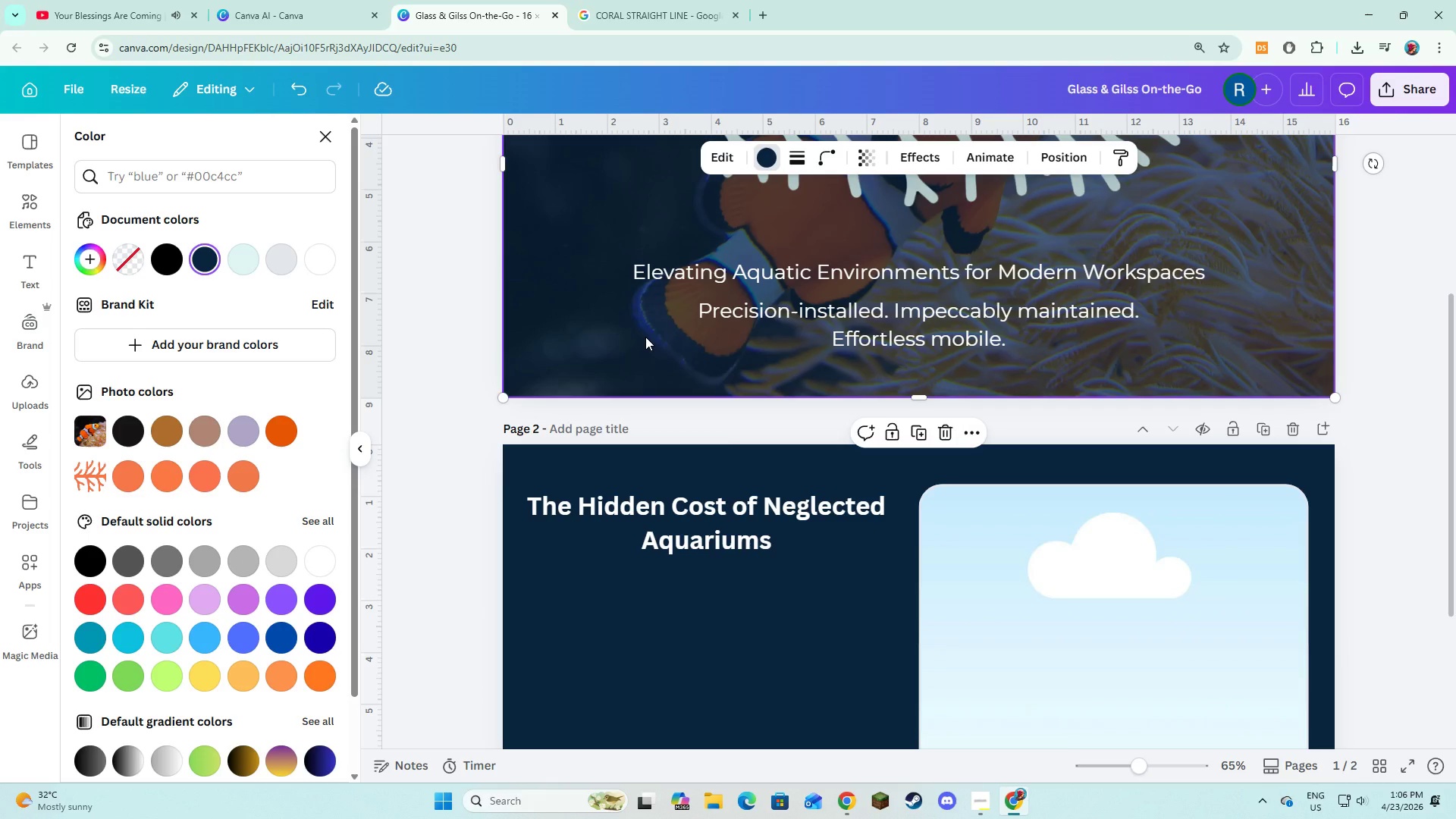 
wait(6.89)
 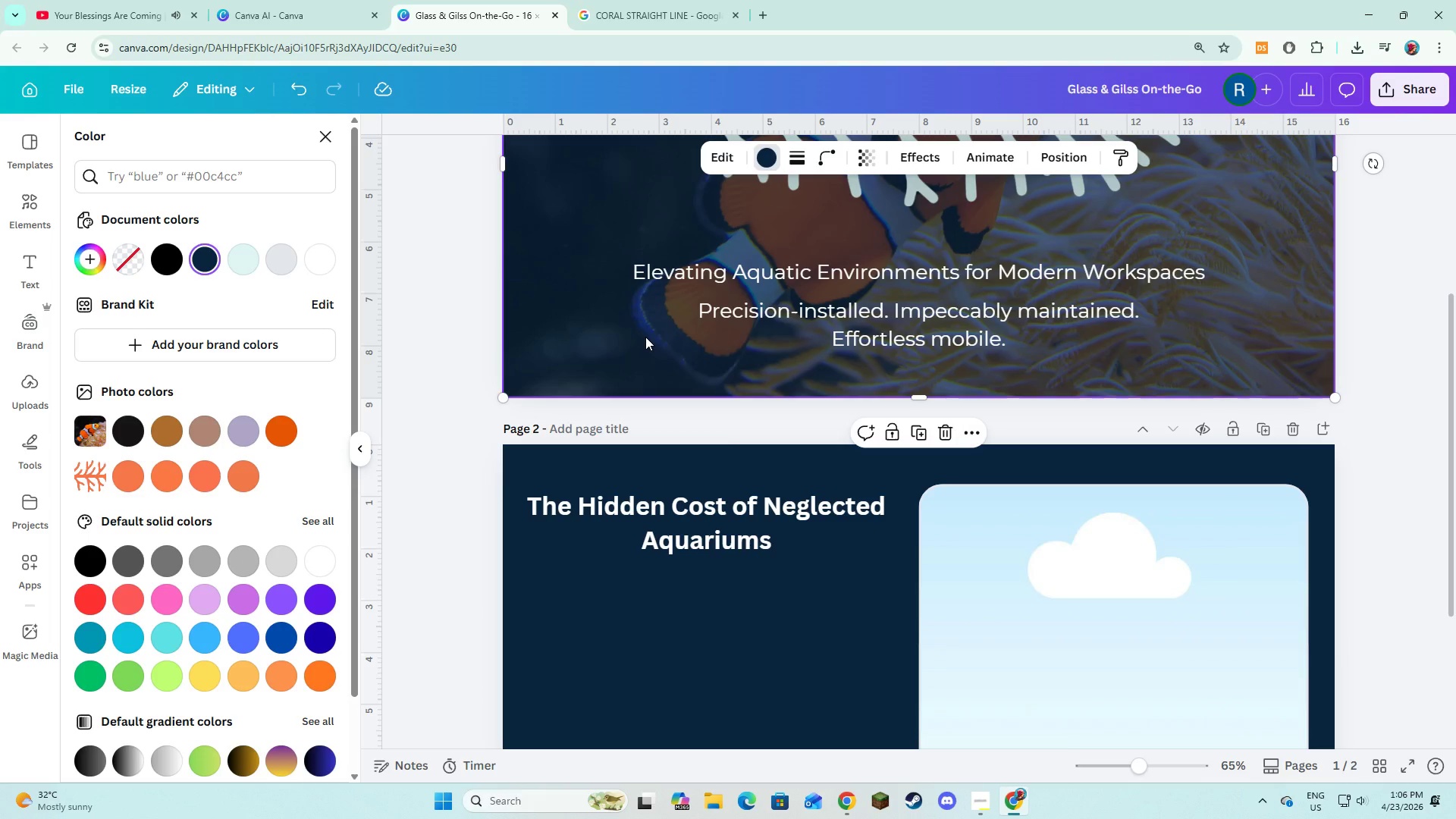 
scroll: coordinate [651, 327], scroll_direction: up, amount: 2.0
 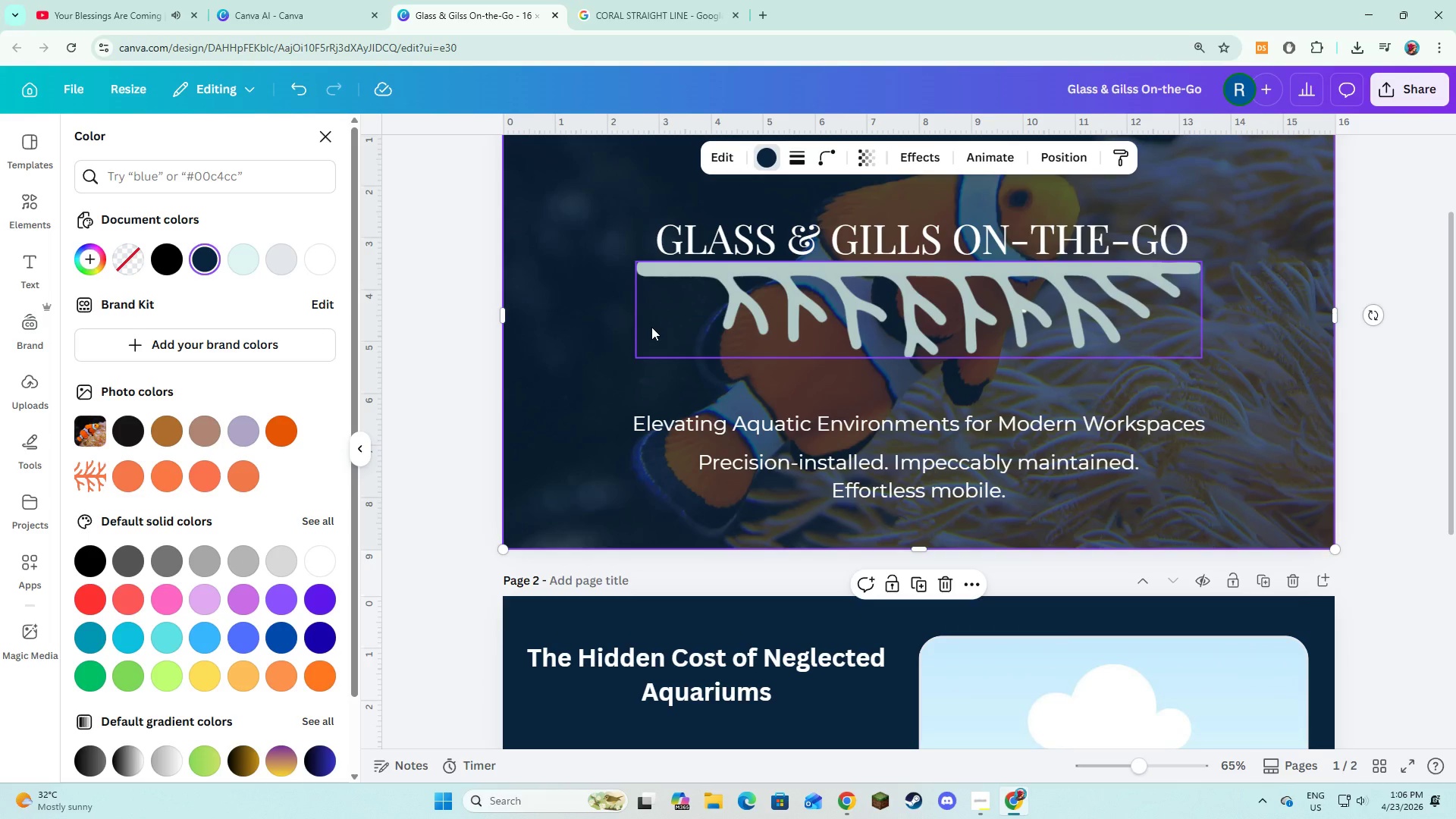 
scroll: coordinate [651, 327], scroll_direction: none, amount: 0.0
 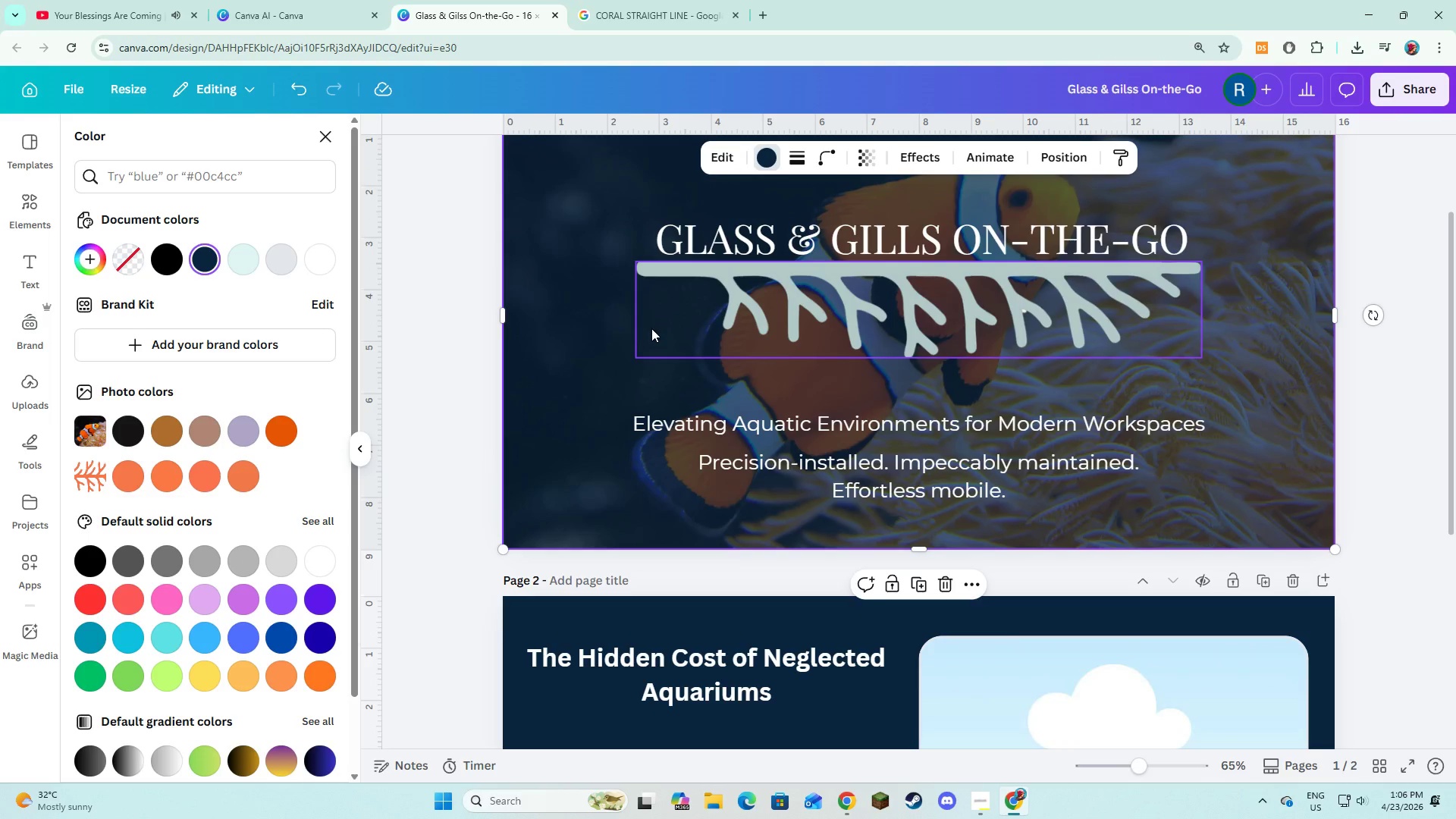 
wait(5.69)
 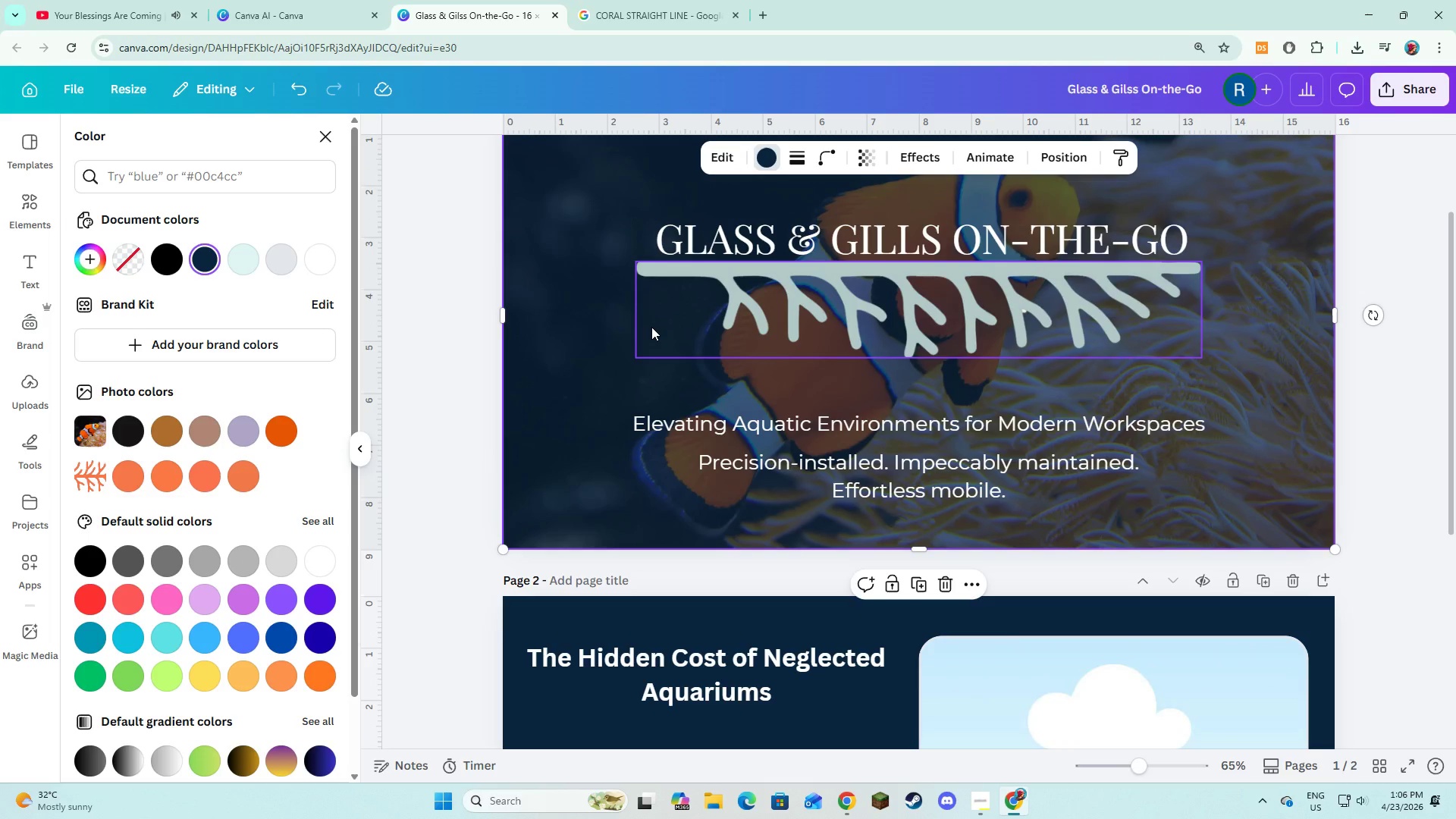 
left_click([30, 212])
 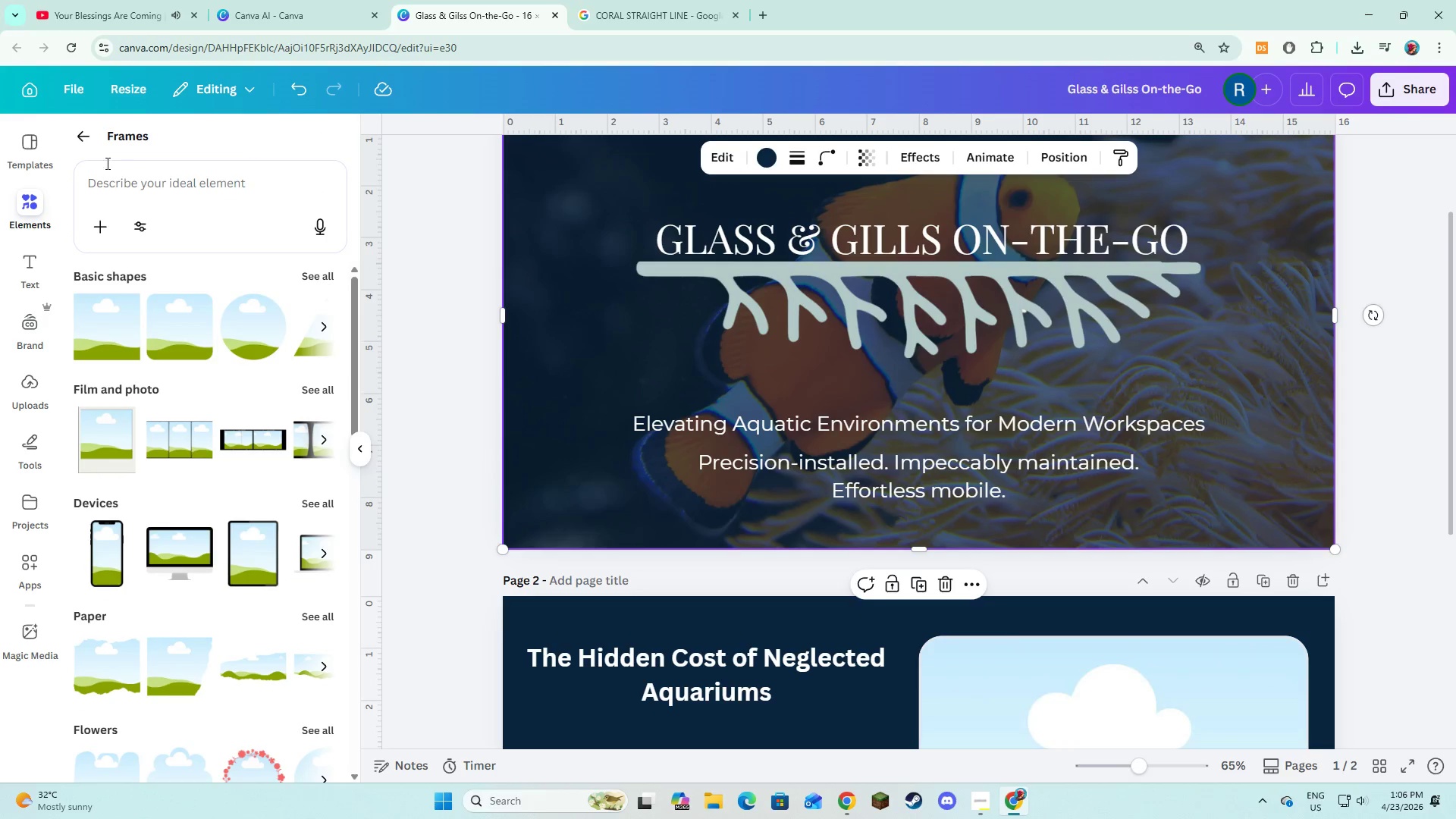 
left_click([86, 147])
 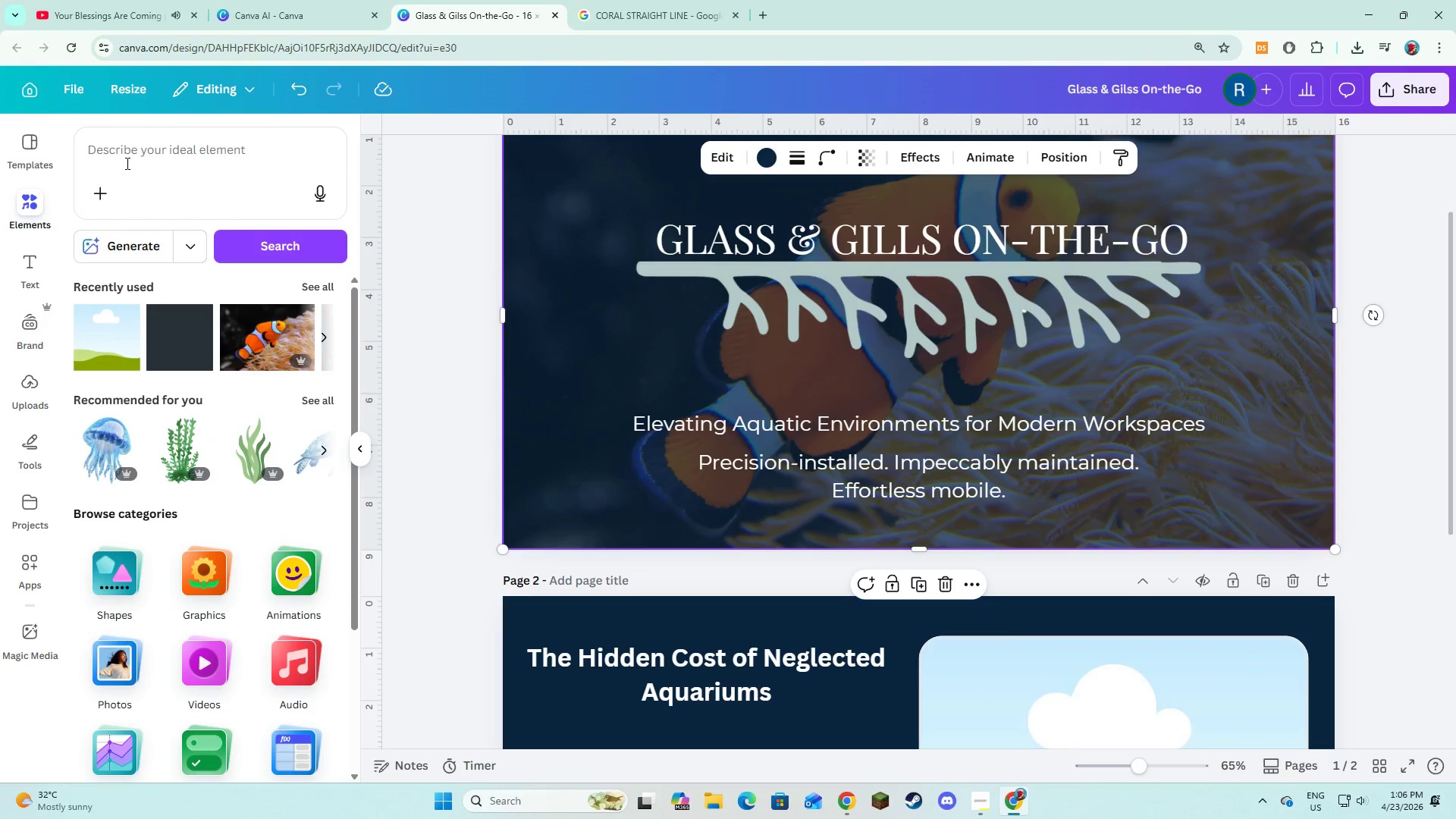 
left_click([127, 162])
 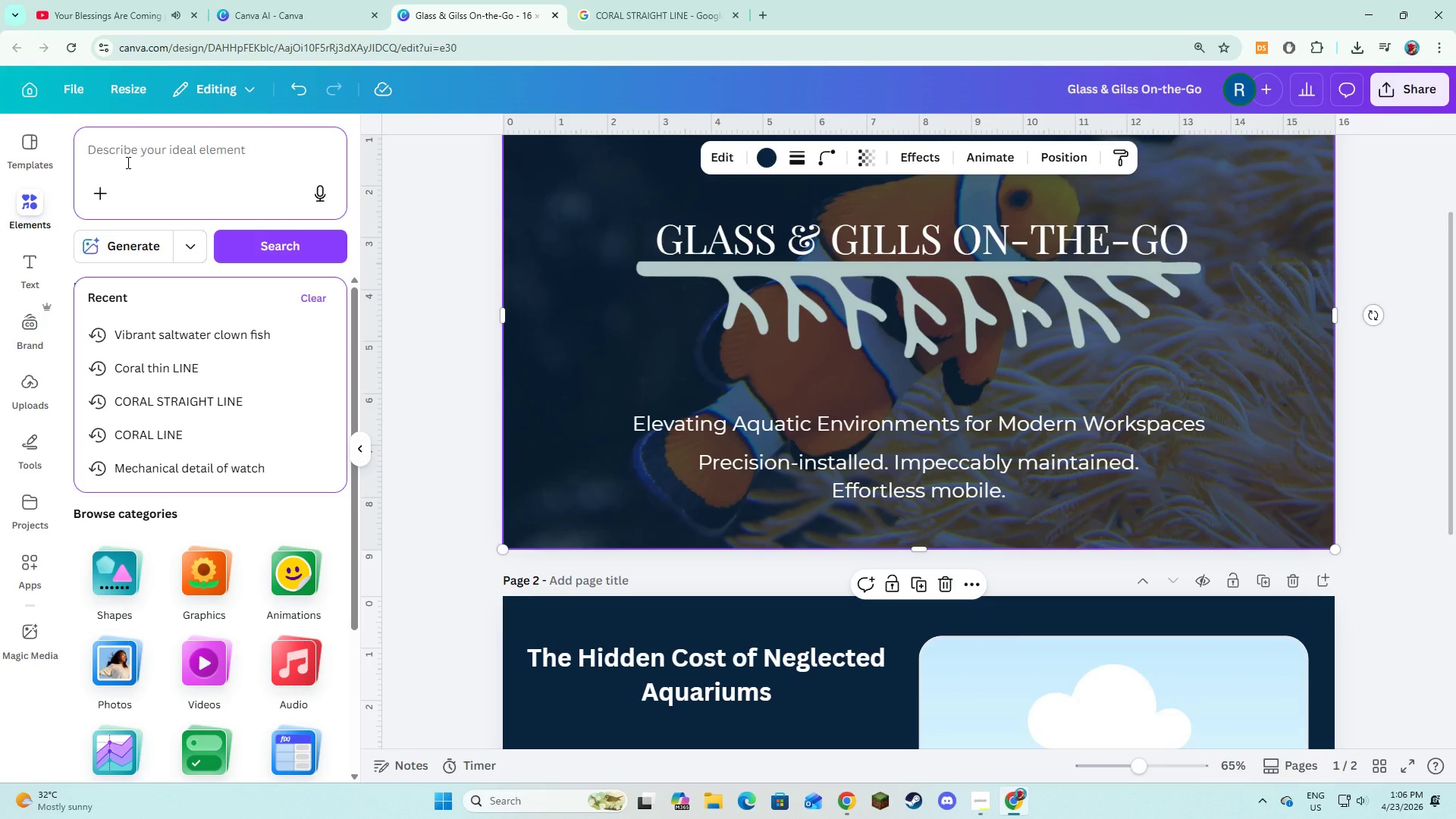 
type(SUbtle wave line)
 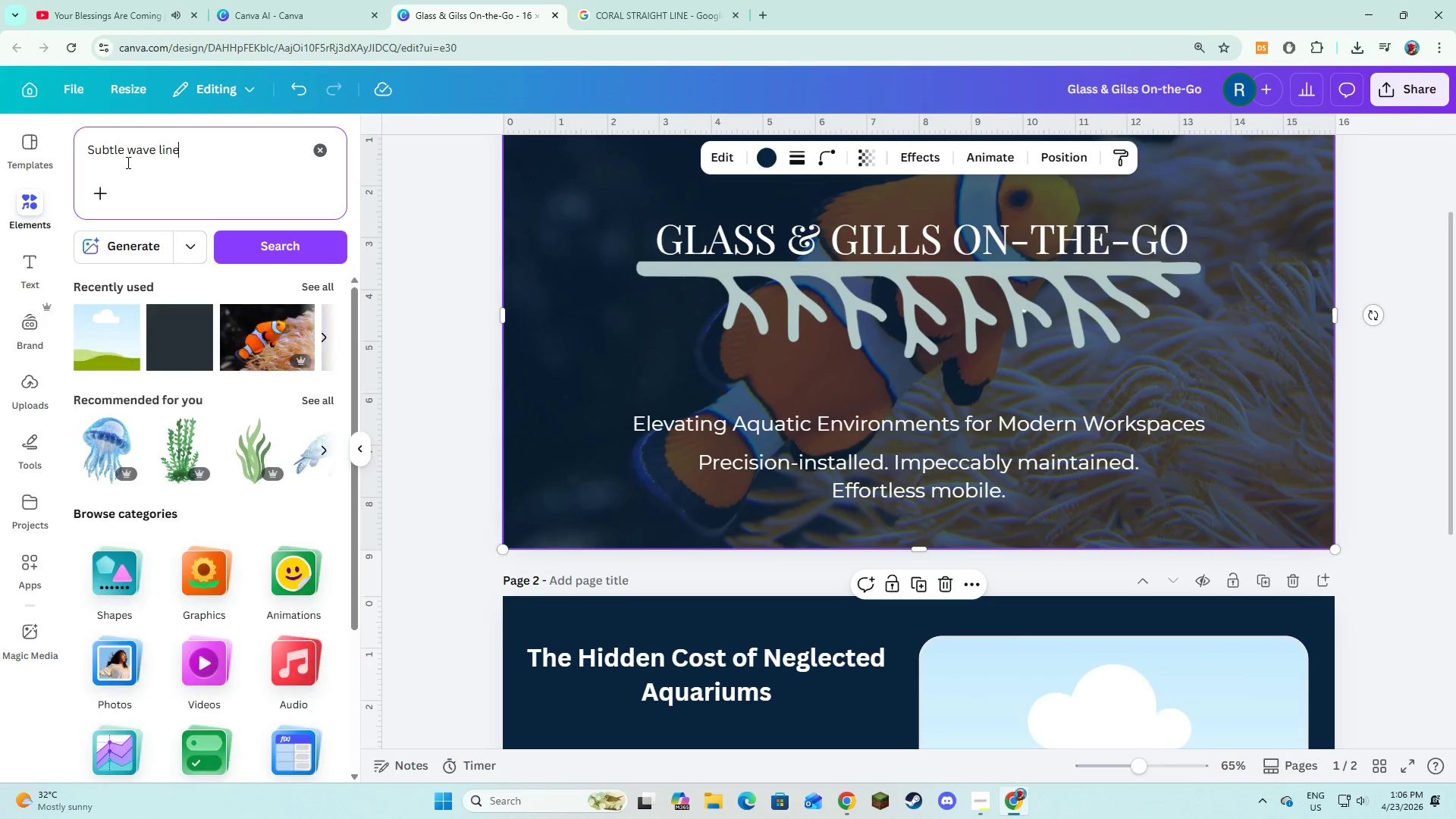 
key(Enter)
 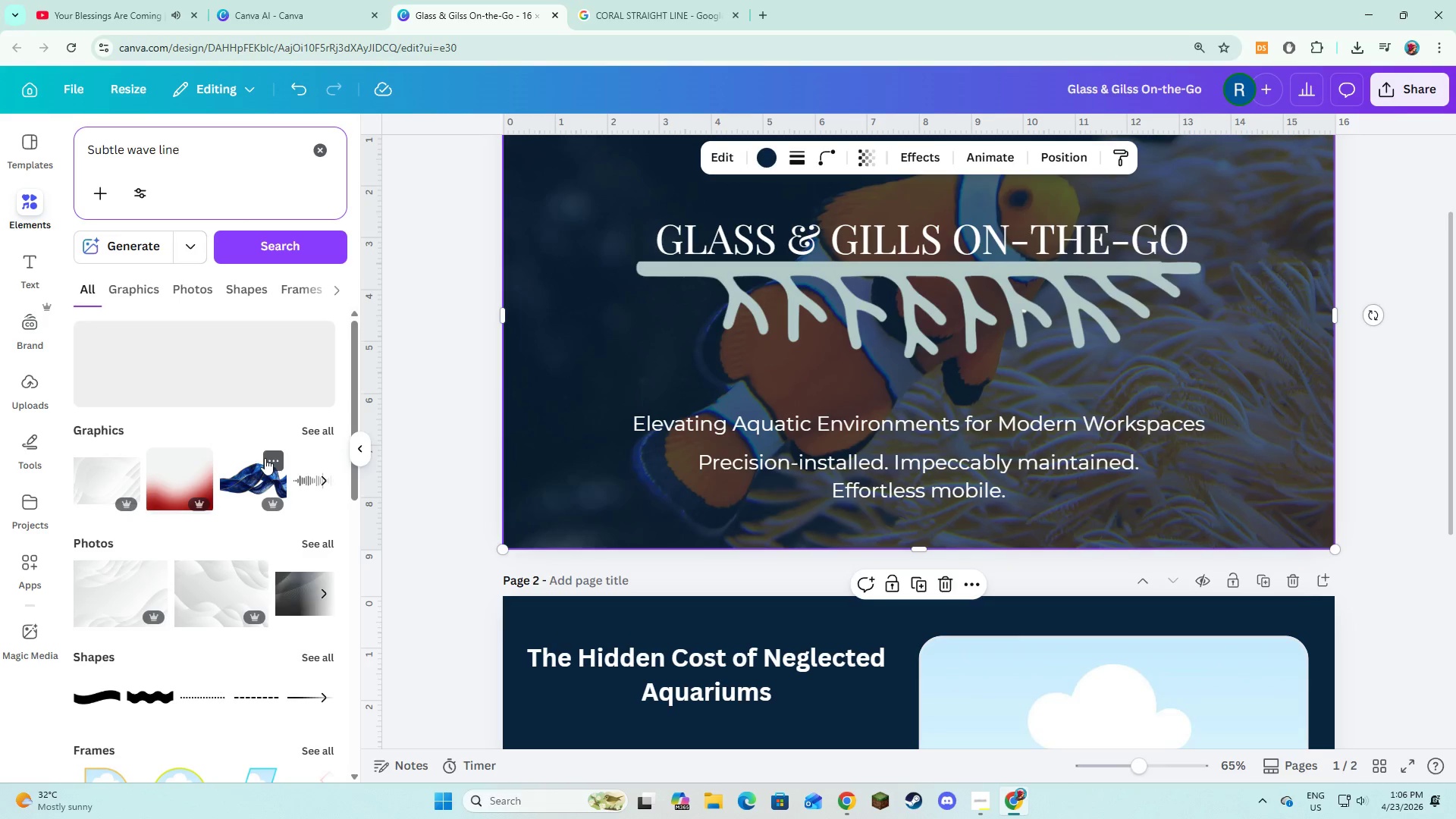 
scroll: coordinate [270, 504], scroll_direction: down, amount: 2.0
 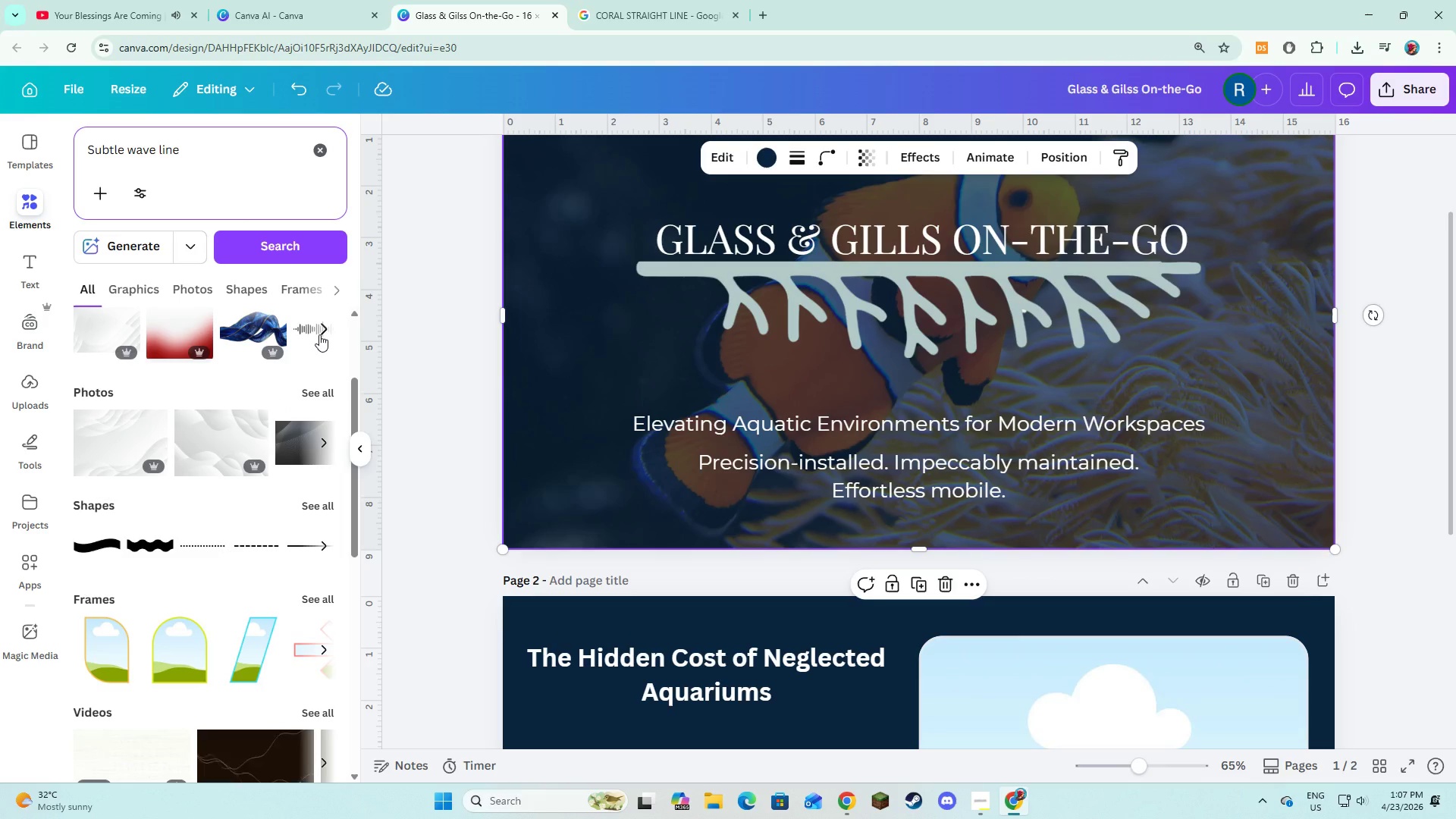 
wait(5.17)
 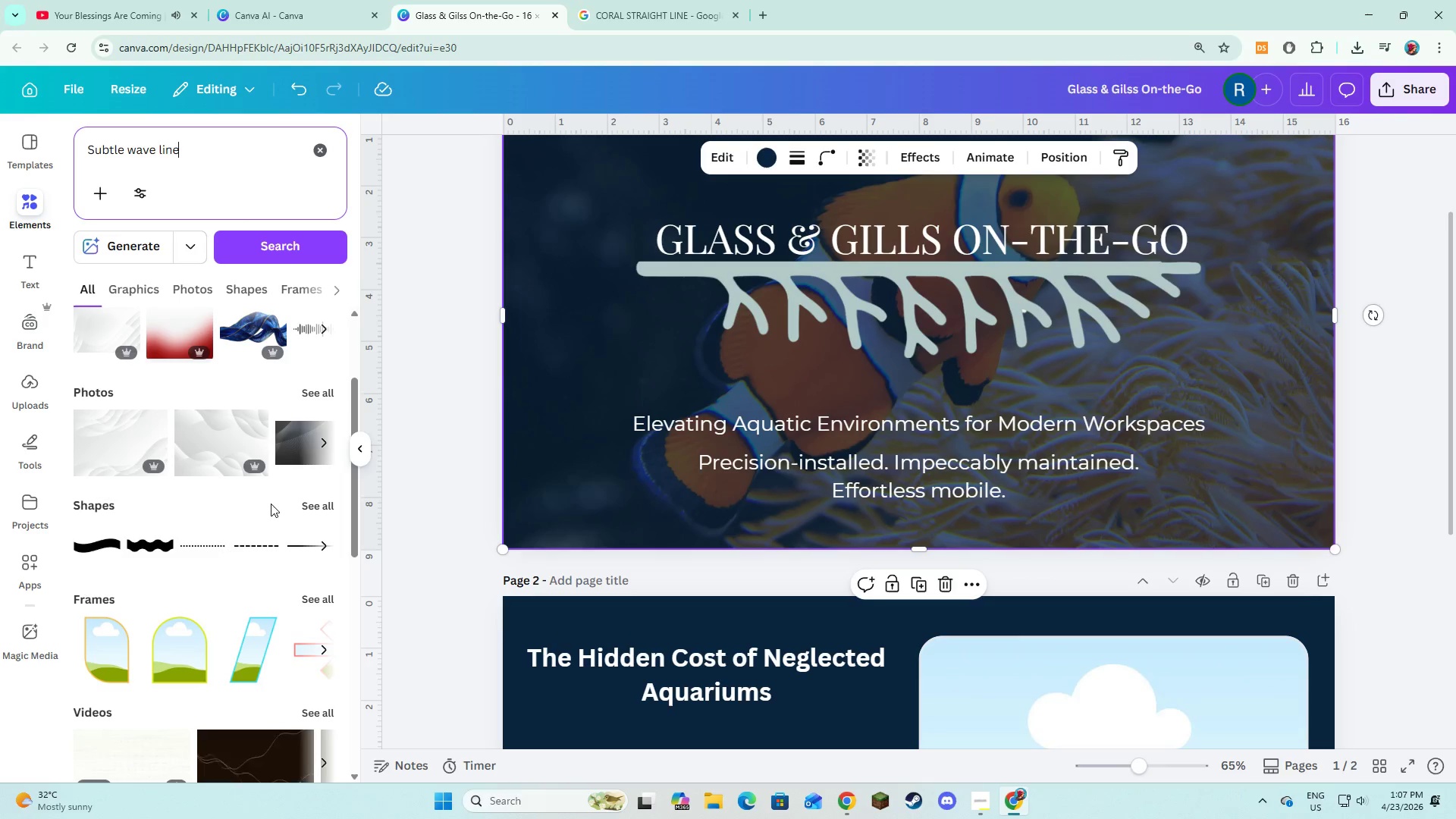 
left_click([143, 295])
 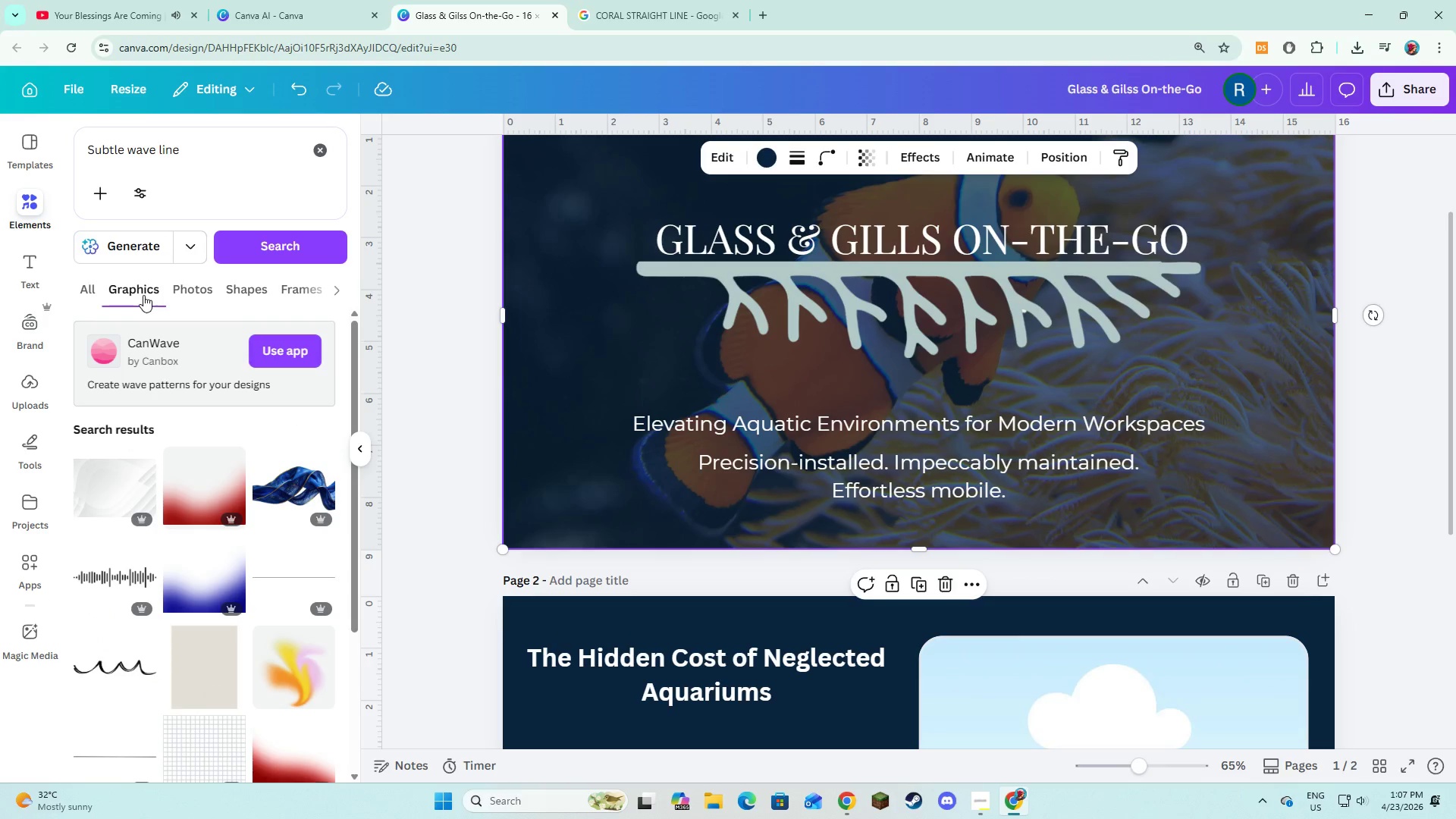 
scroll: coordinate [209, 436], scroll_direction: down, amount: 2.0
 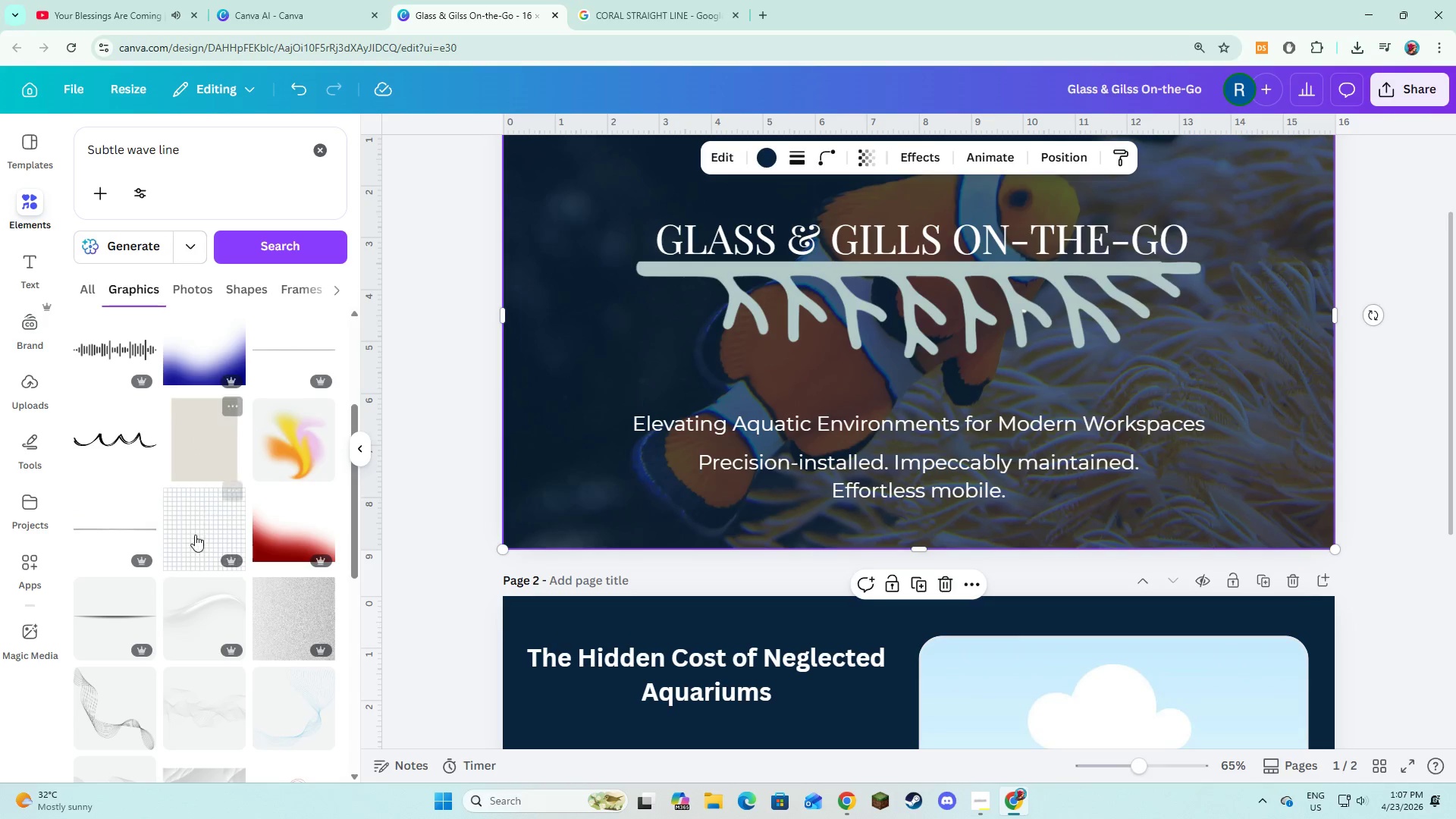 
left_click([196, 607])
 